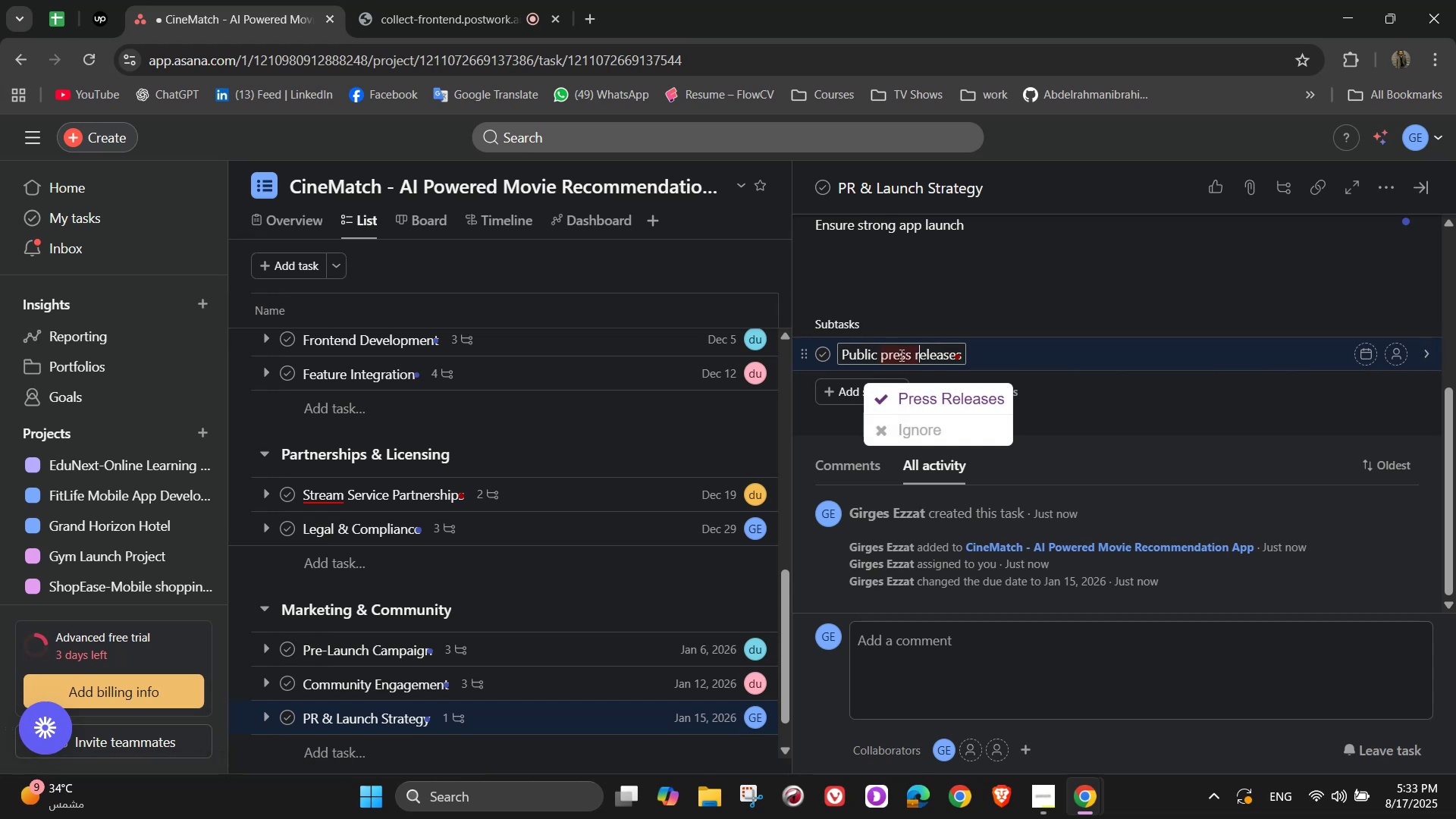 
left_click([1396, 352])
 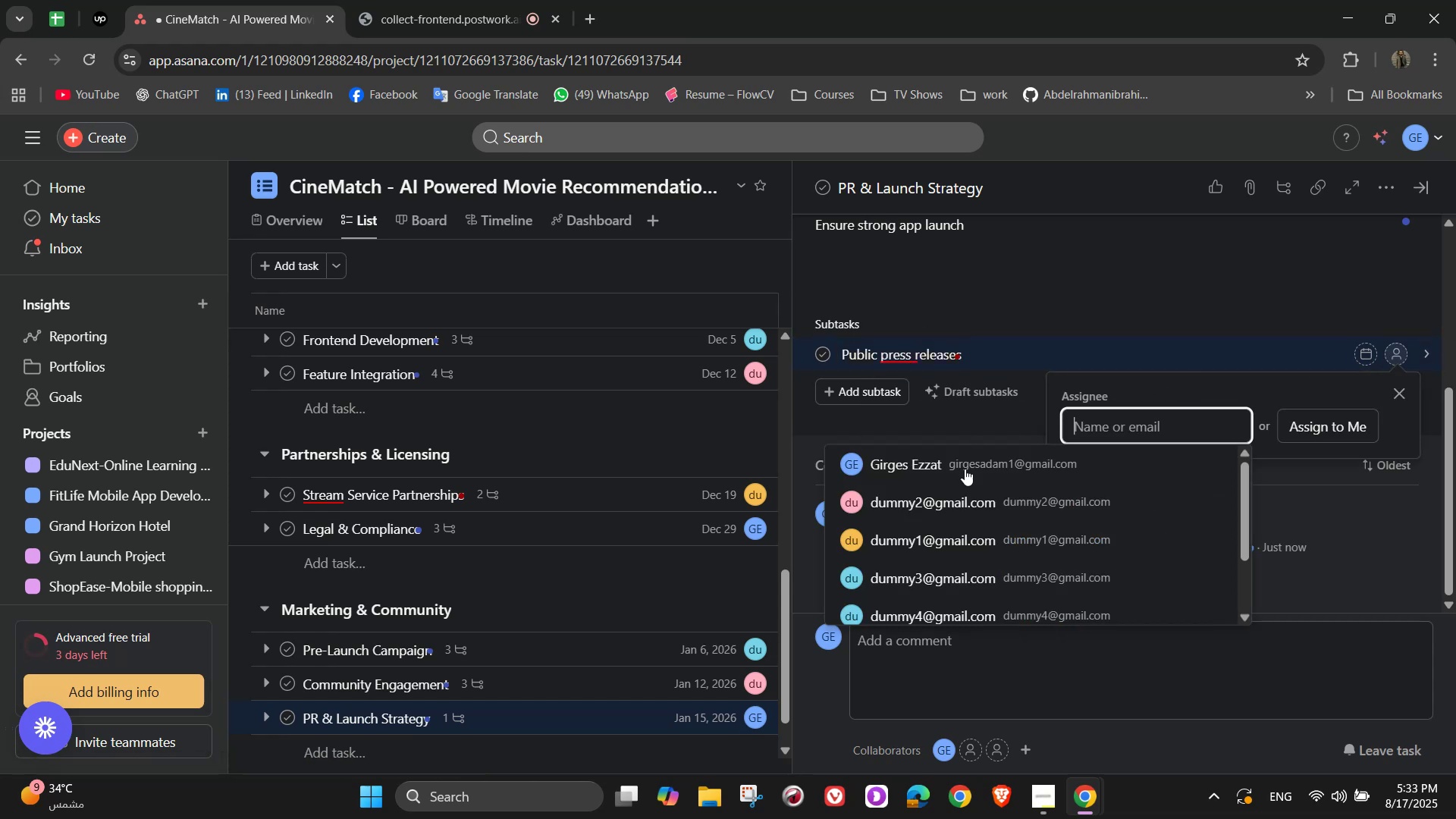 
left_click([949, 511])
 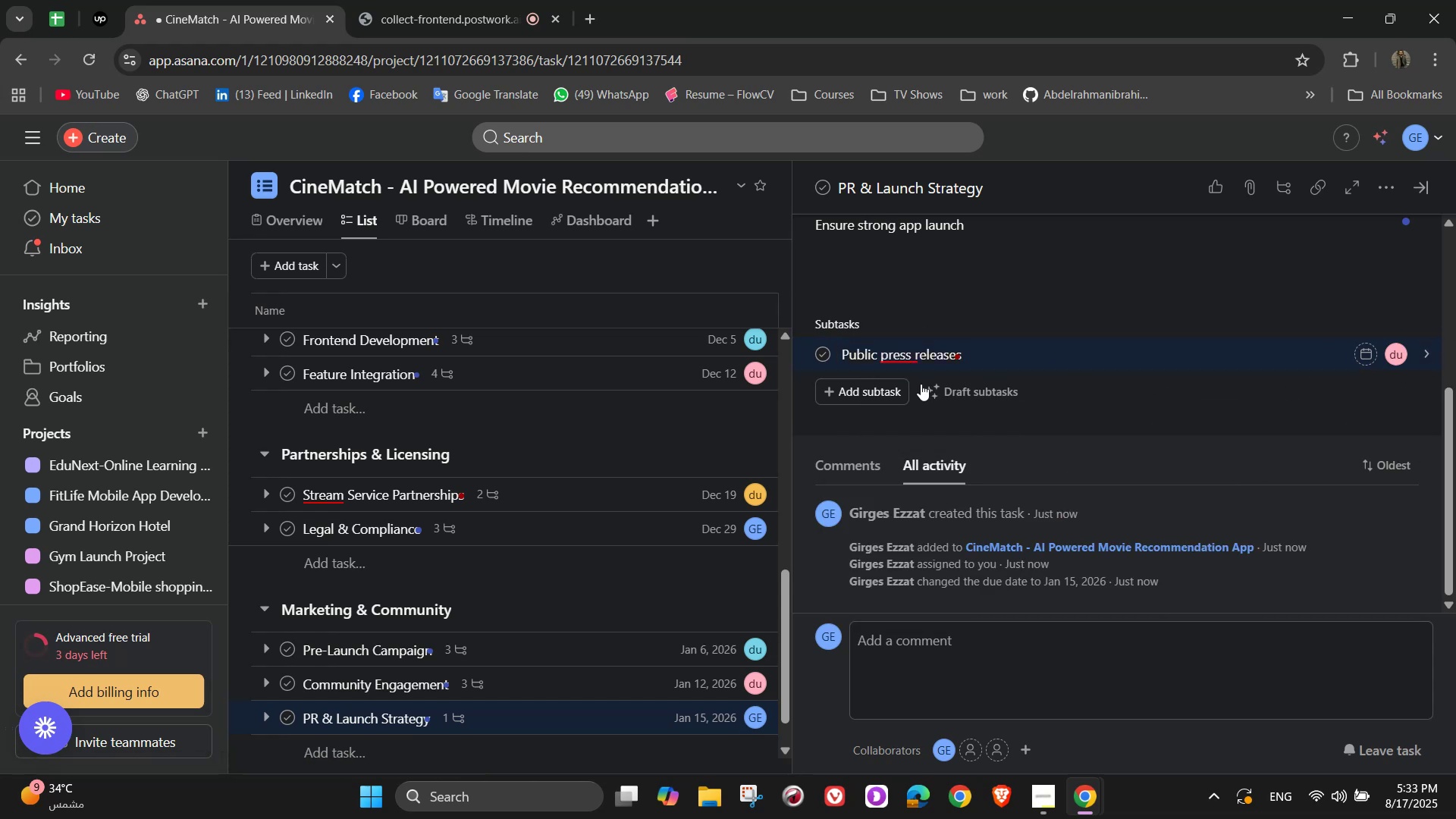 
left_click([900, 384])
 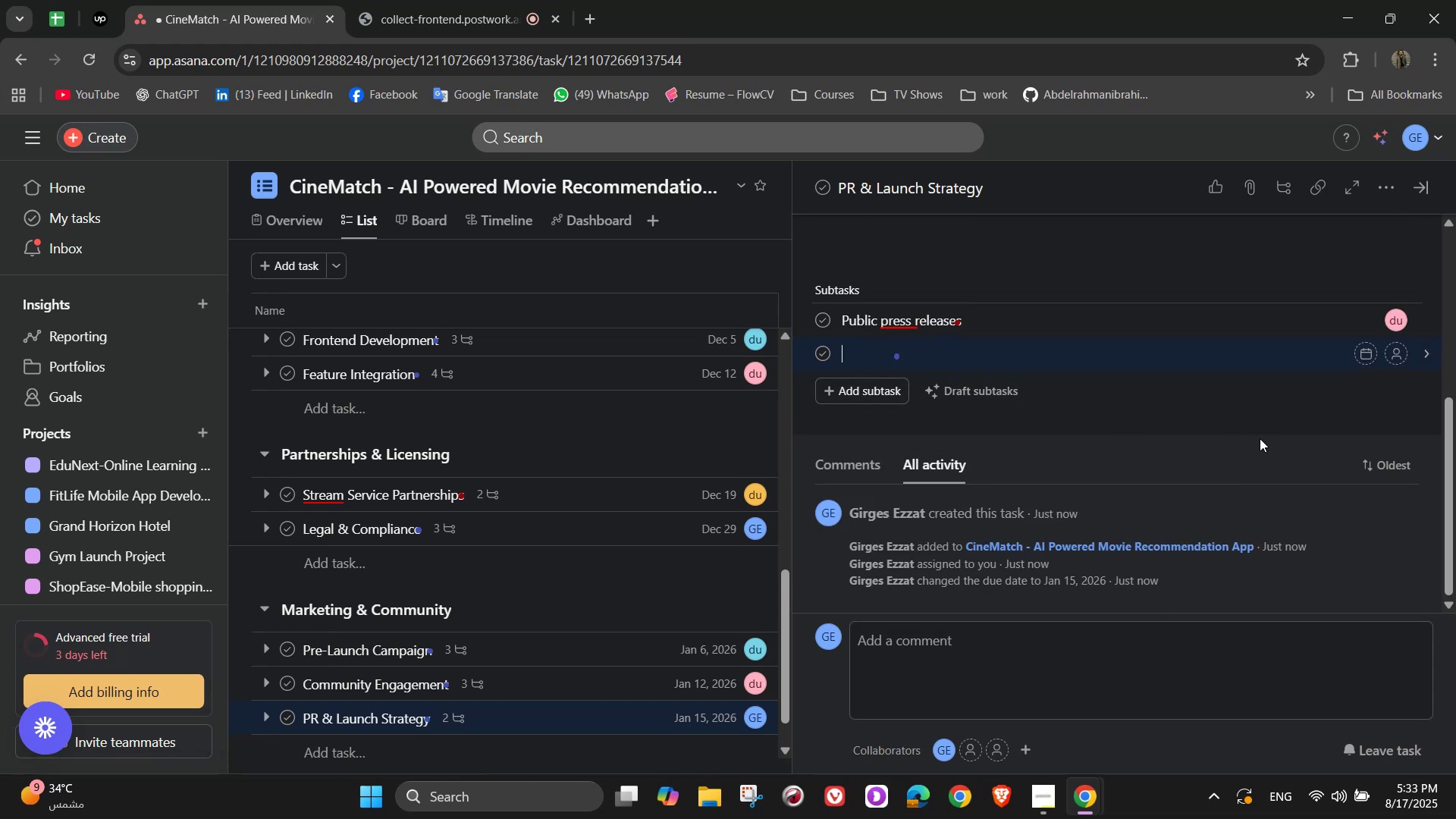 
type(Run launch ads on YouTube *)
key(Backspace)
type(& Facebook)
 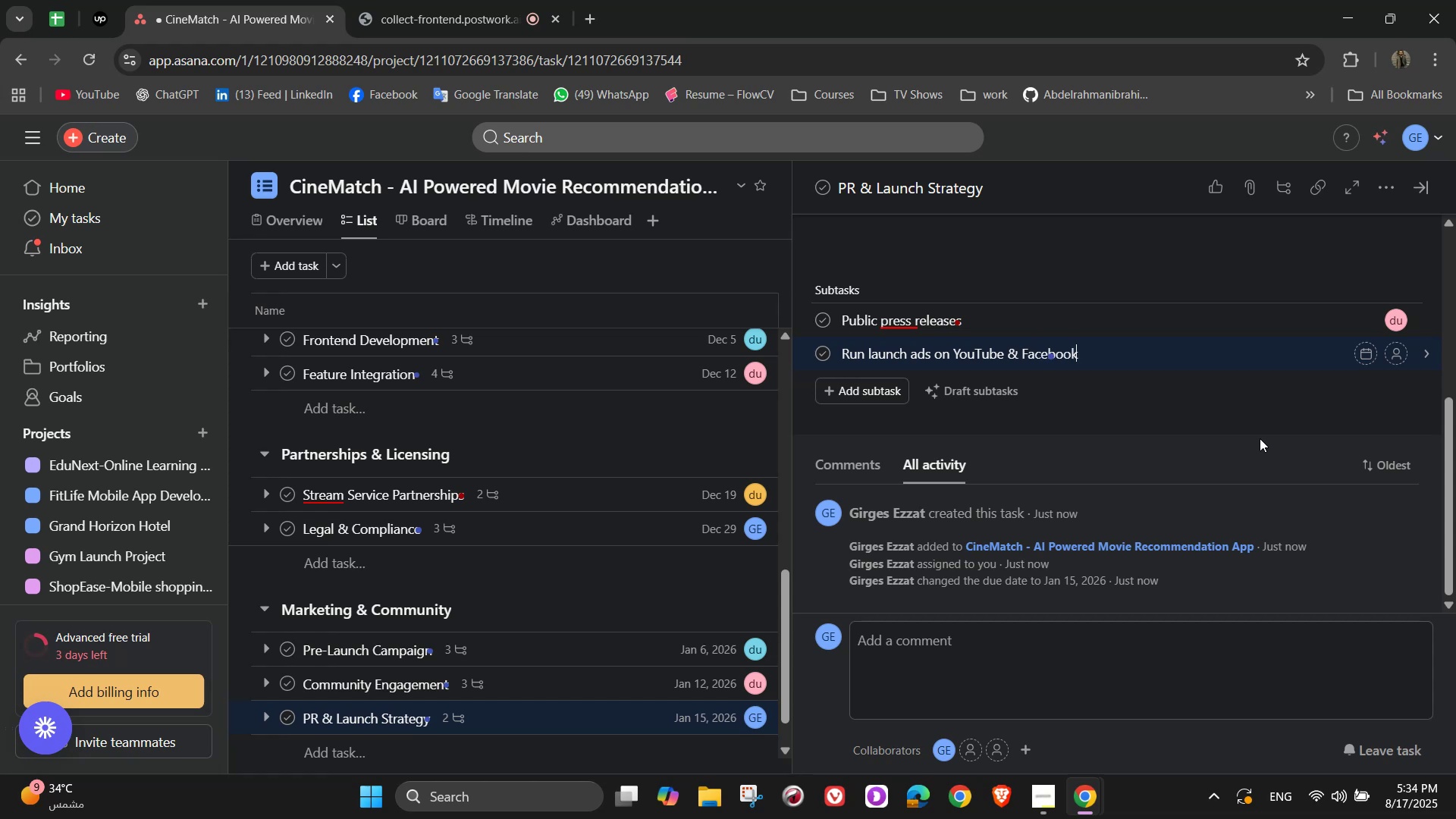 
wait(20.01)
 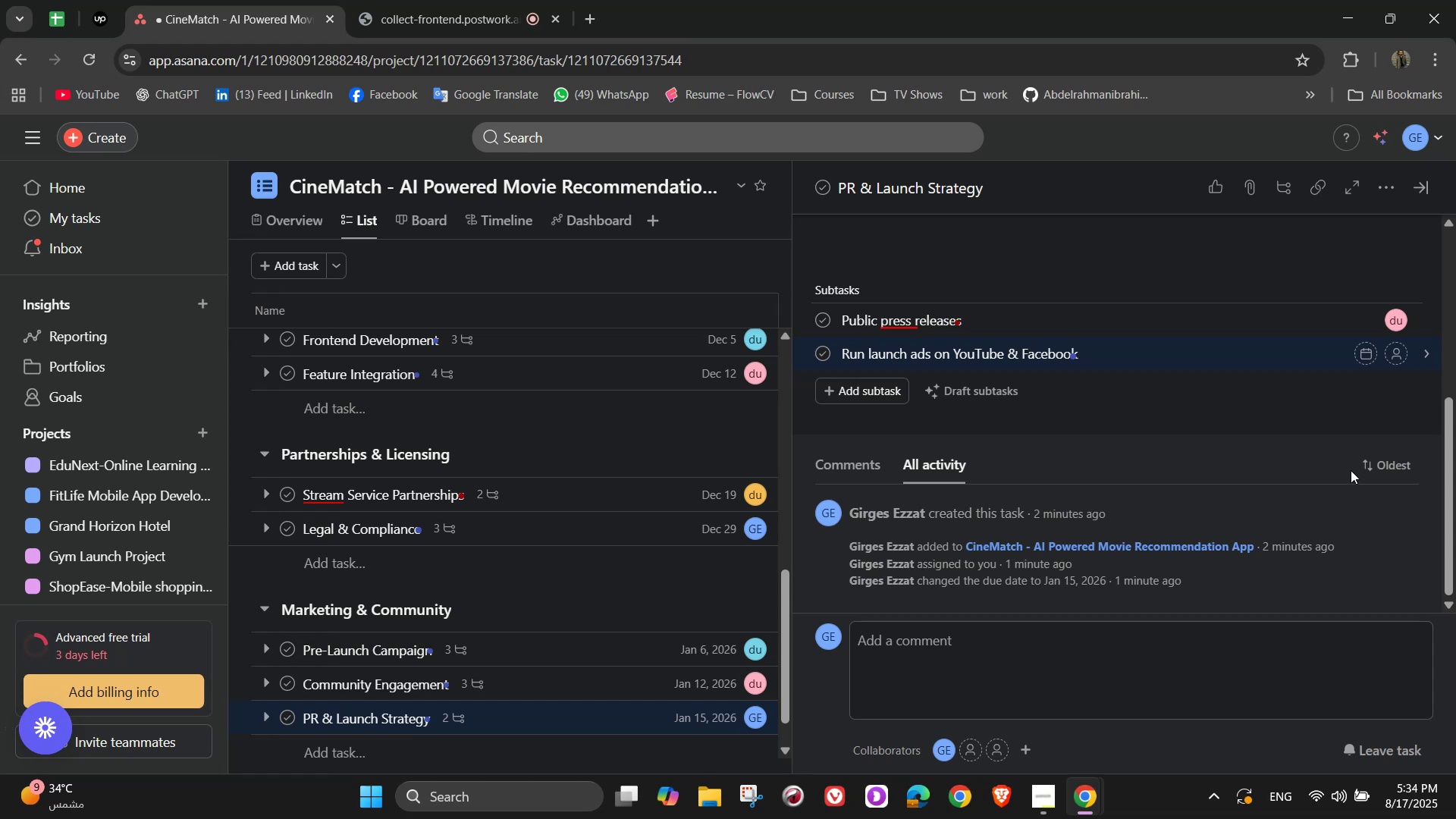 
left_click([1400, 359])
 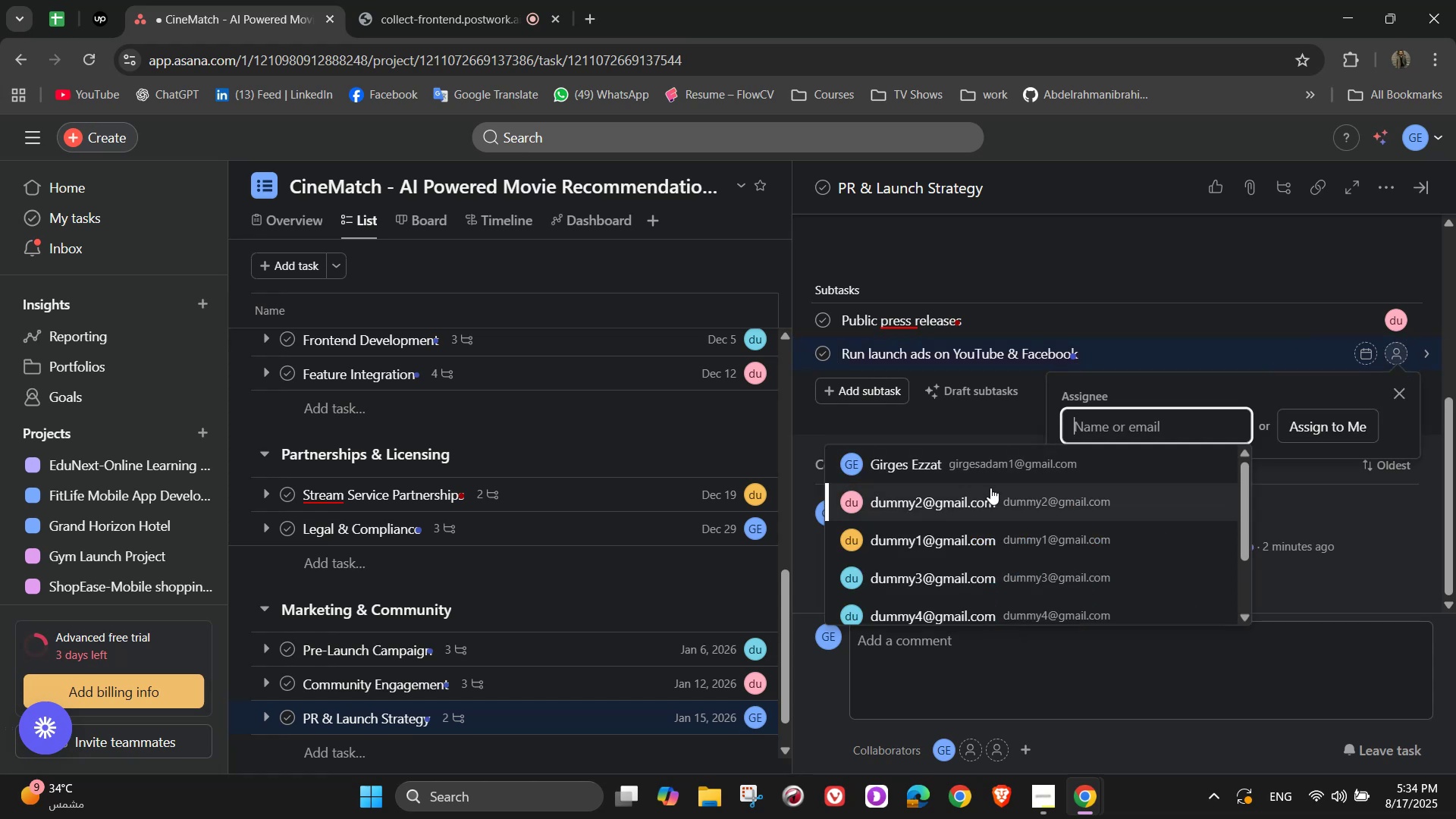 
left_click([938, 533])
 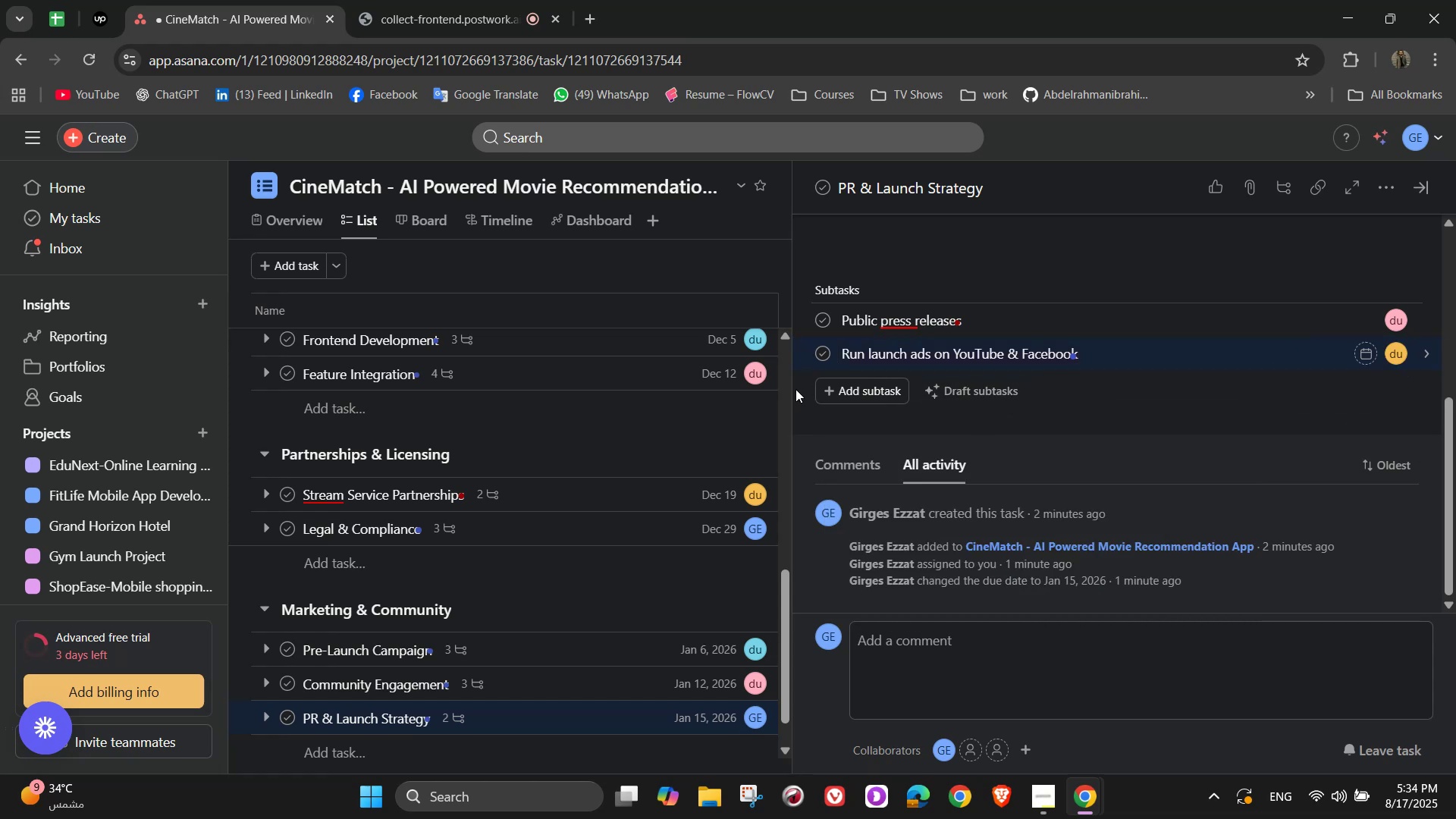 
left_click([831, 389])
 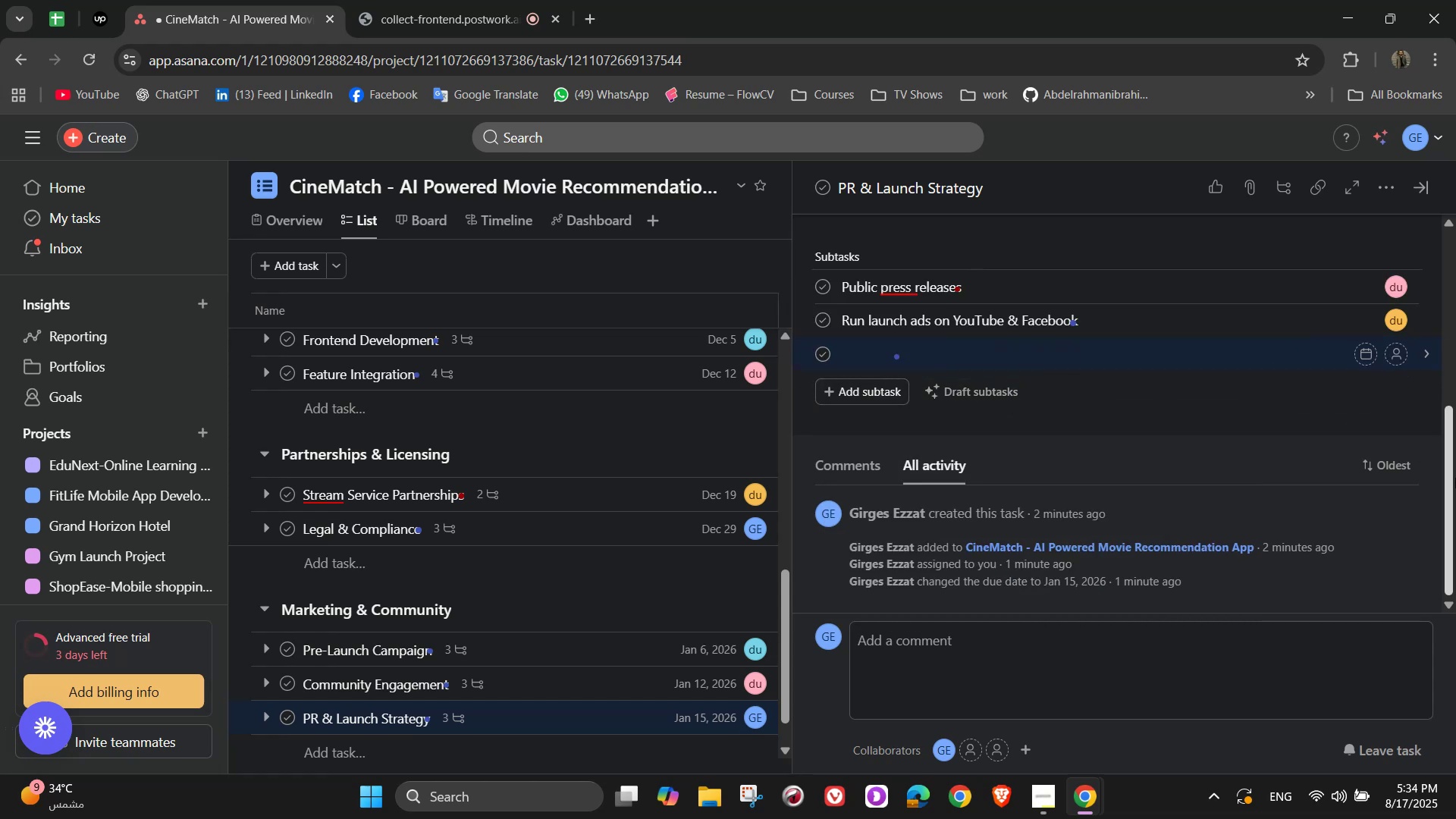 
type(Organize online launch eveny)
key(Backspace)
type(t )
 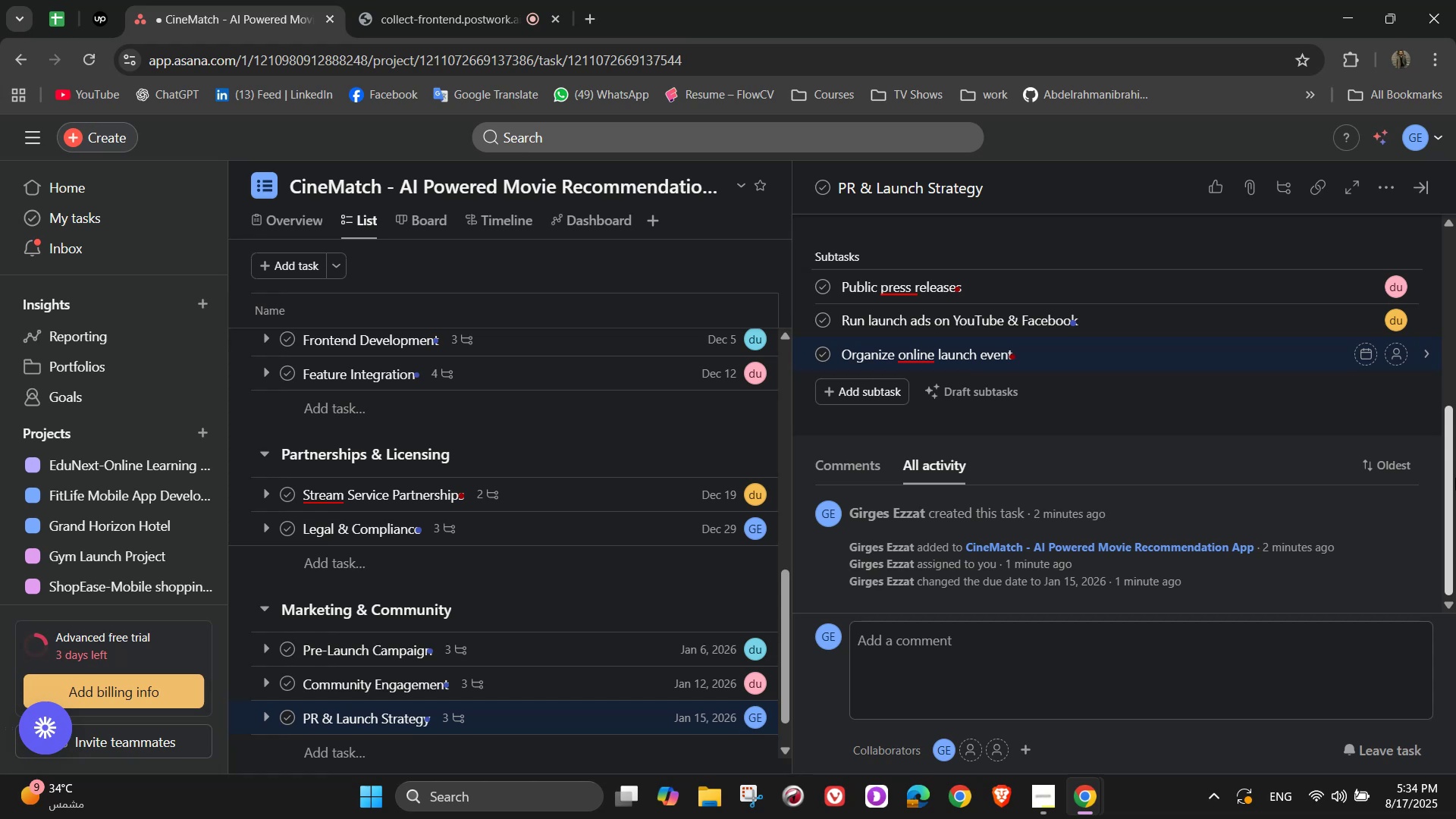 
wait(5.52)
 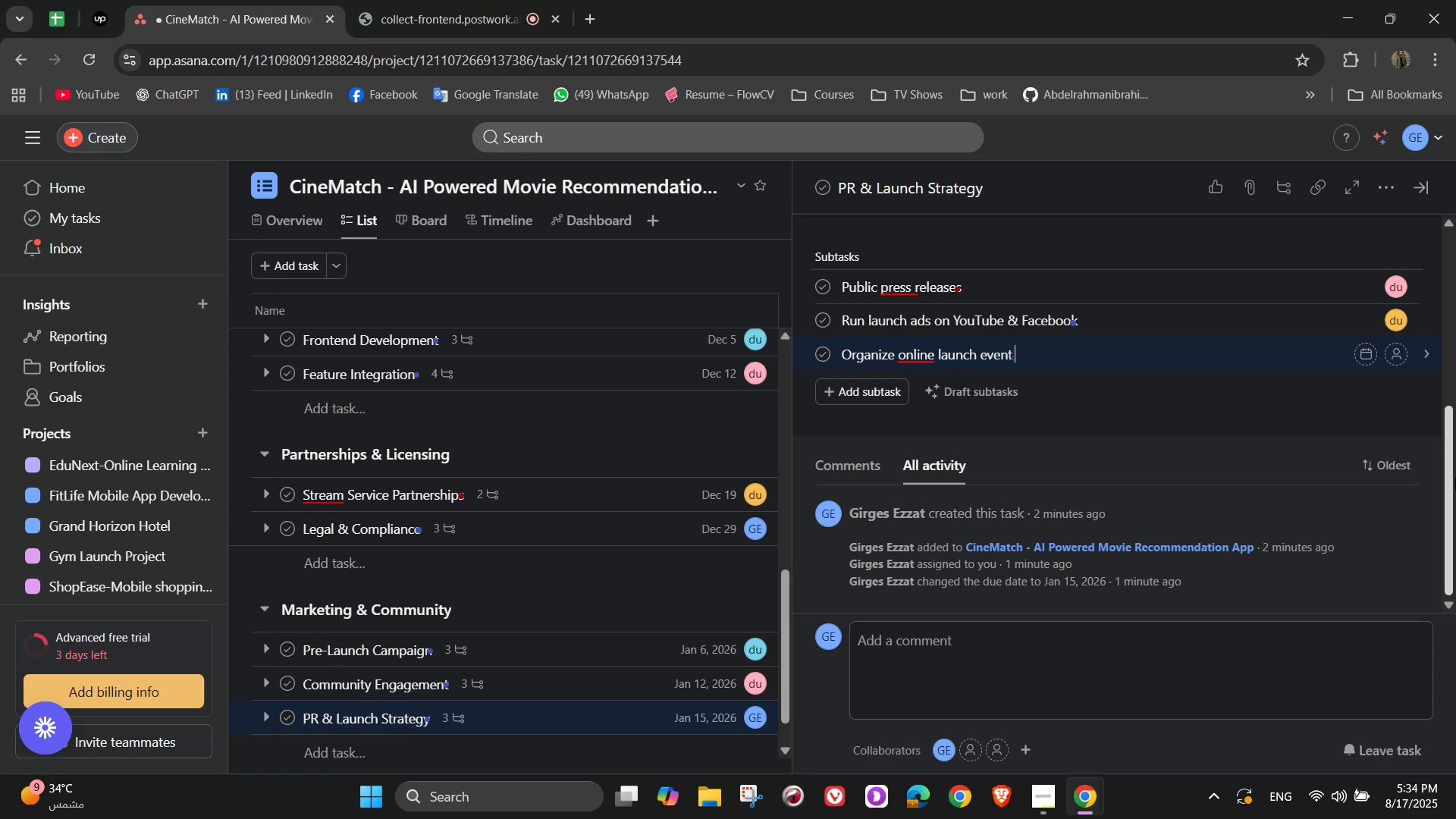 
type(with film critics)
 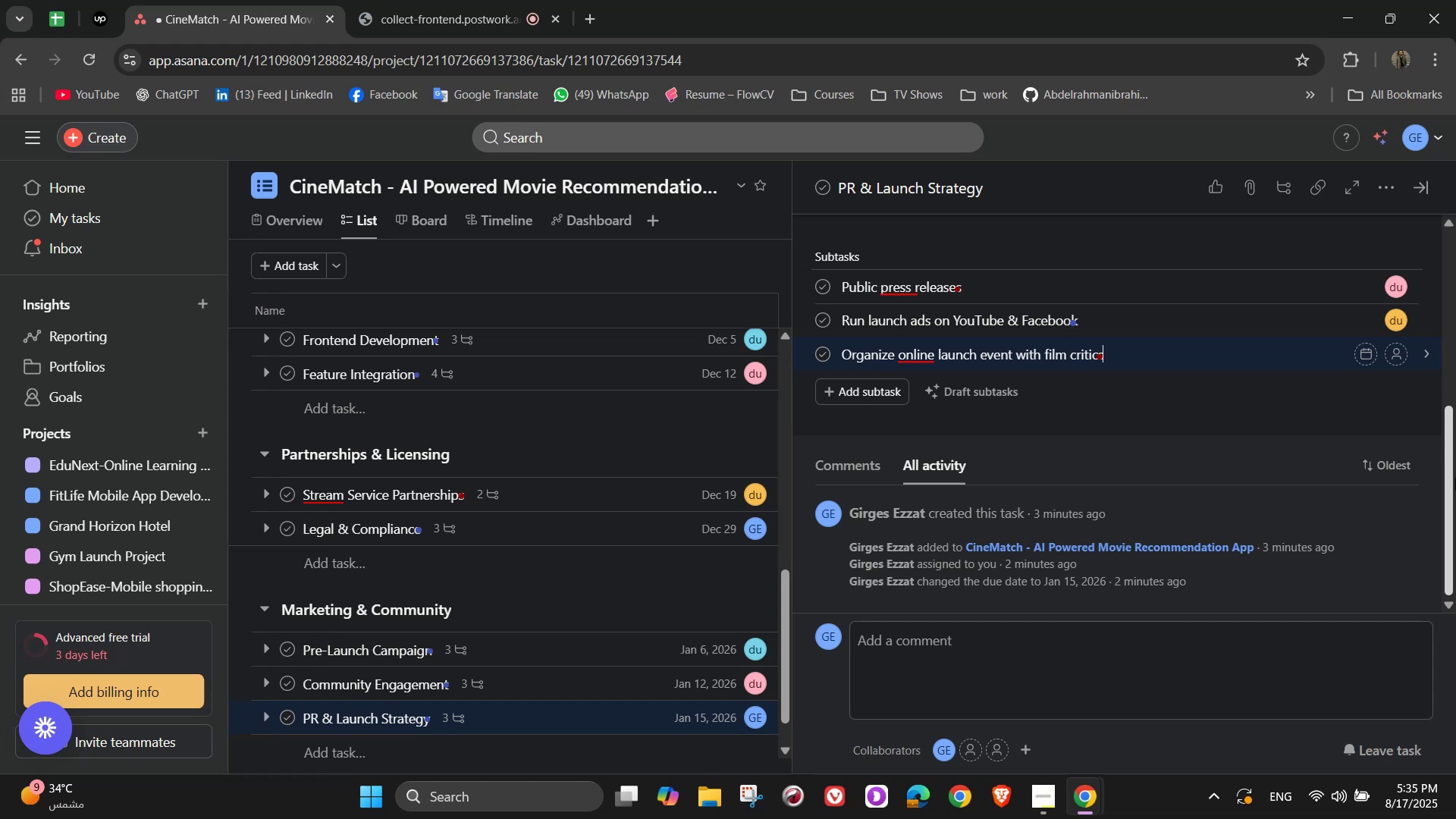 
wait(38.22)
 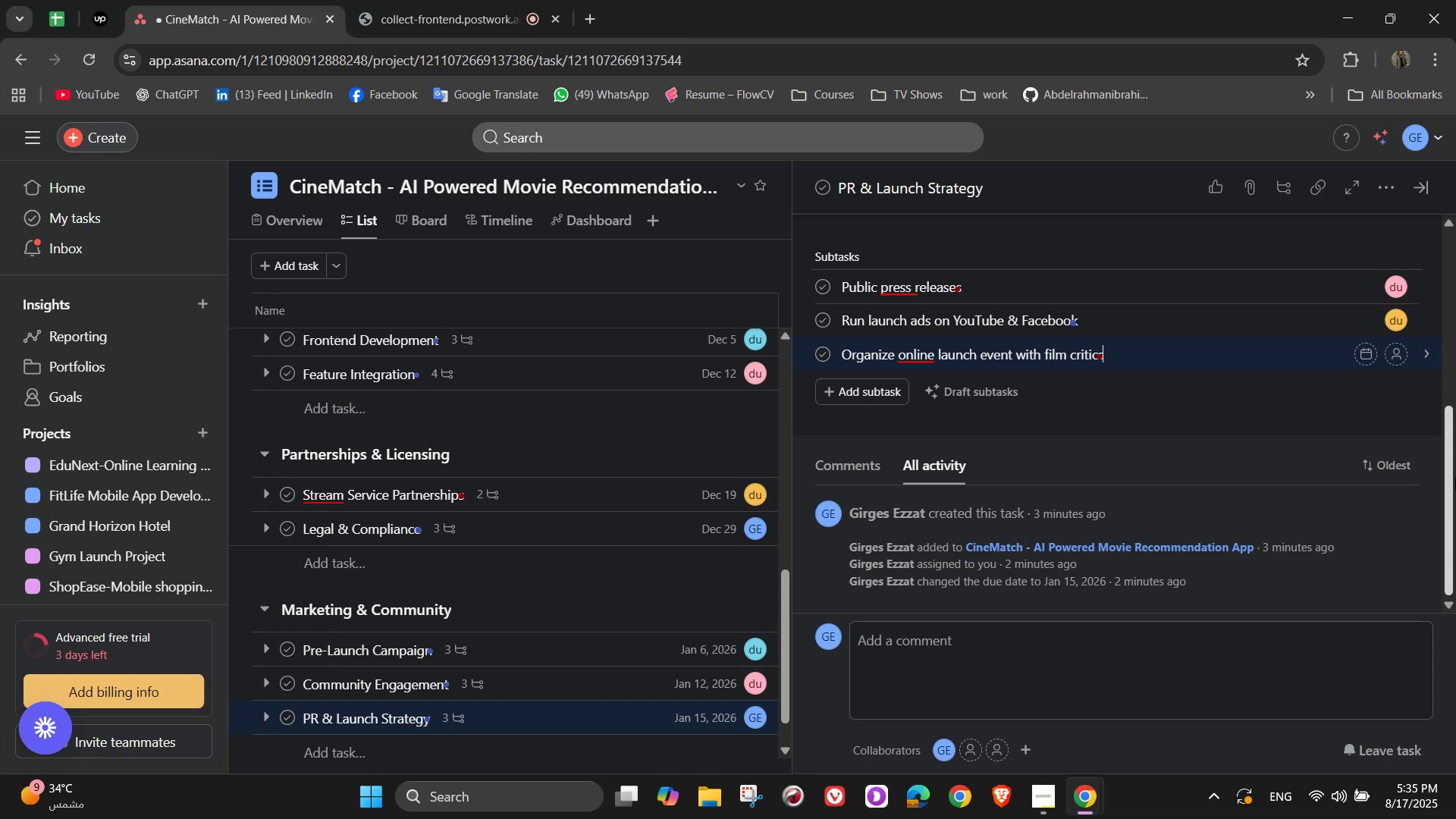 
left_click([931, 375])
 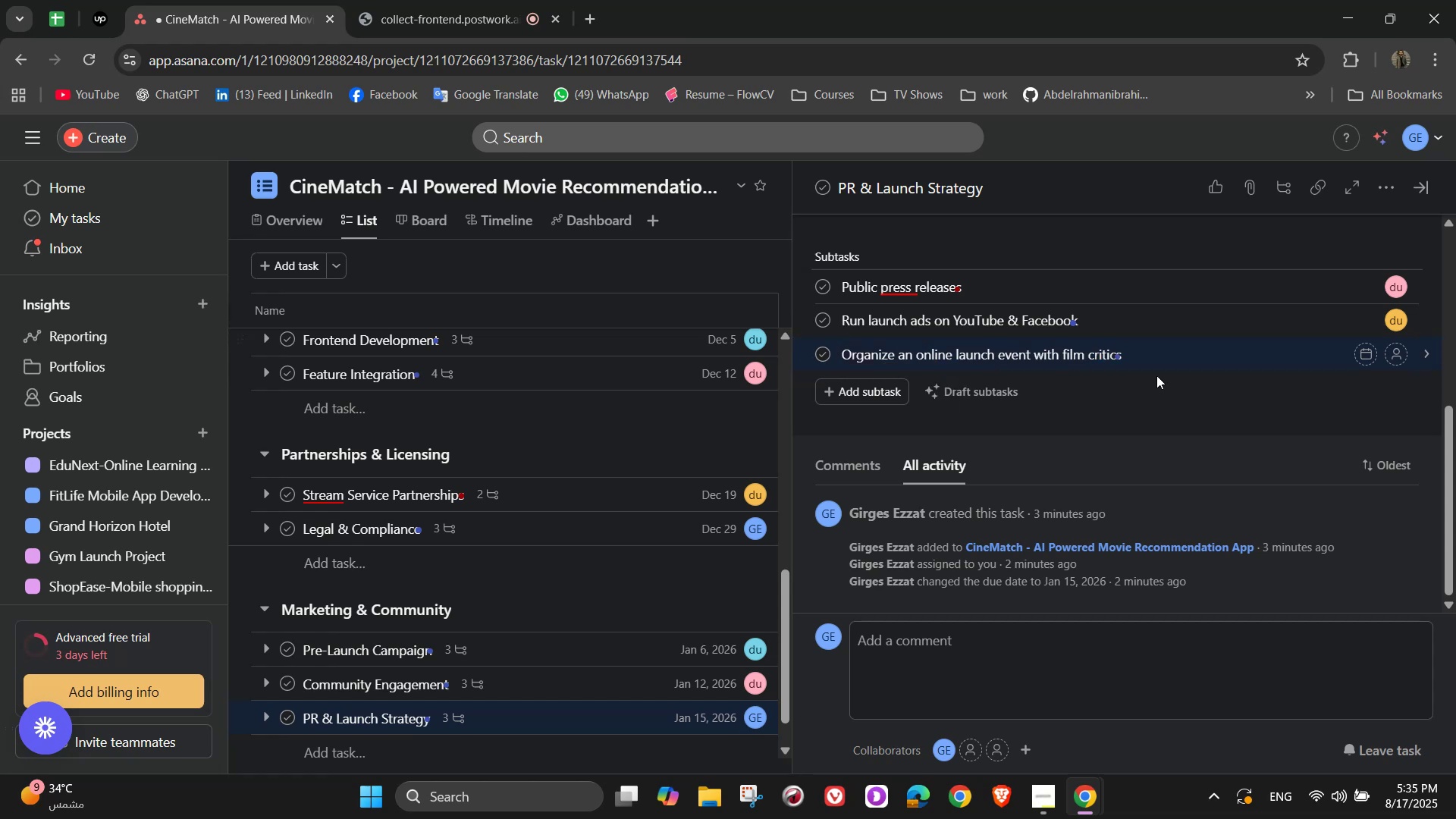 
left_click([1396, 366])
 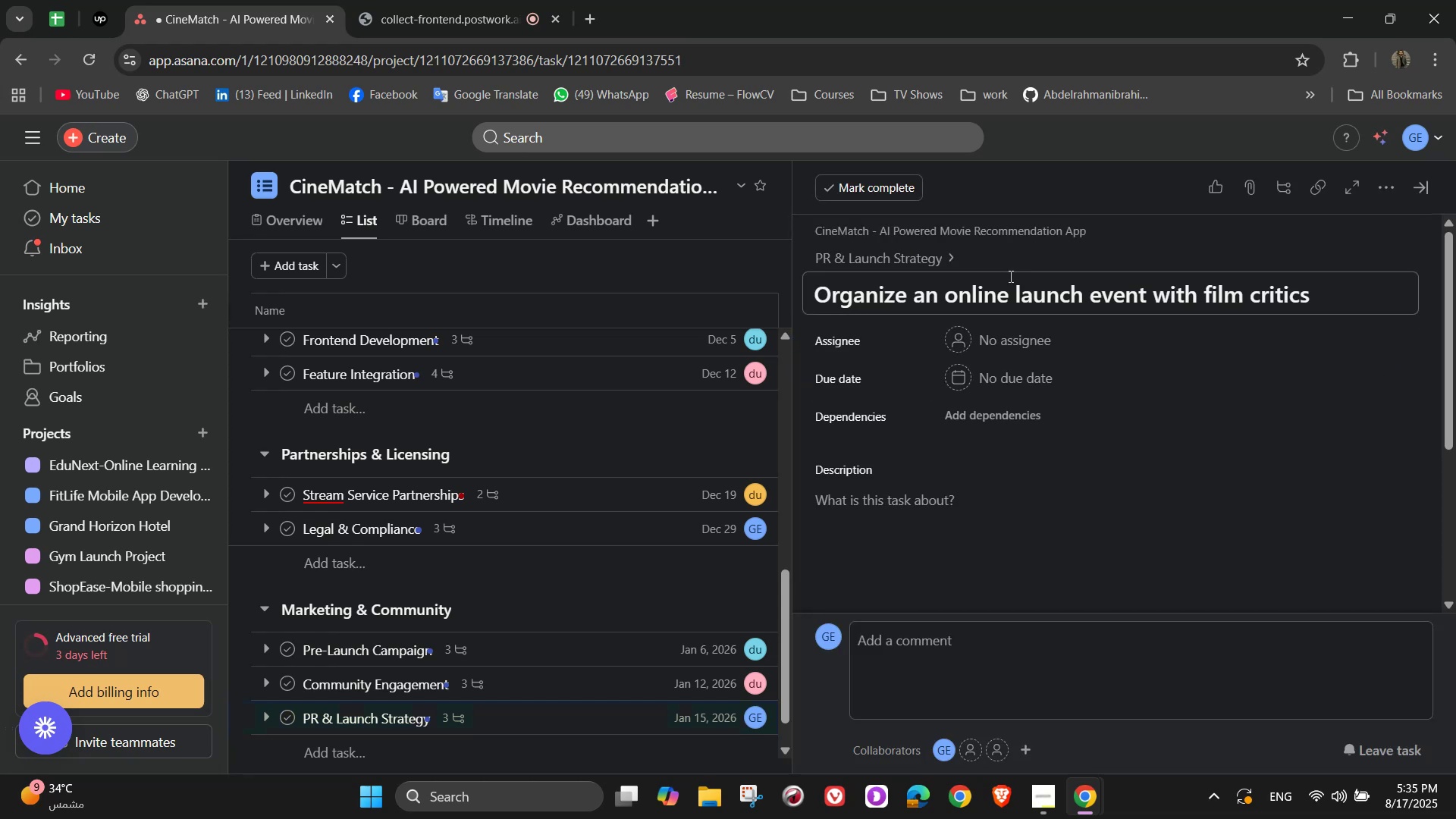 
left_click([942, 265])
 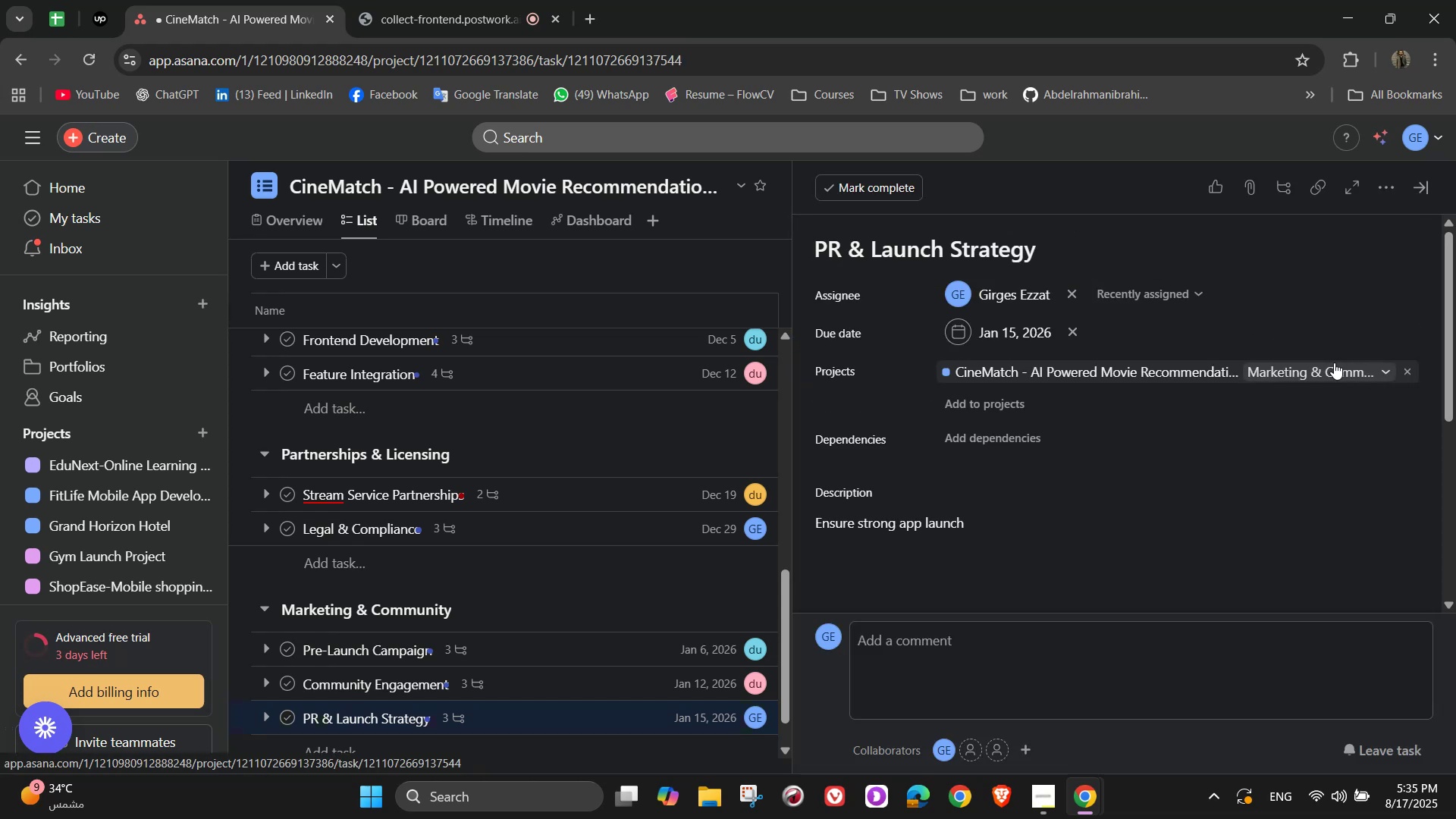 
scroll: coordinate [1373, 442], scroll_direction: down, amount: 4.0
 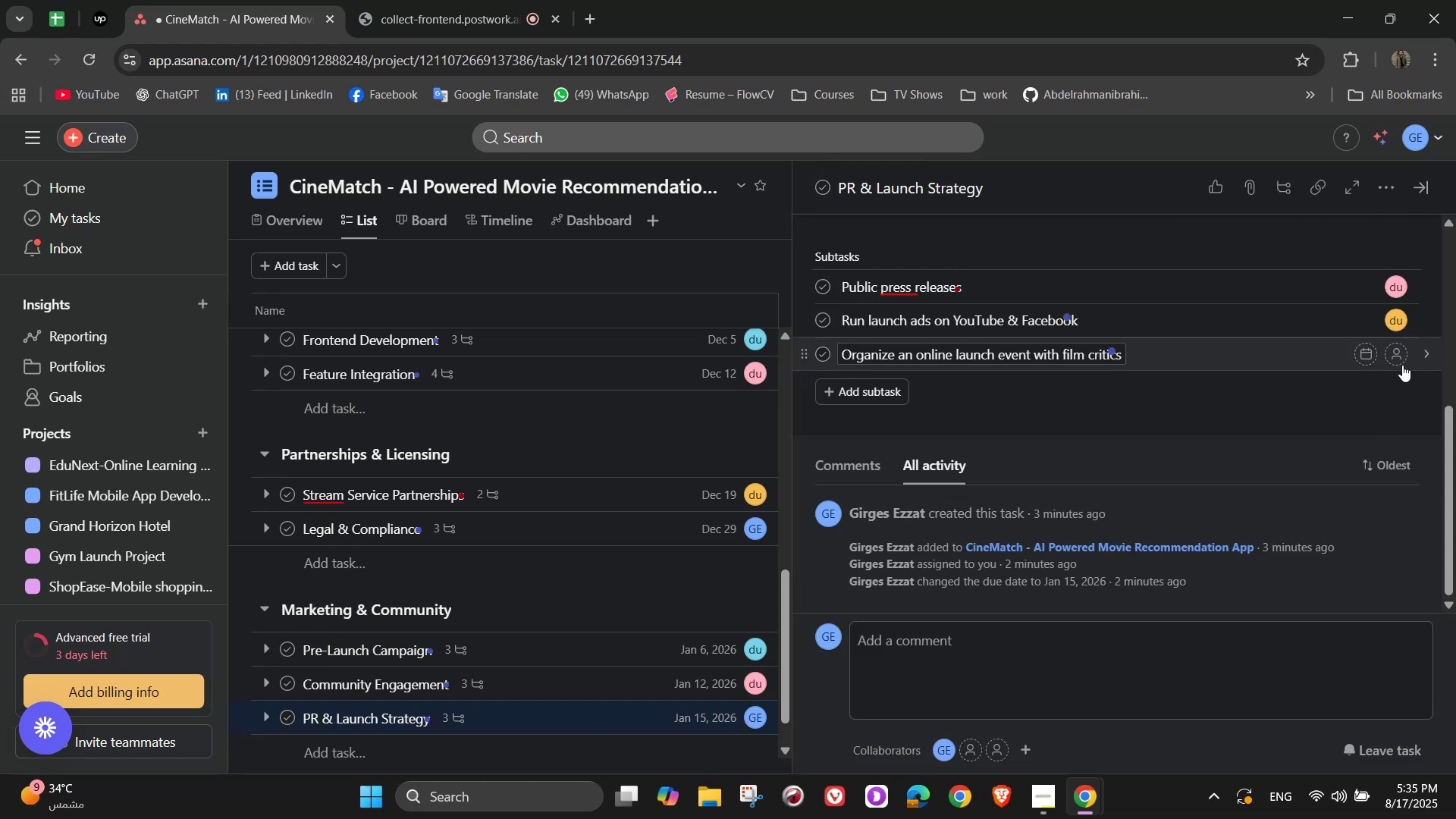 
left_click([1399, 358])
 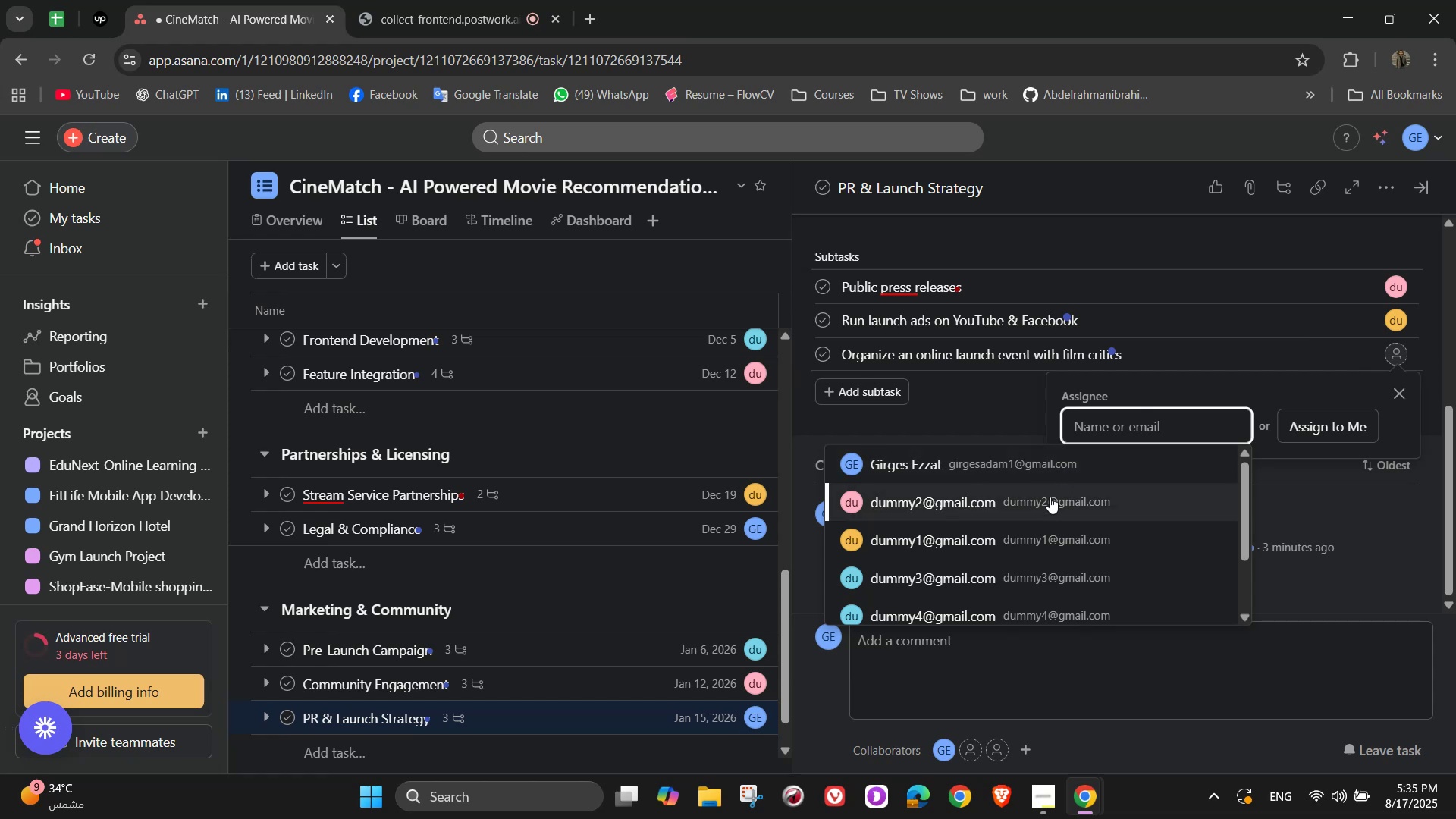 
left_click([1048, 532])
 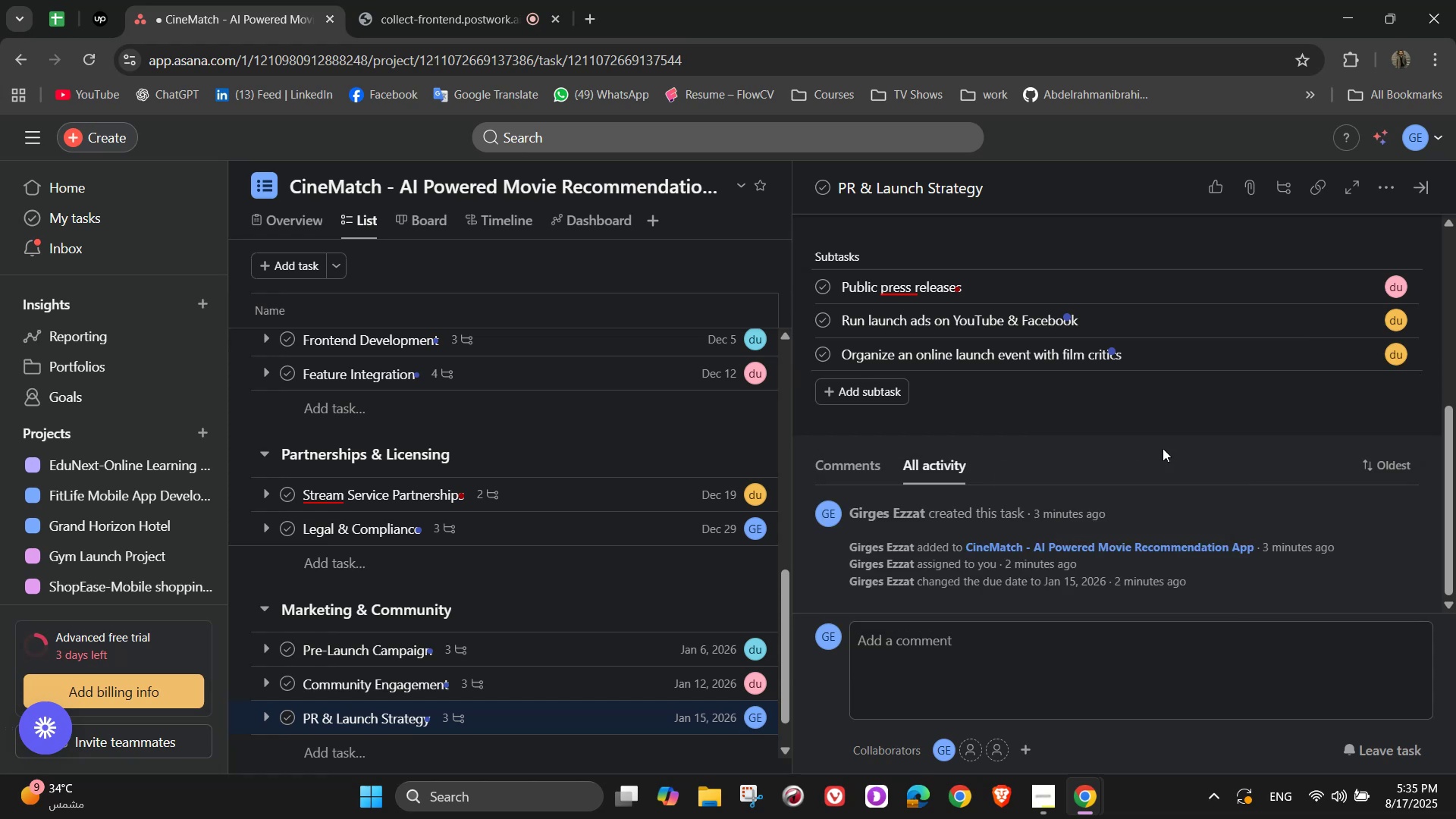 
scroll: coordinate [1183, 429], scroll_direction: down, amount: 2.0
 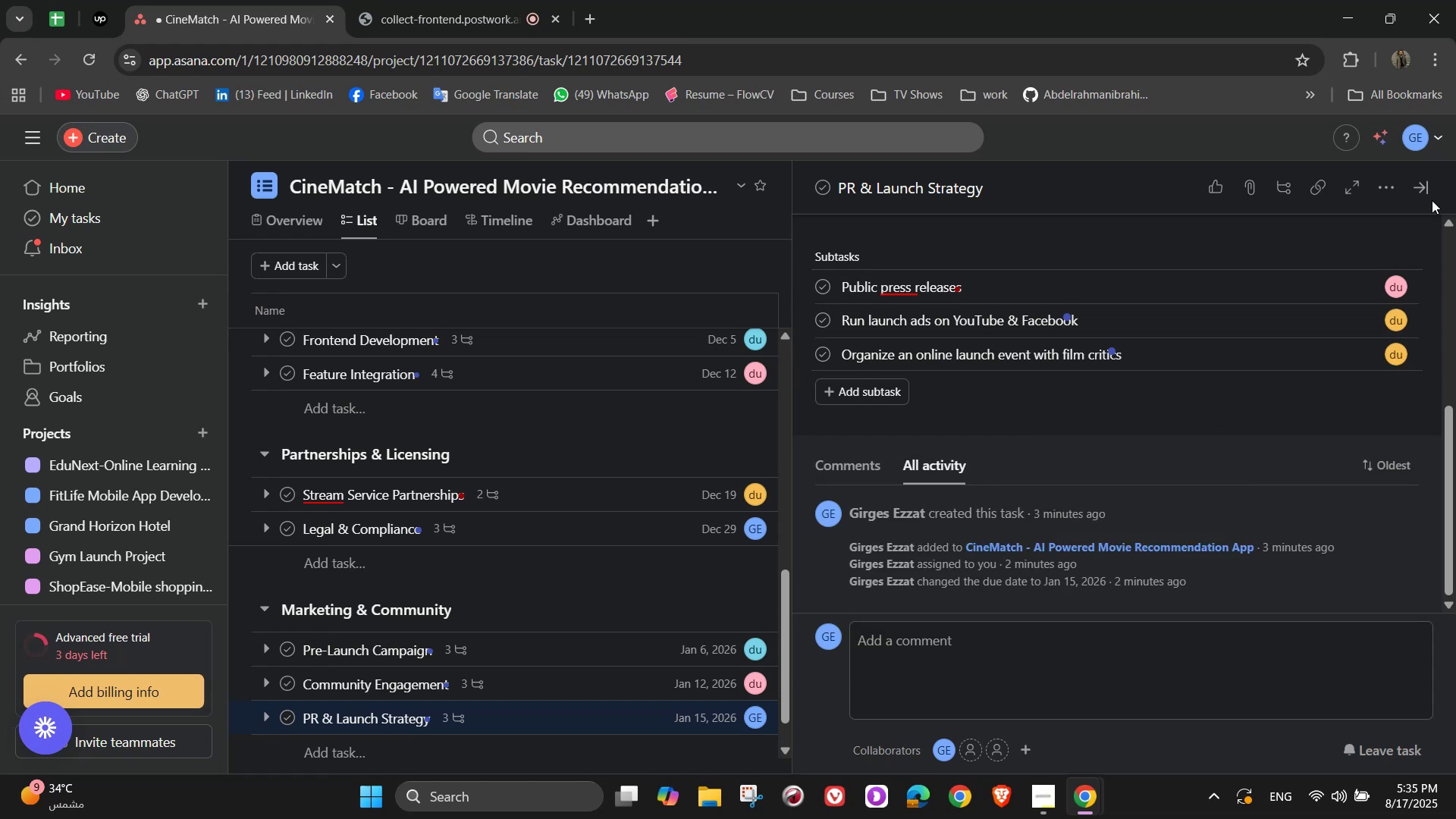 
left_click([1429, 187])
 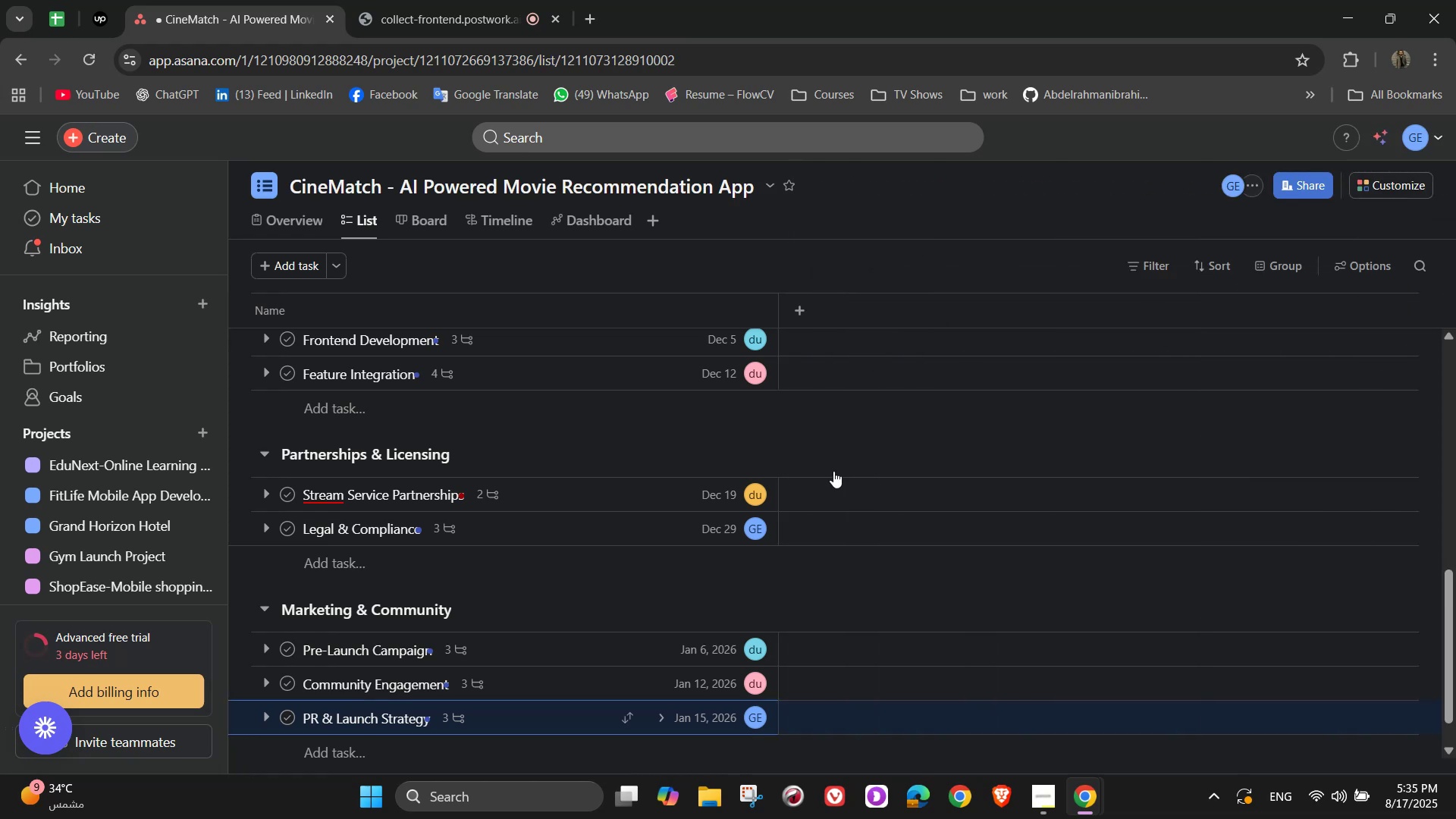 
mouse_move([776, 524])
 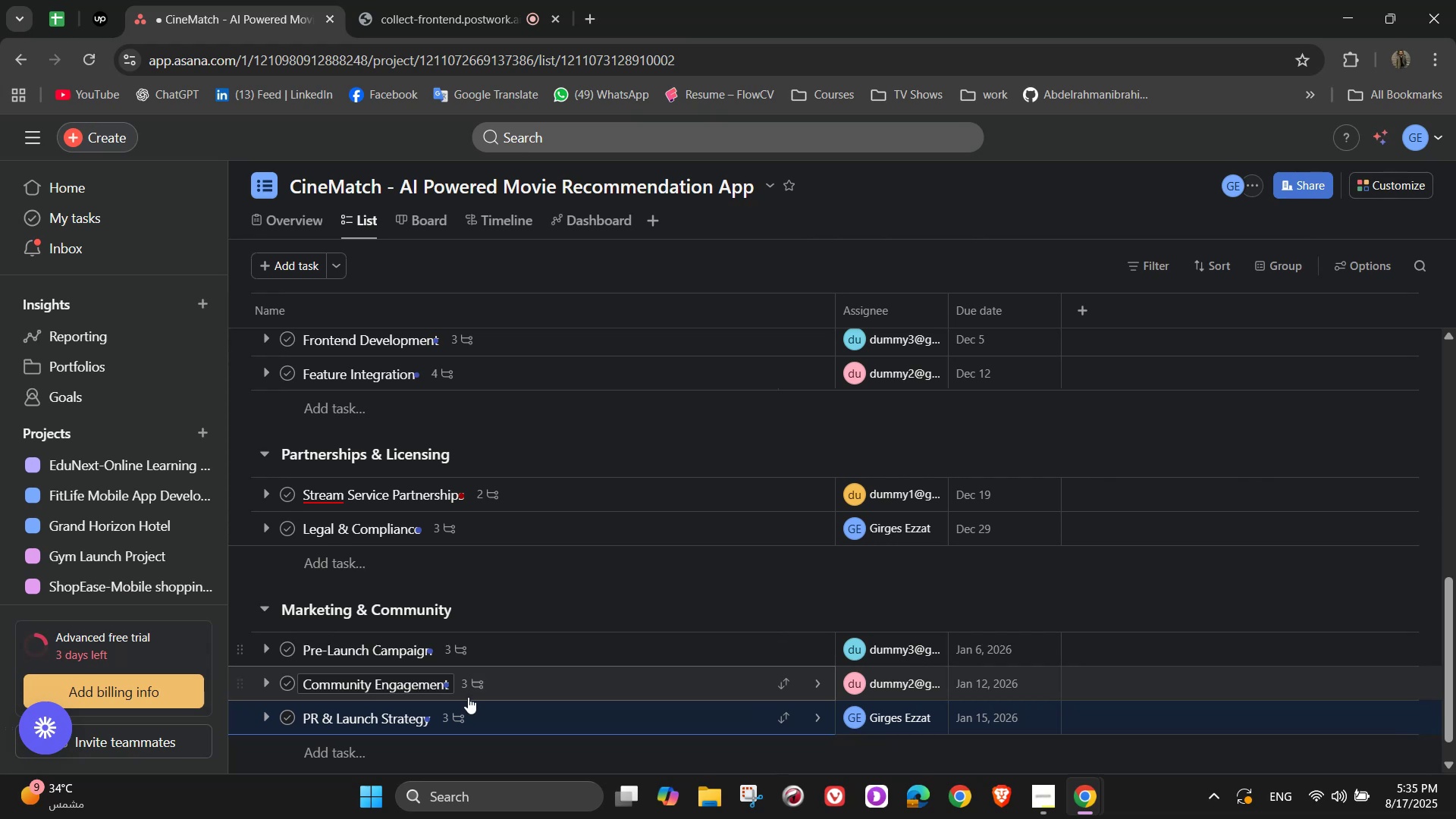 
scroll: coordinate [451, 717], scroll_direction: down, amount: 3.0
 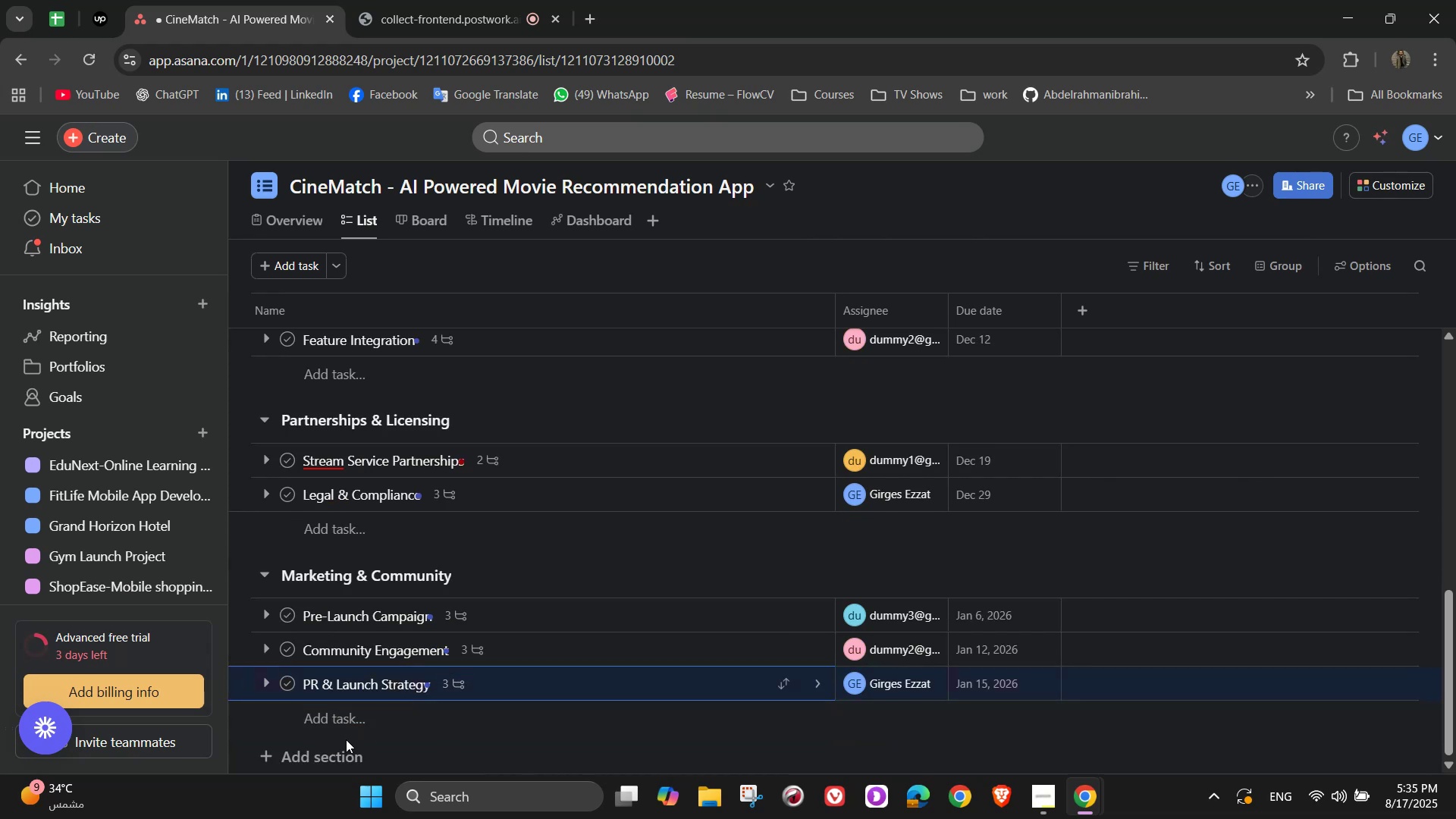 
left_click([335, 748])
 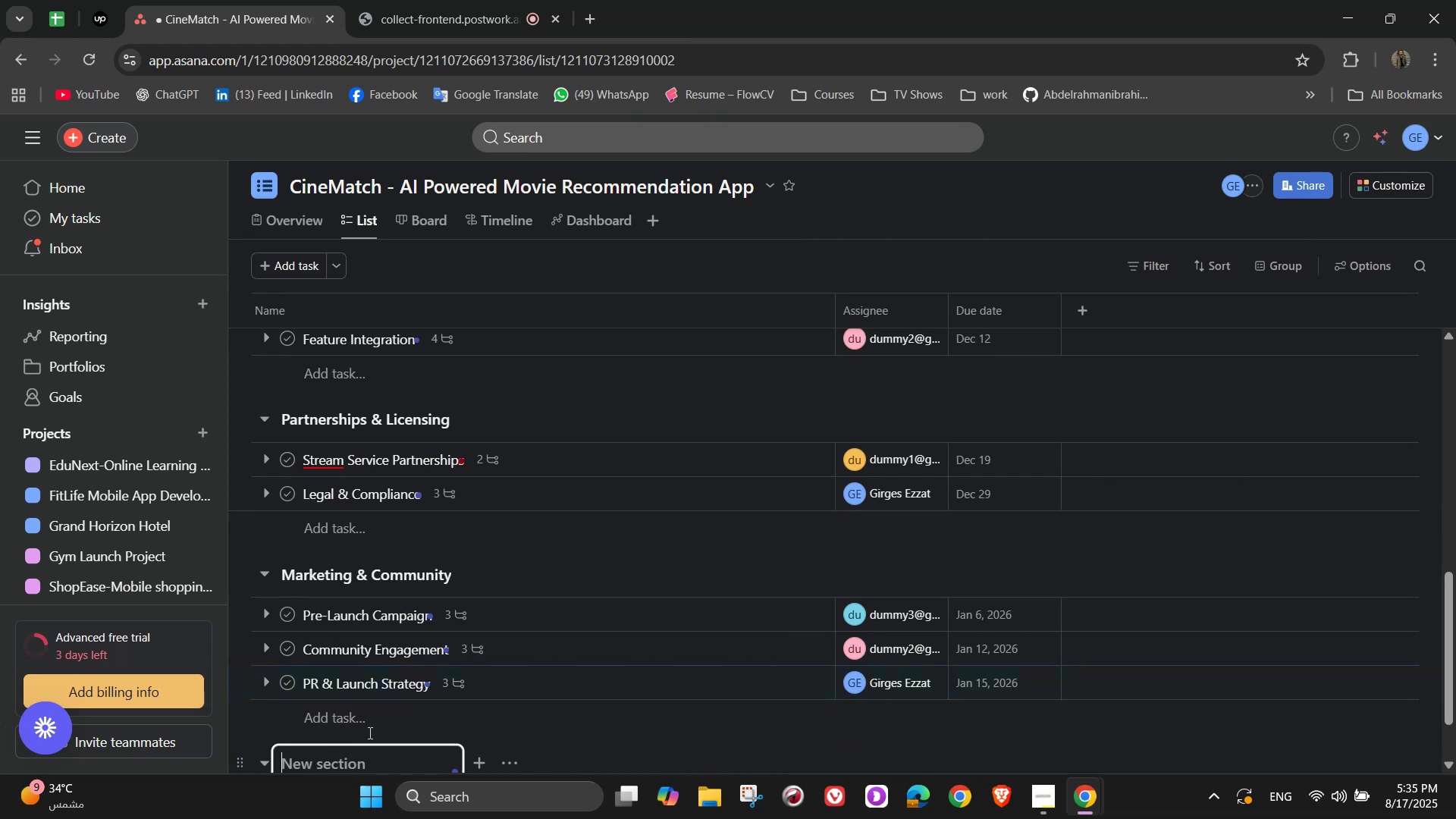 
scroll: coordinate [913, 579], scroll_direction: down, amount: 5.0
 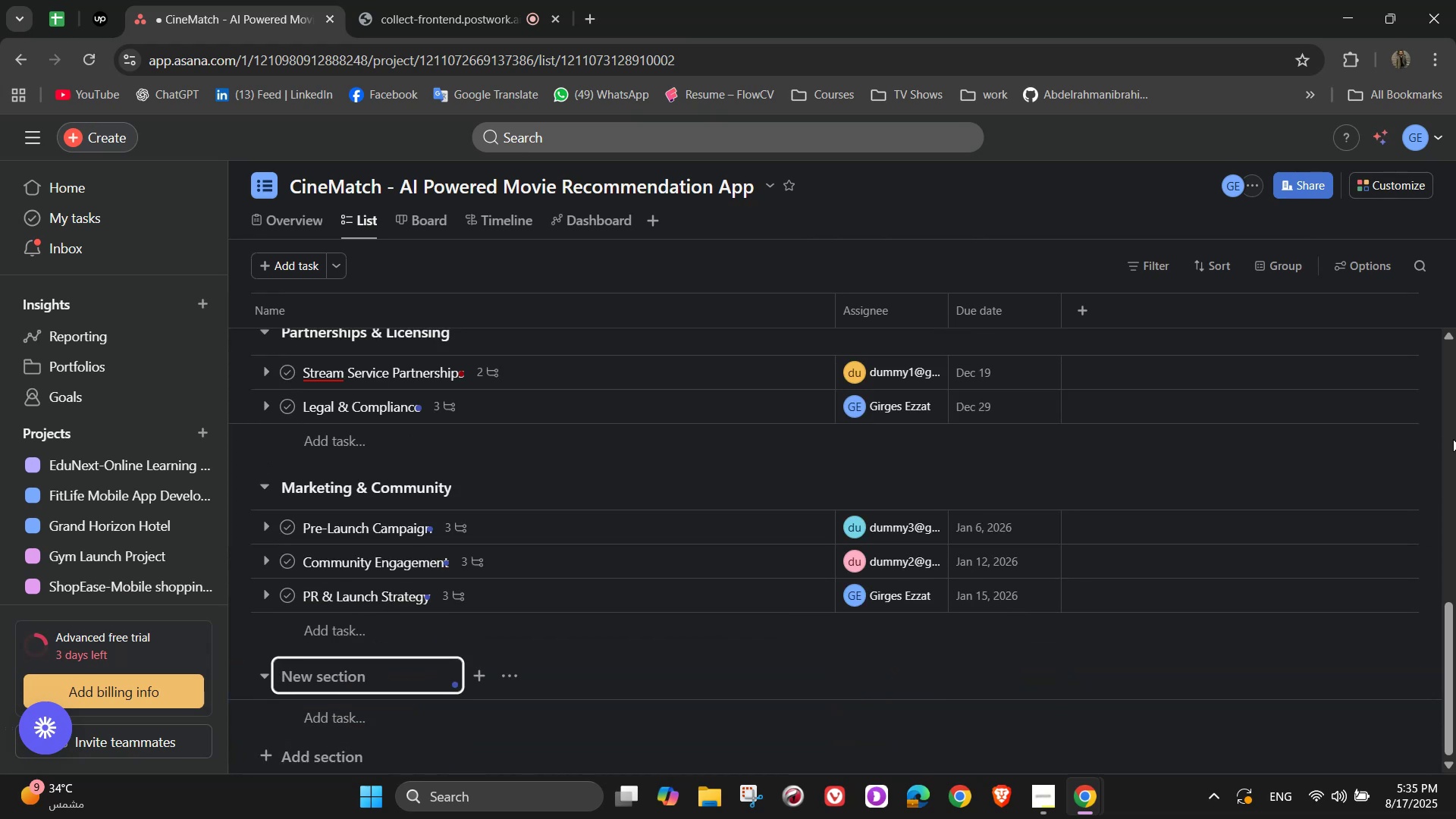 
type(Launch & Post )
key(Backspace)
type(*)
key(Backspace)
type(-launch )
 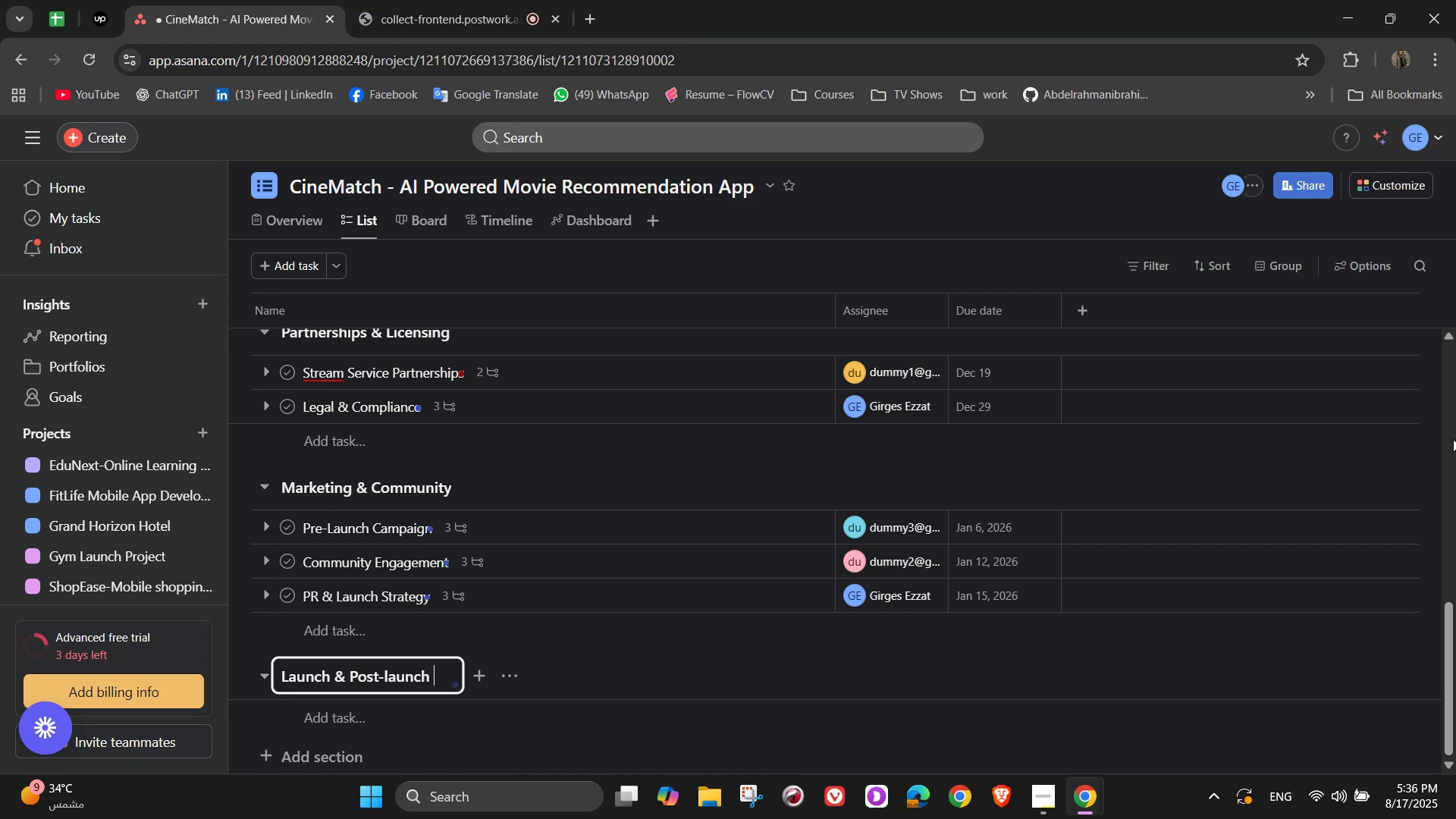 
left_click([567, 720])
 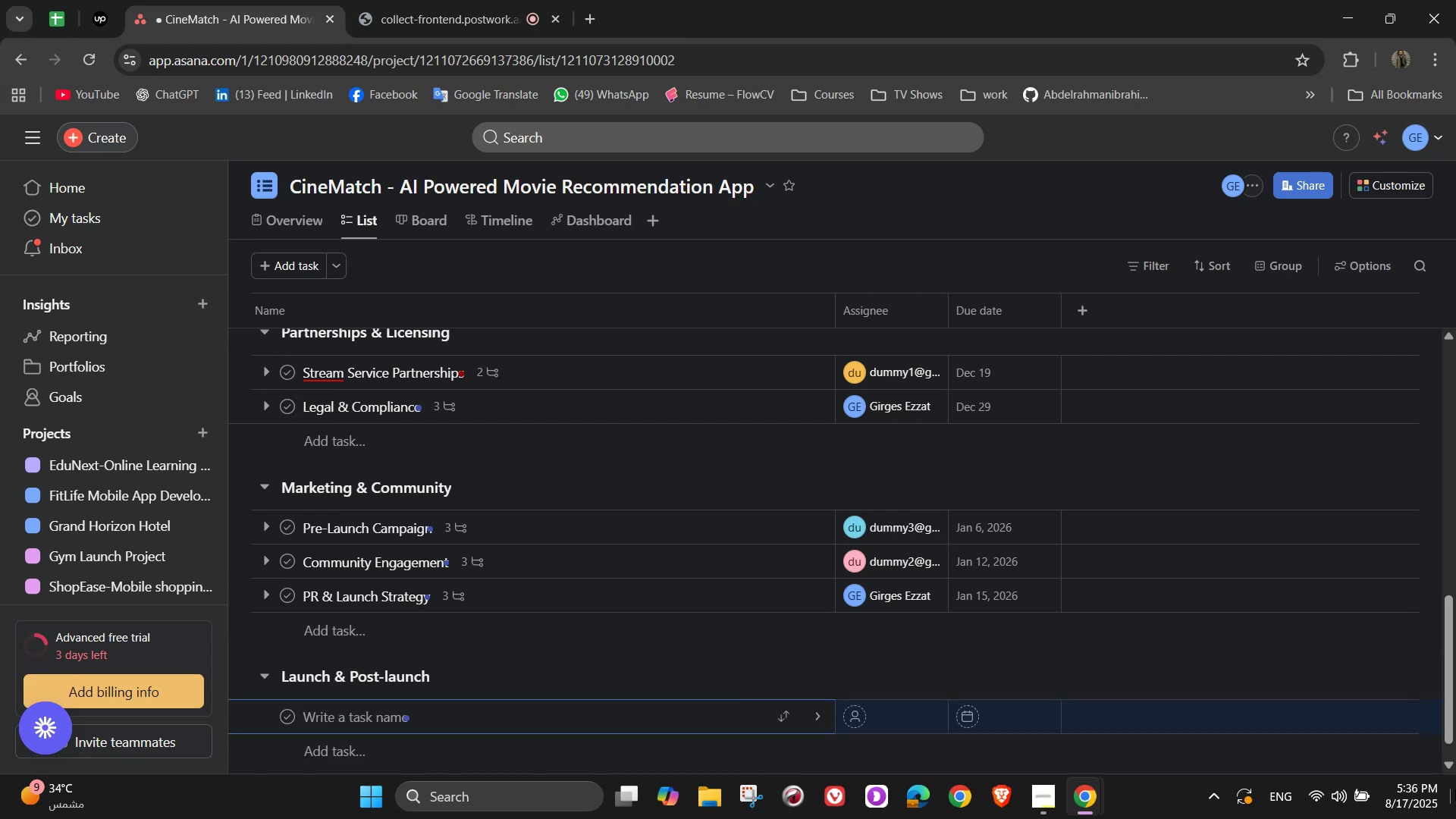 
type(Beta Testing )
 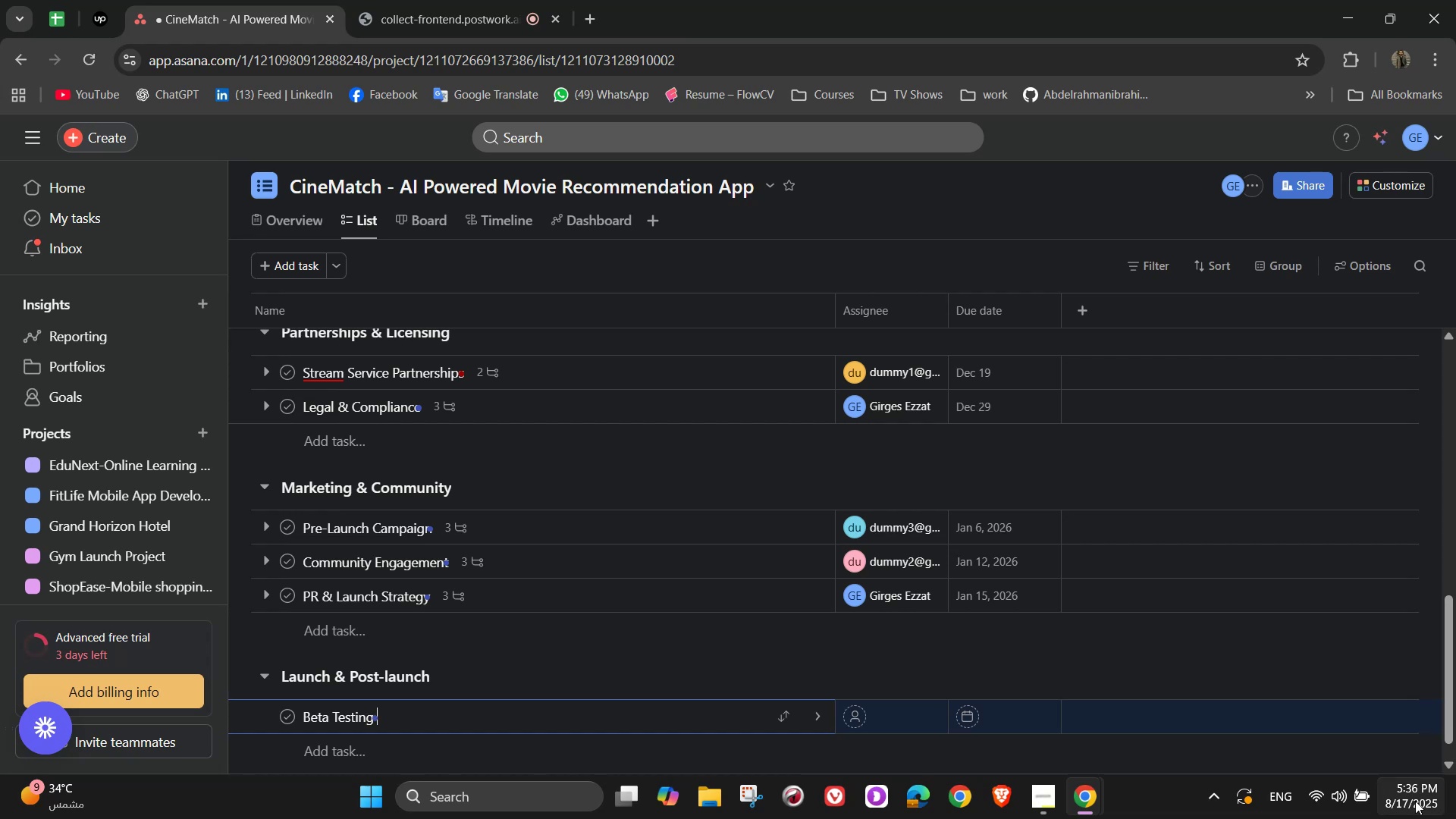 
left_click([814, 709])
 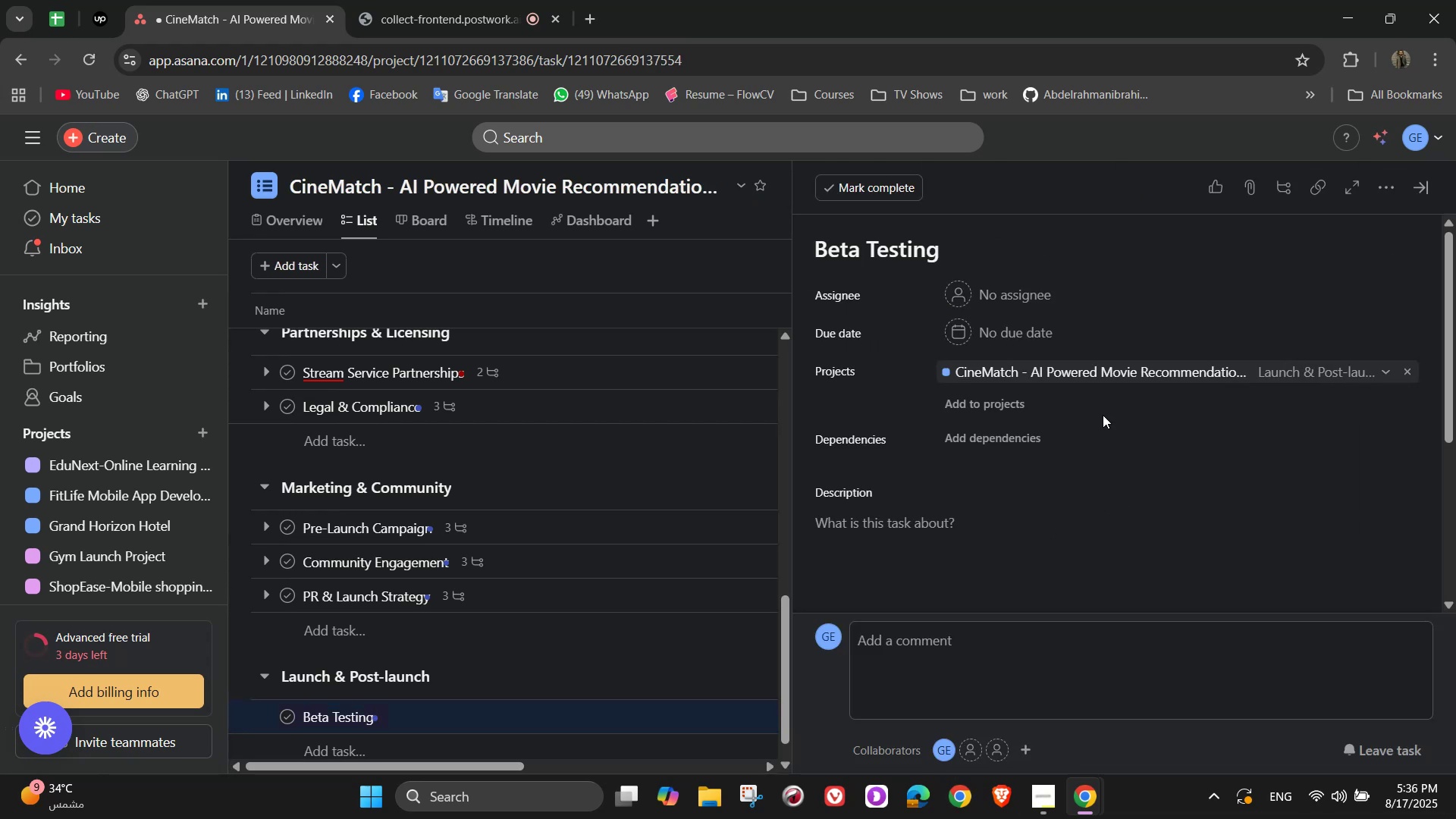 
left_click([1031, 292])
 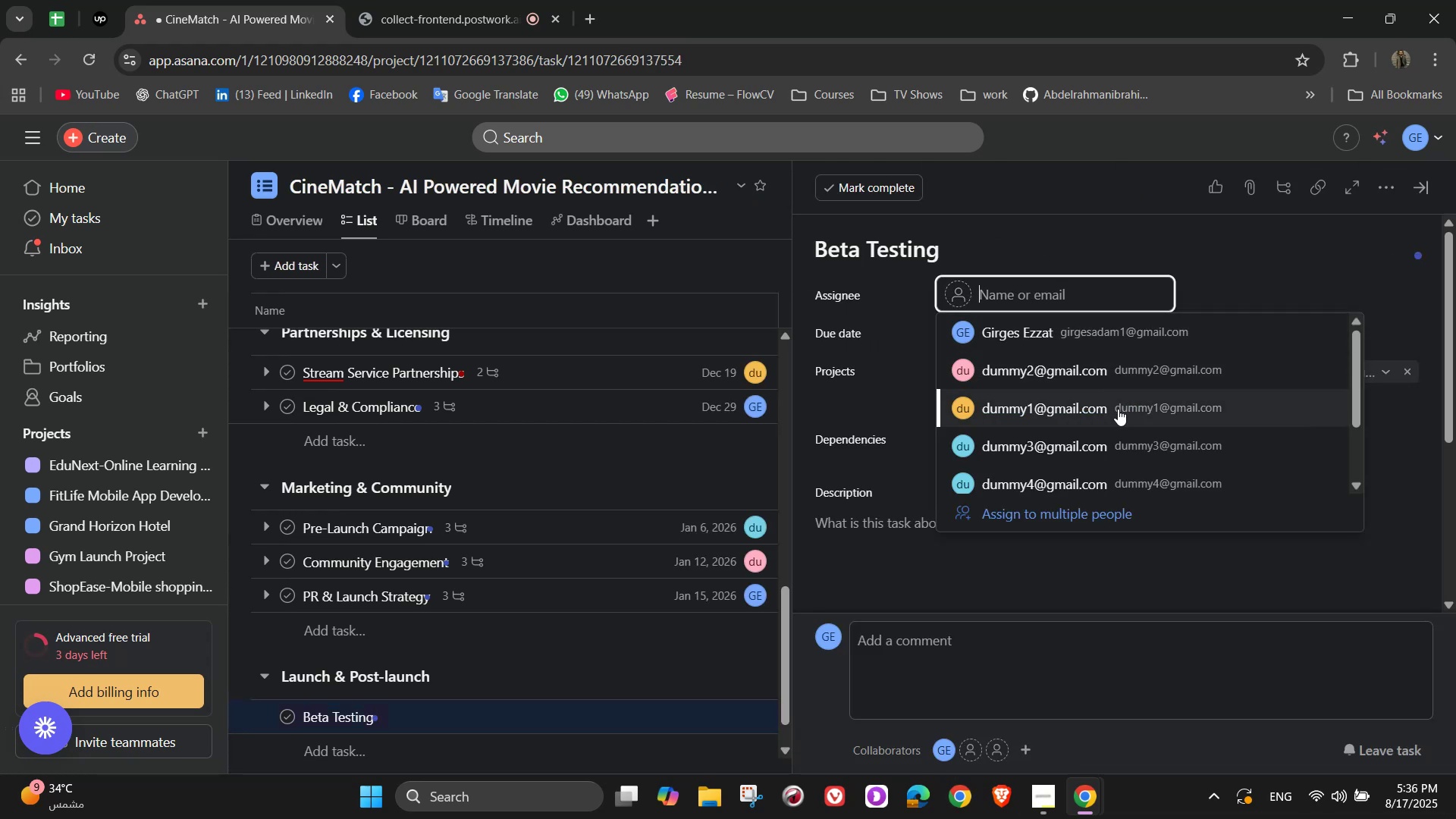 
left_click([1115, 408])
 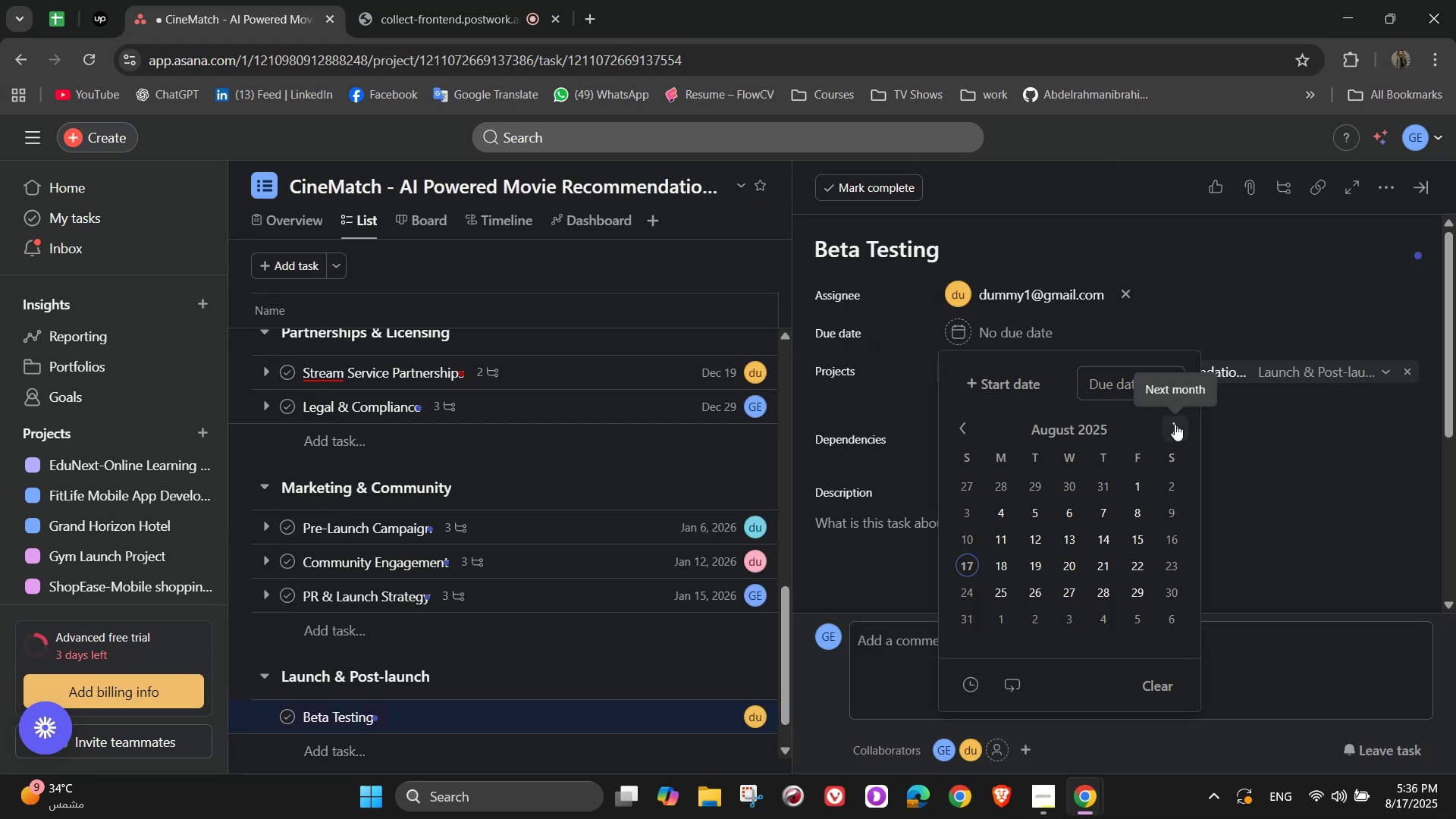 
double_click([1175, 425])
 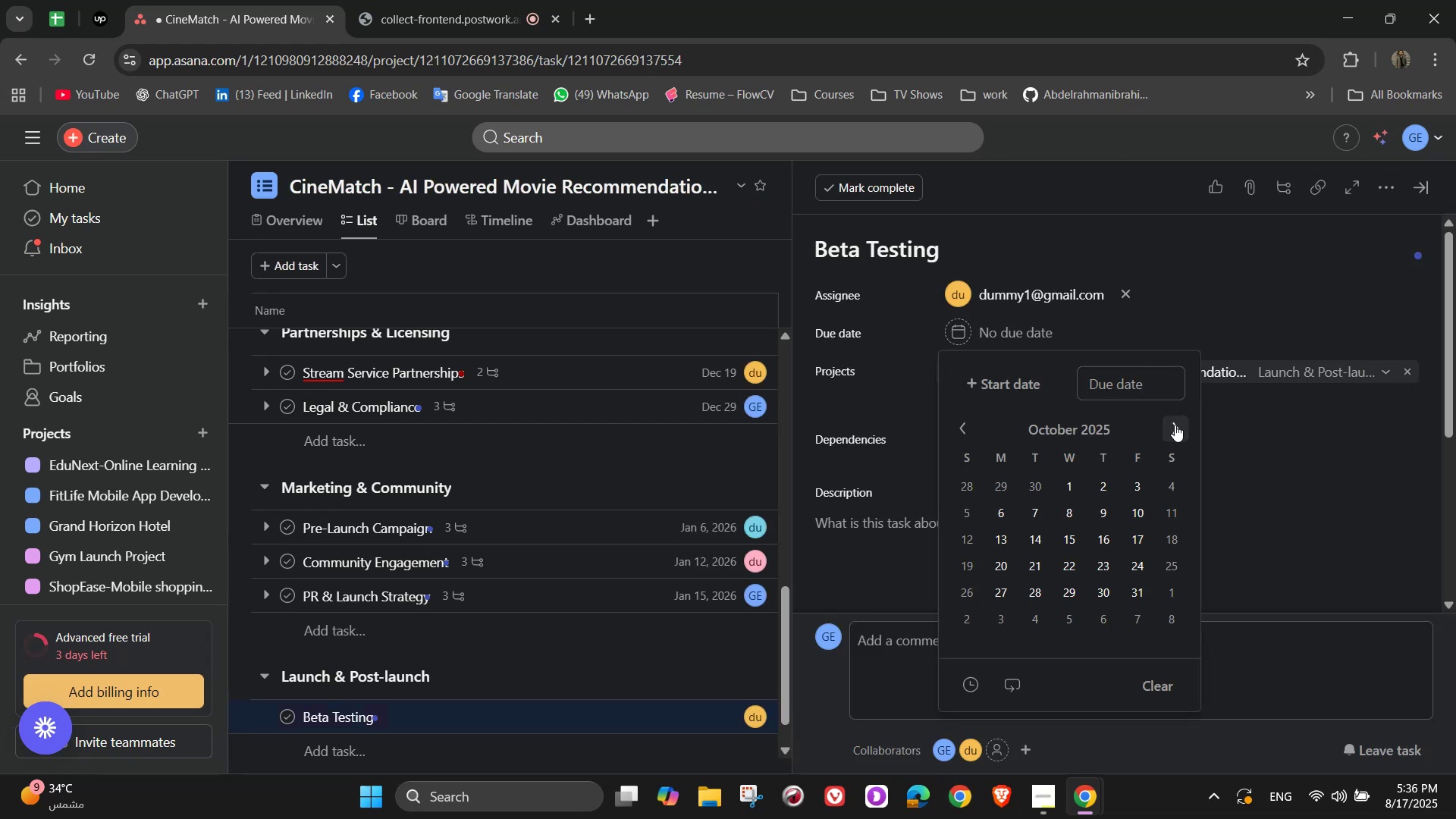 
triple_click([1175, 425])
 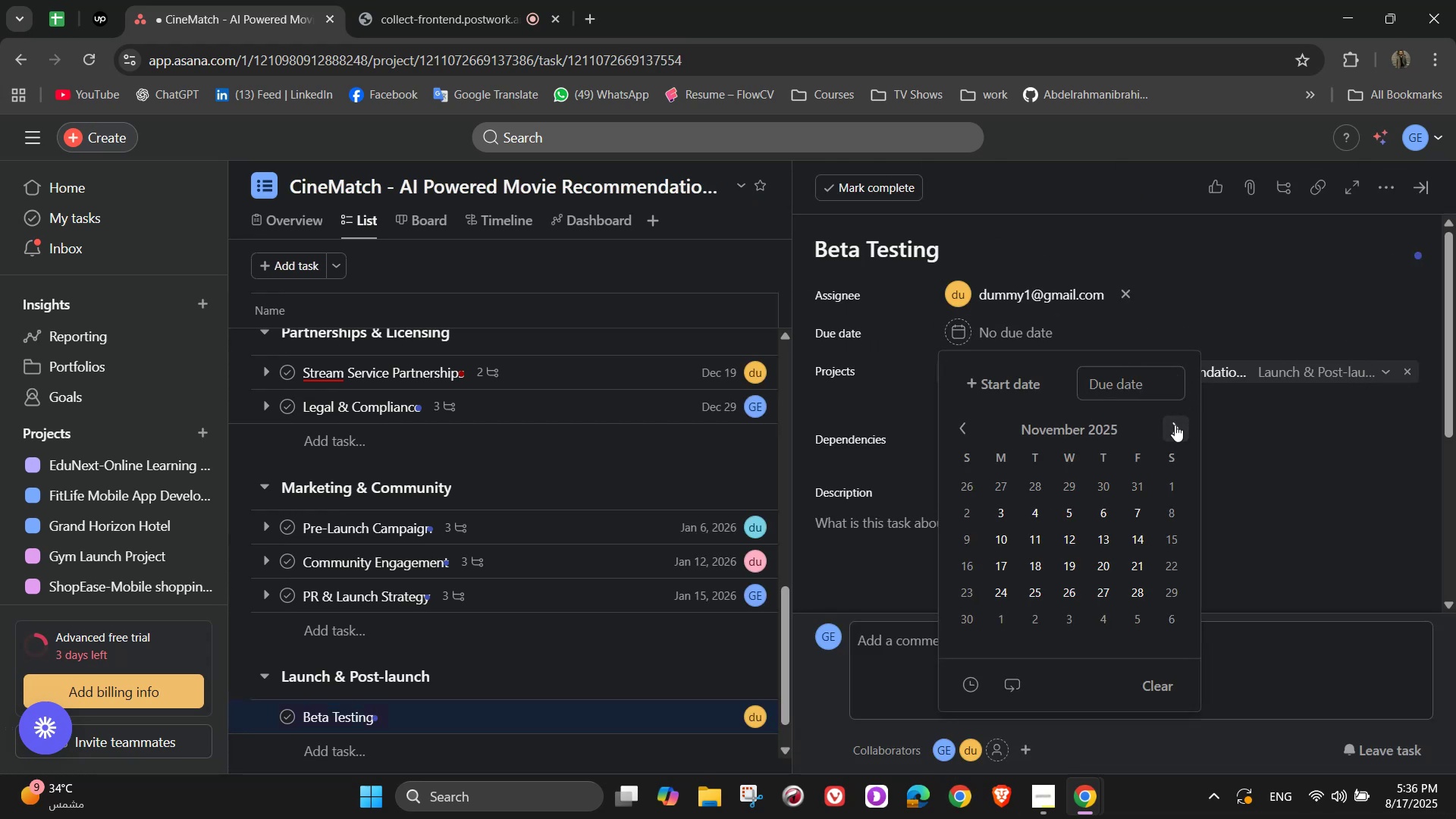 
left_click([1175, 425])
 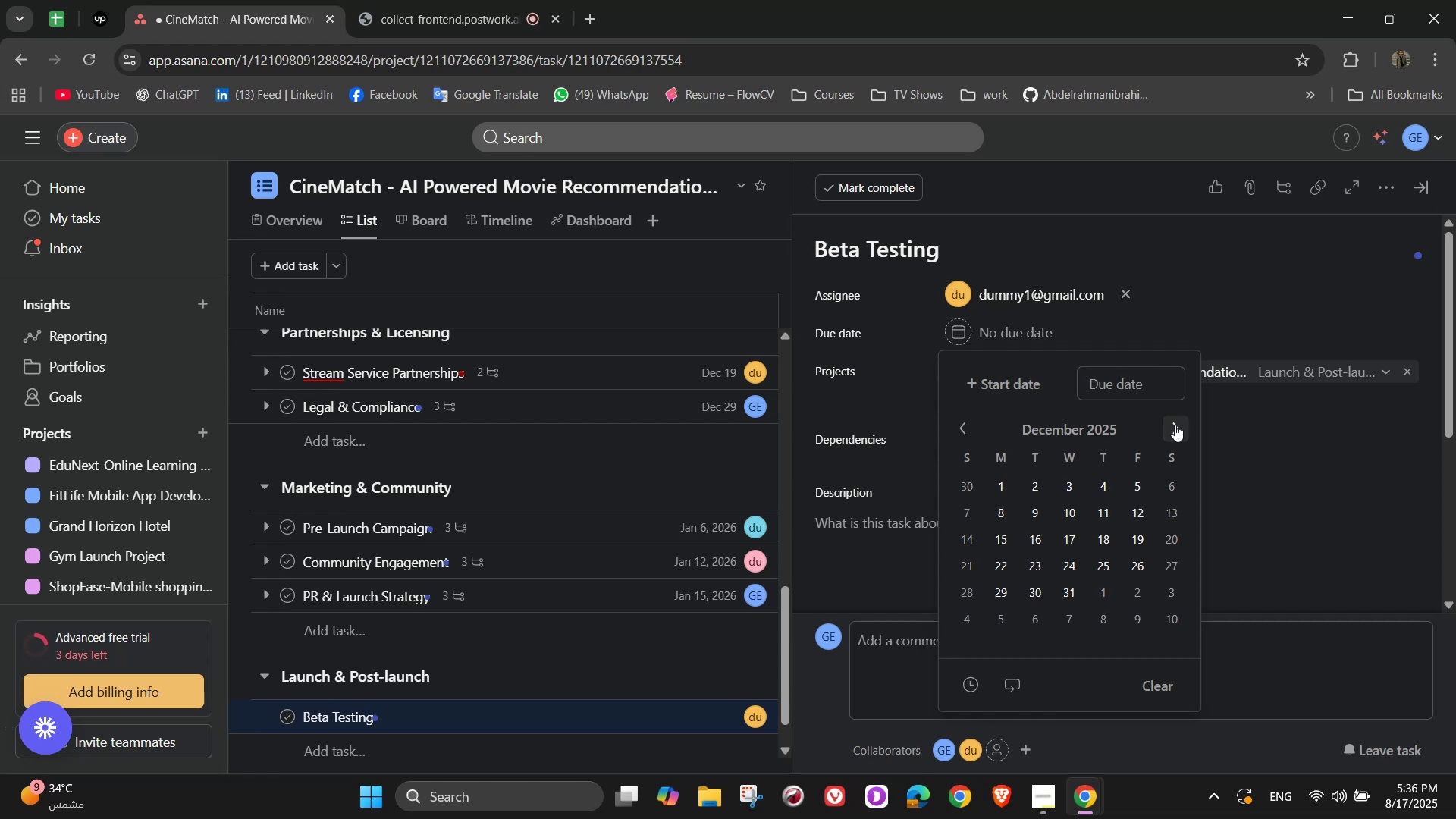 
left_click([1175, 425])
 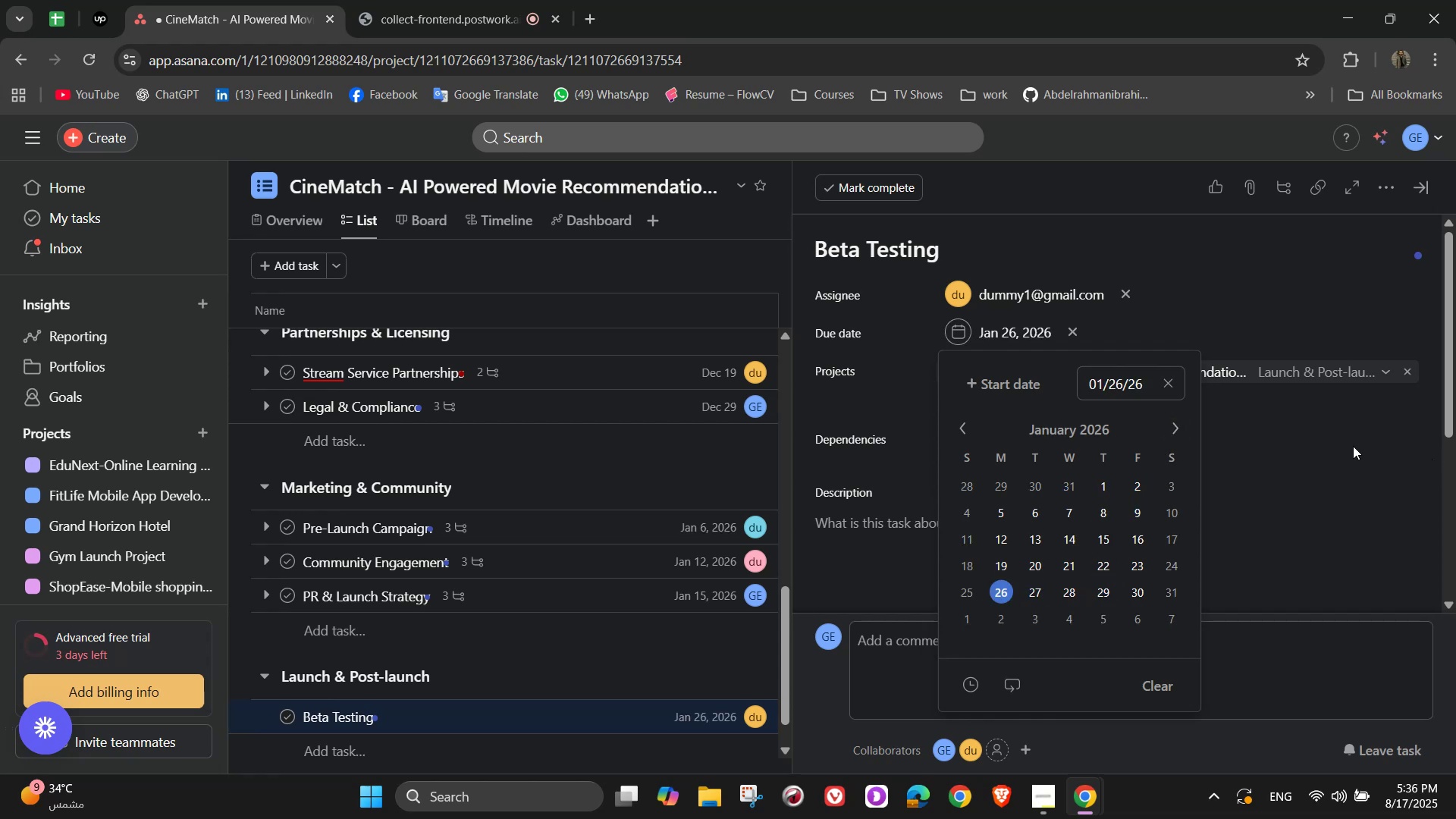 
wait(5.66)
 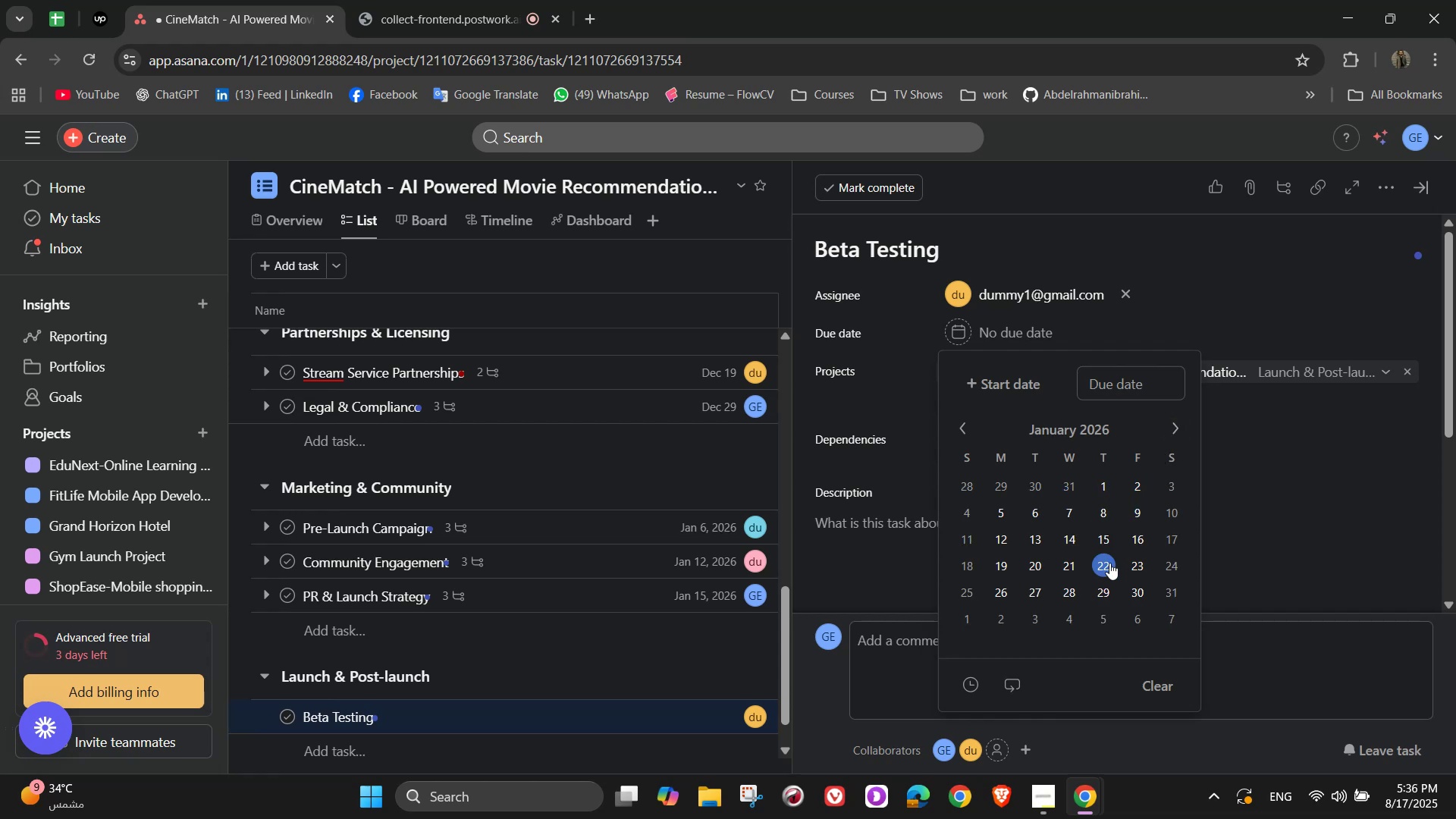 
left_click([1128, 566])
 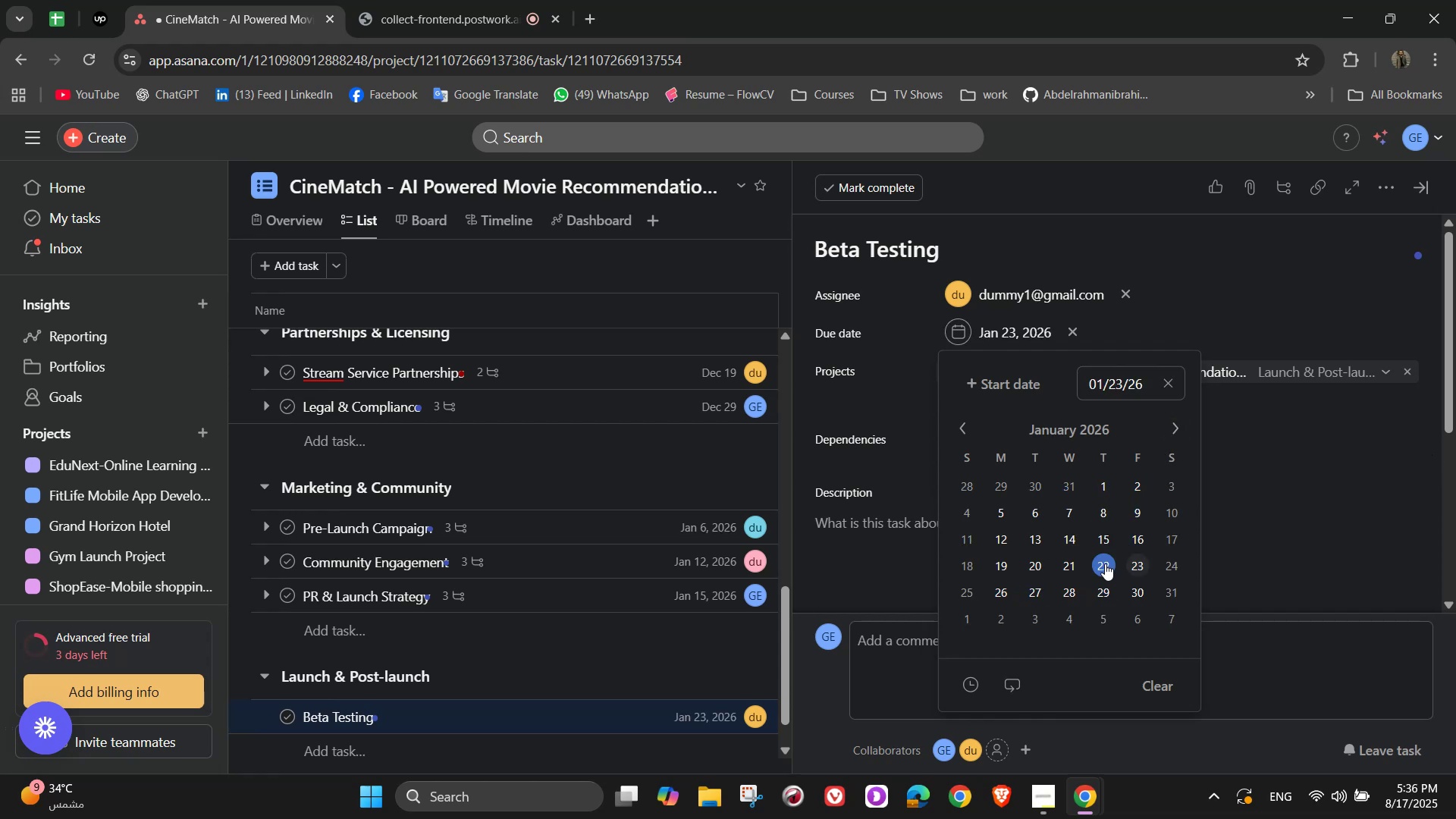 
left_click([1101, 559])
 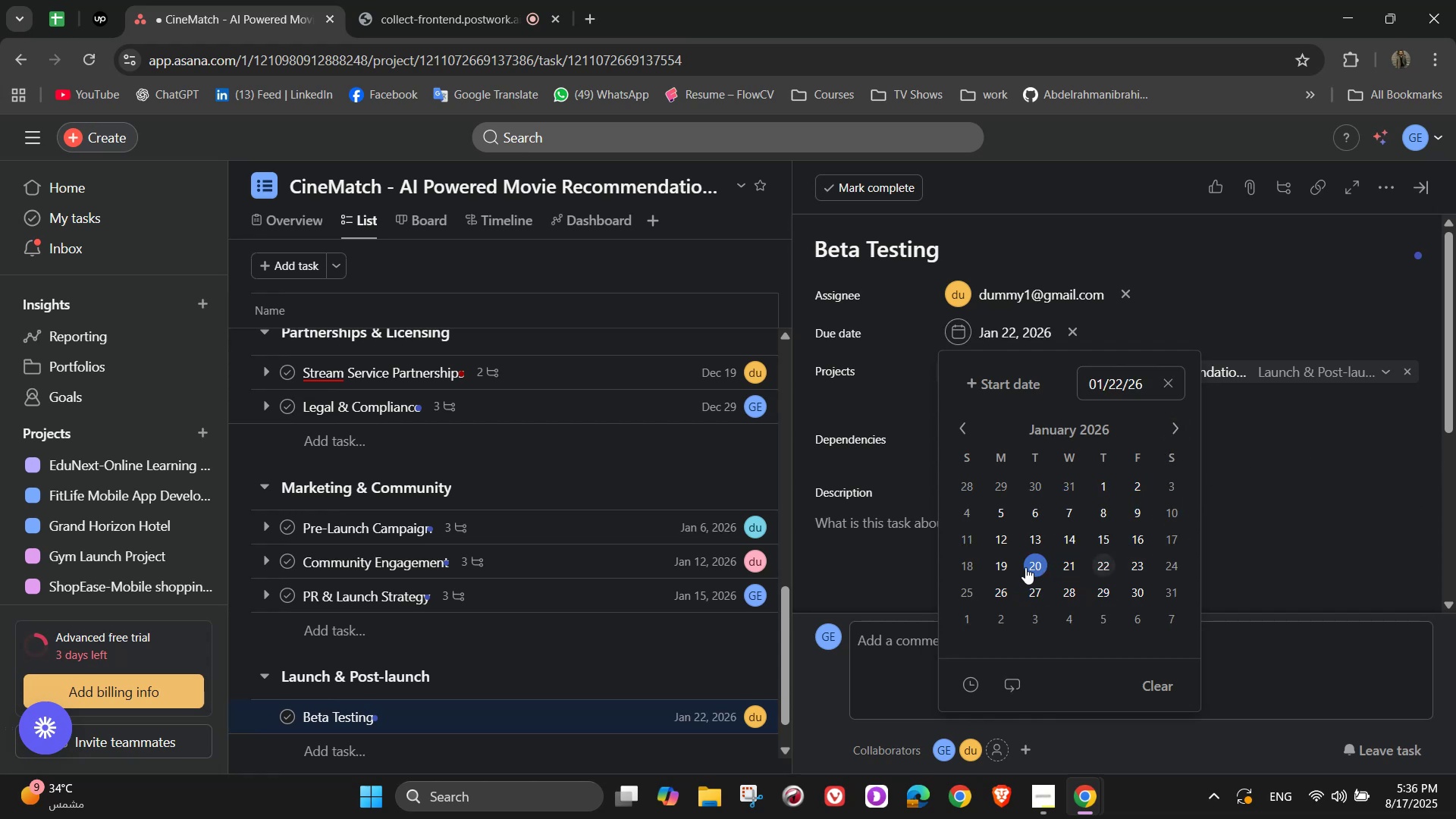 
double_click([1409, 381])
 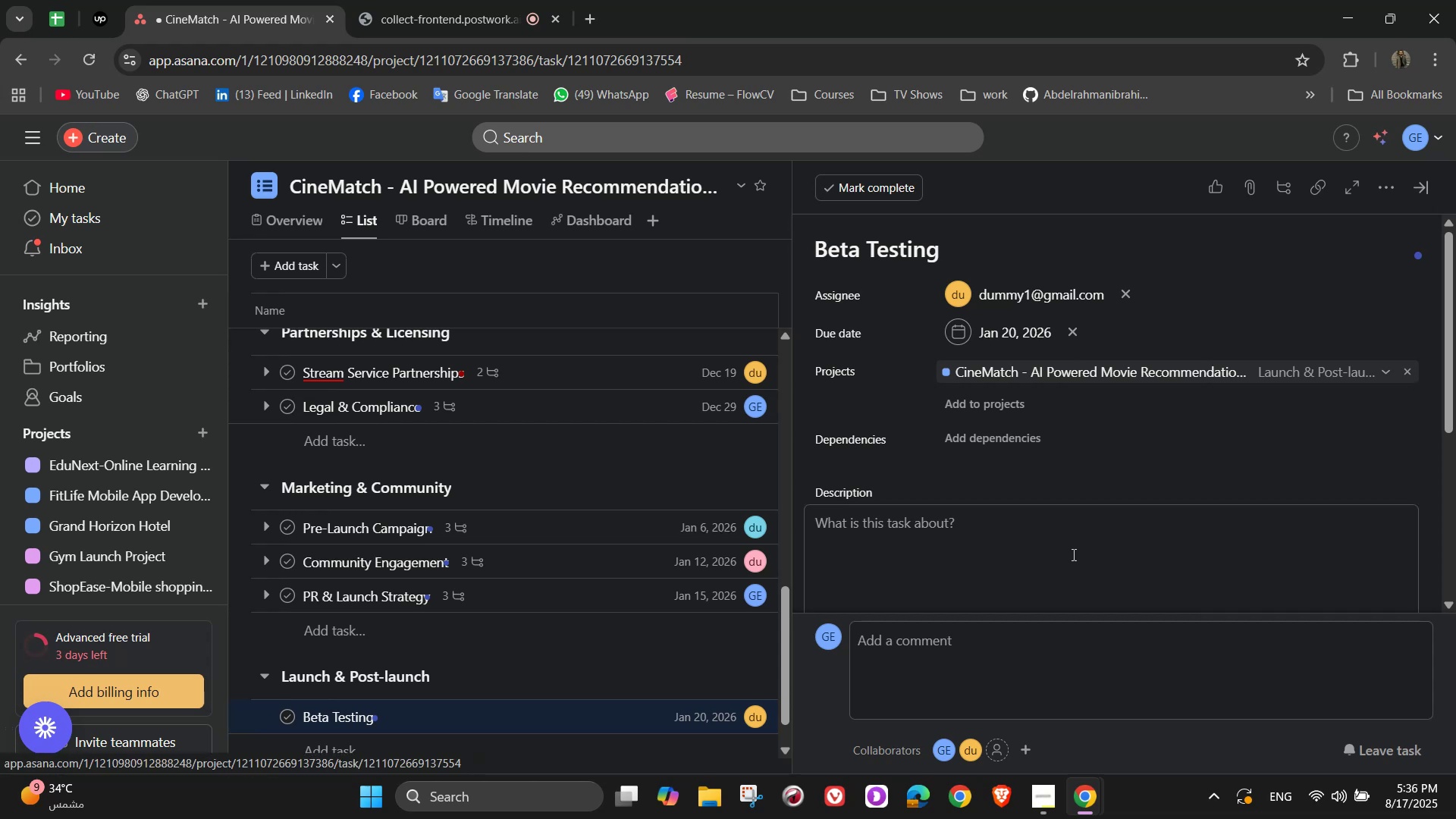 
triple_click([1072, 557])
 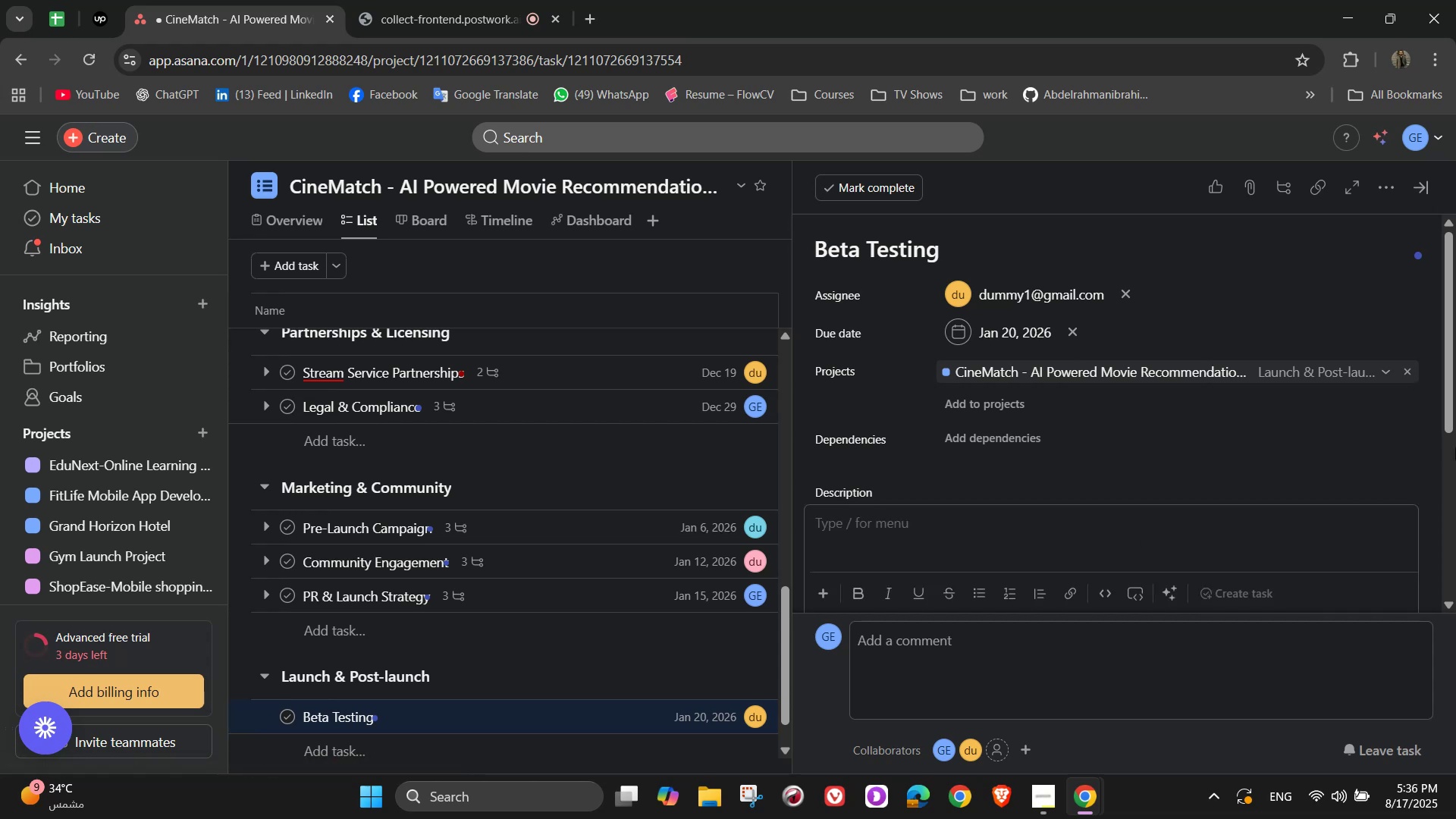 
wait(5.45)
 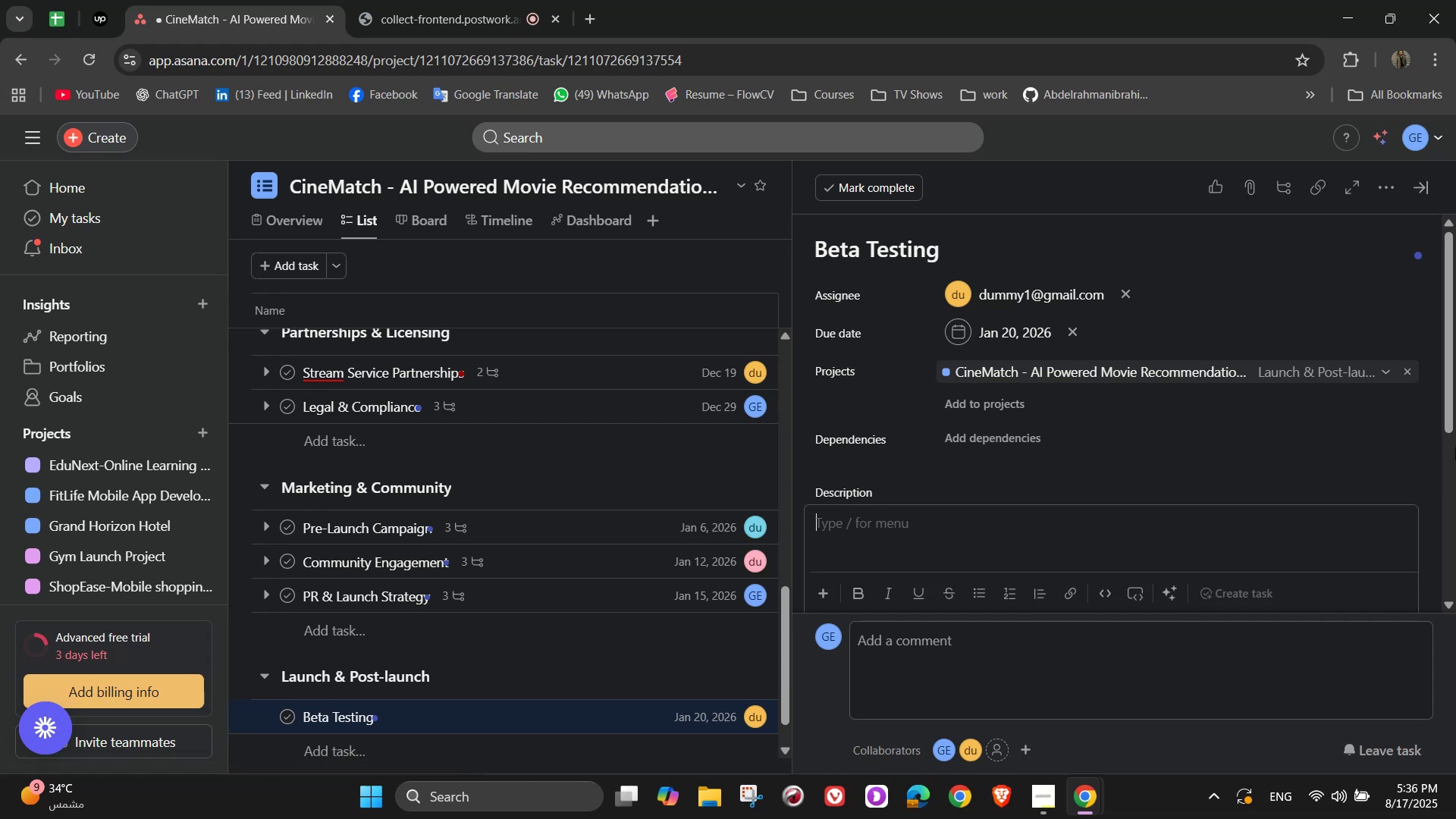 
type(Test app with small audience)
 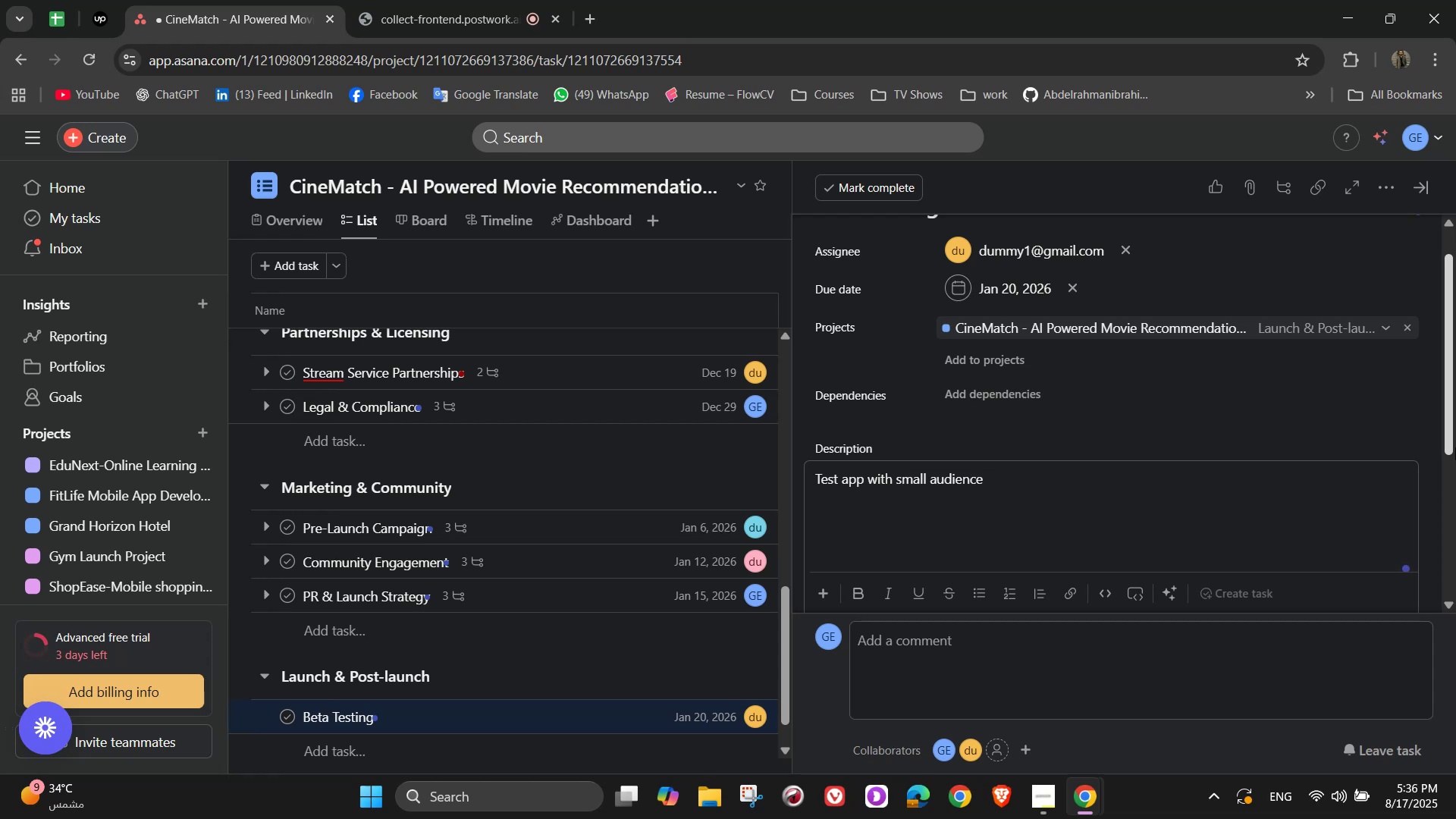 
scroll: coordinate [1220, 329], scroll_direction: down, amount: 3.0
 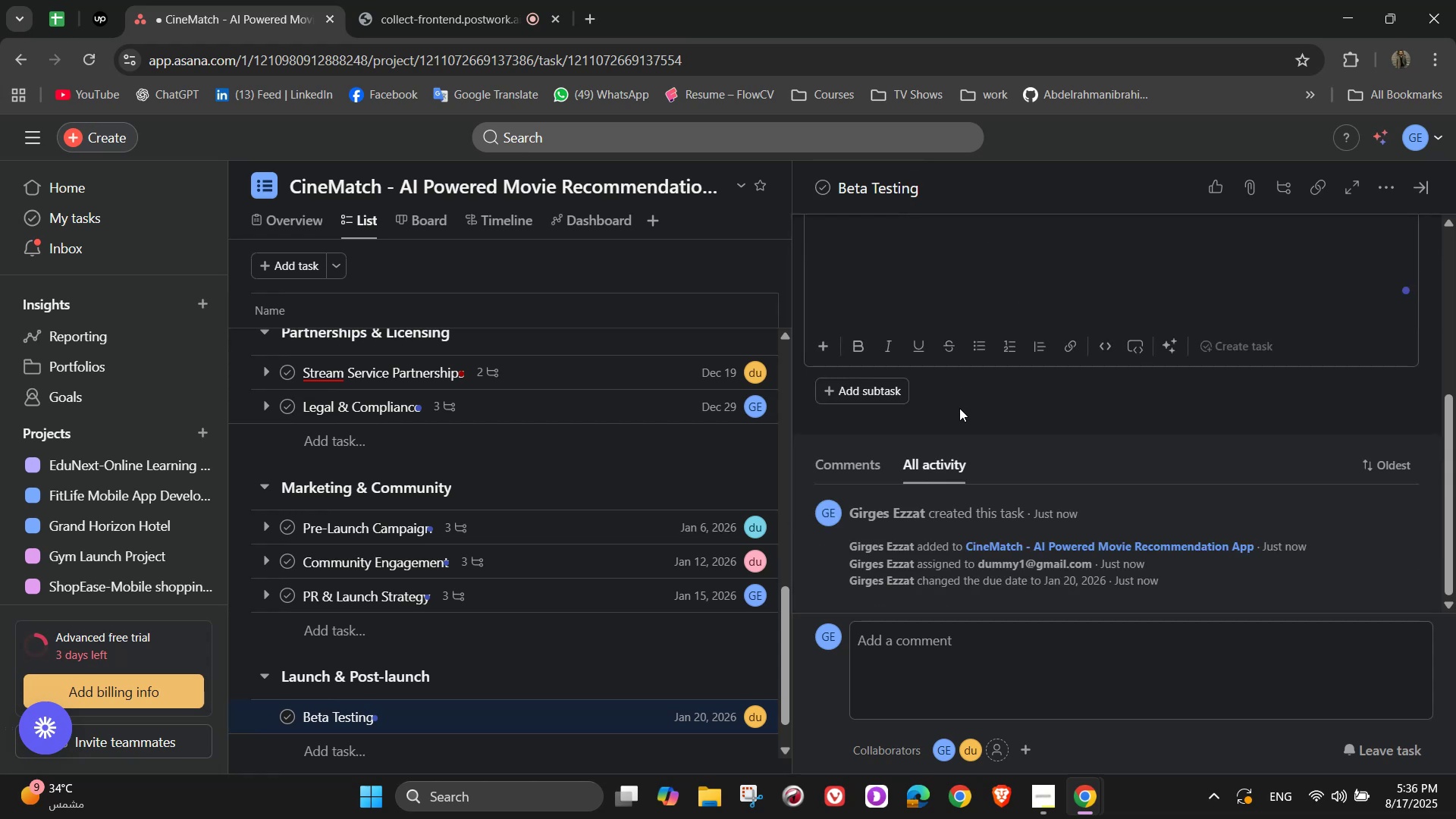 
left_click([959, 409])
 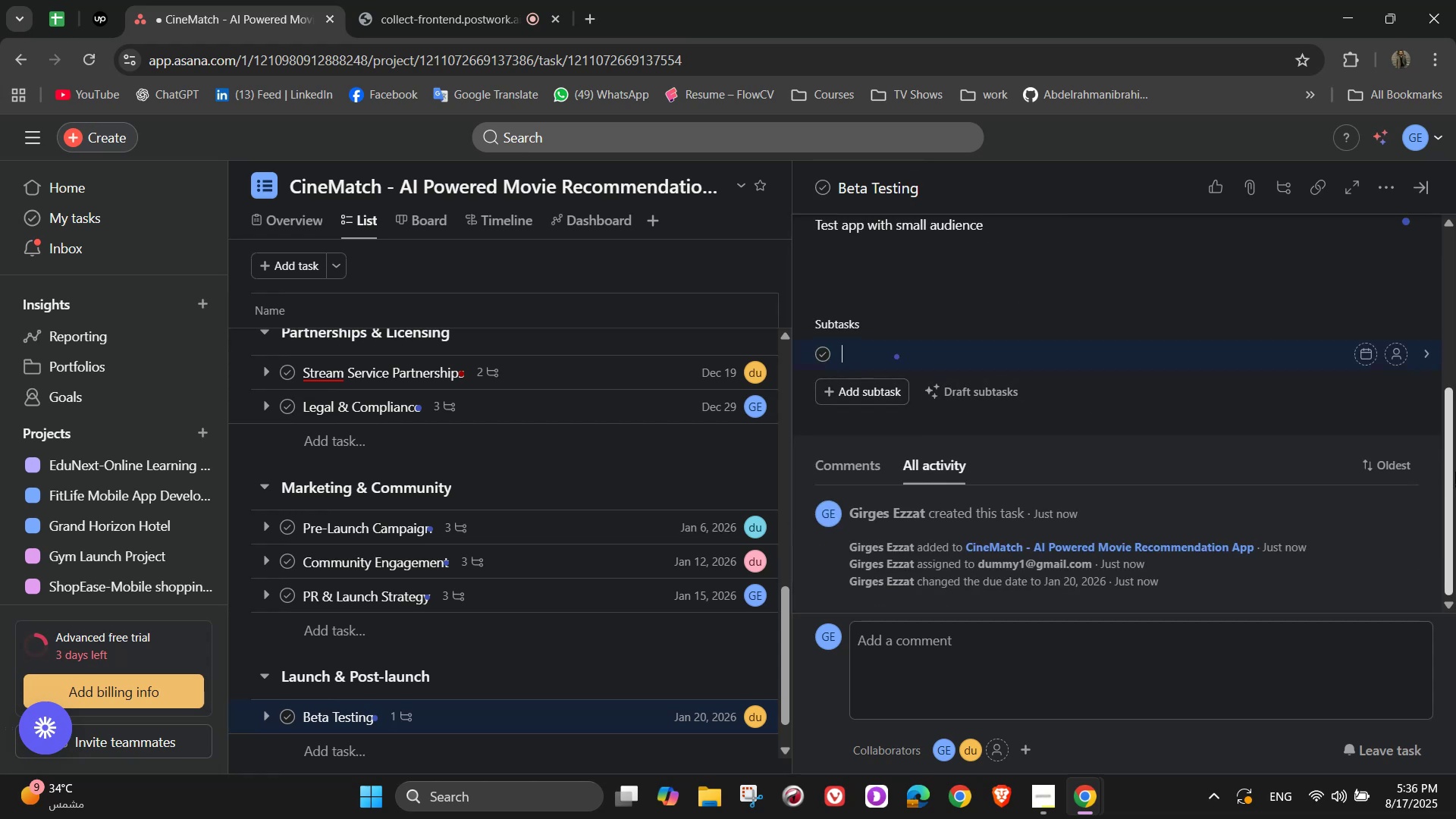 
type(Distribute invites r)
key(Backspace)
type(to 1,...)
key(Backspace)
key(Backspace)
key(Backspace)
type(000 users)
 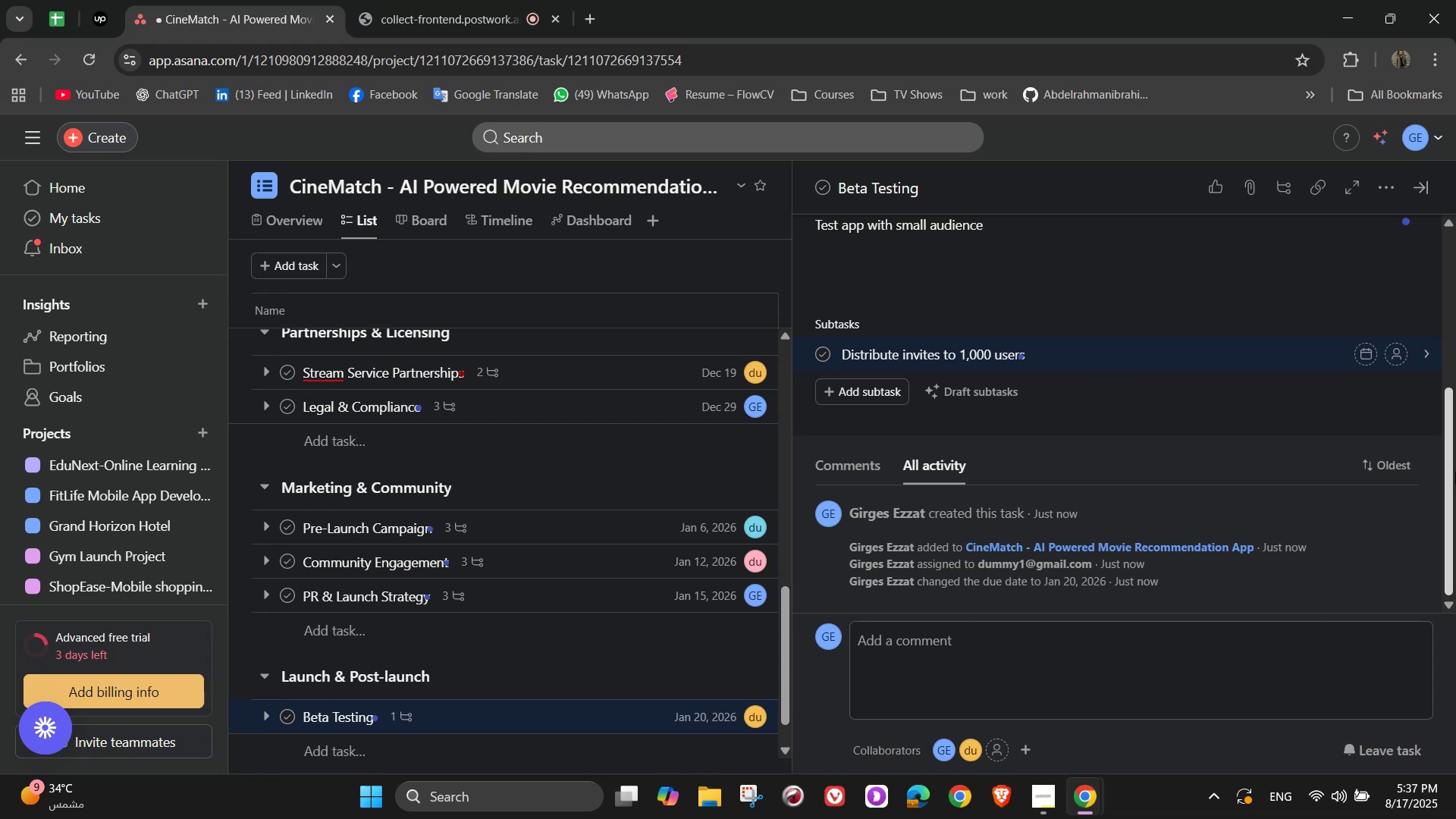 
wait(5.86)
 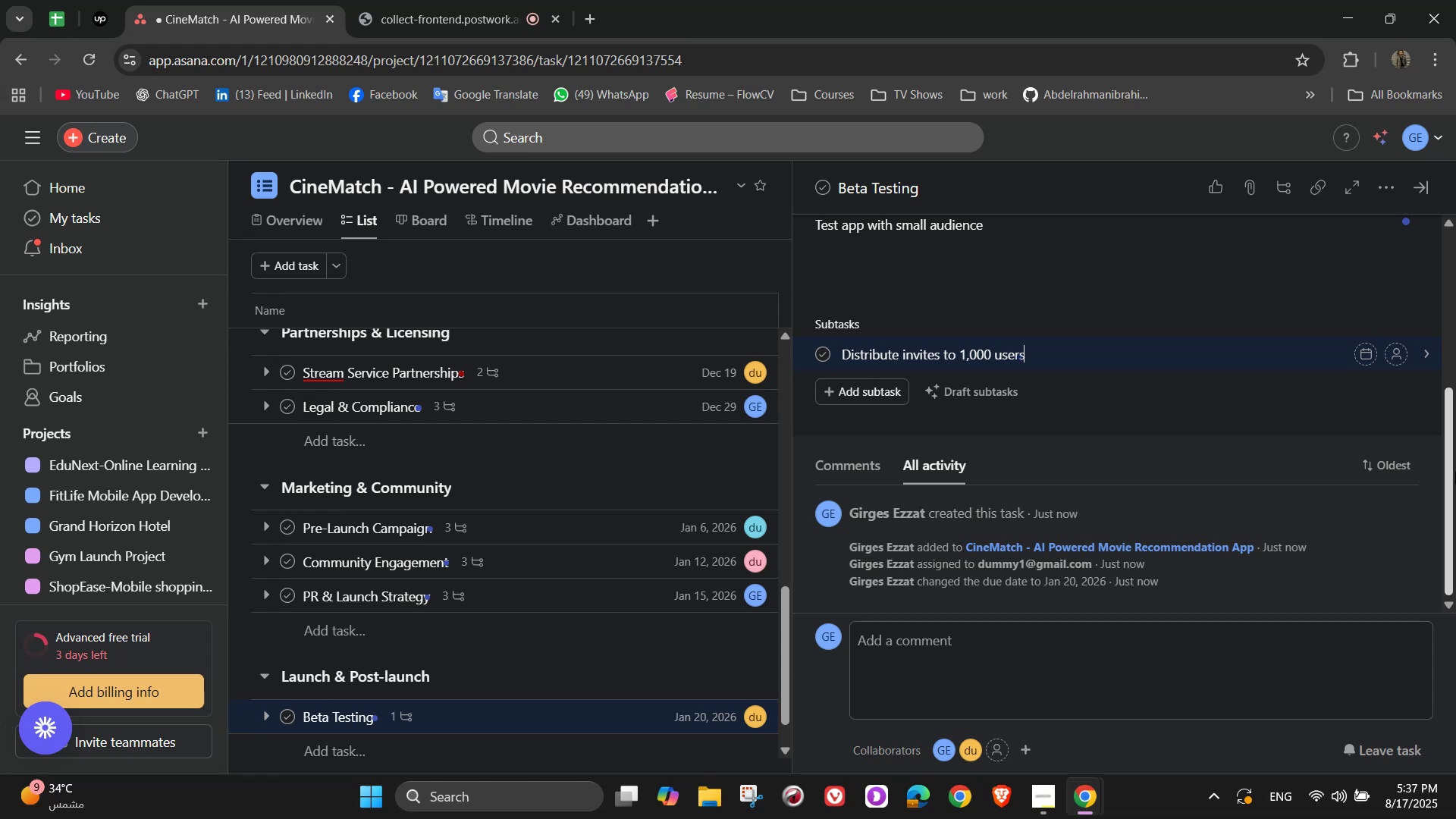 
key(Enter)
 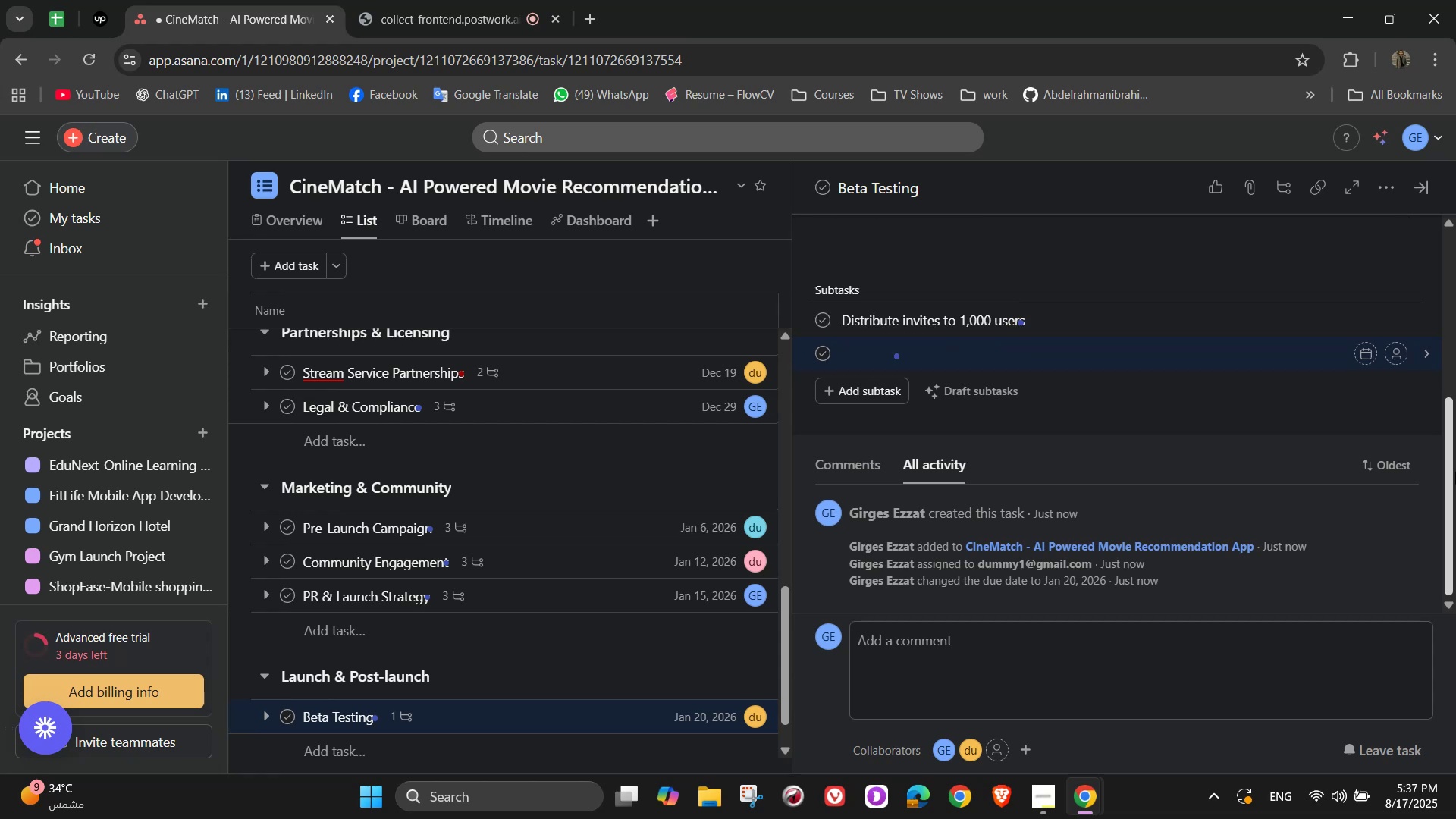 
type(Collect bug repot)
key(Backspace)
type(rts & feedback )
key(Backspace)
 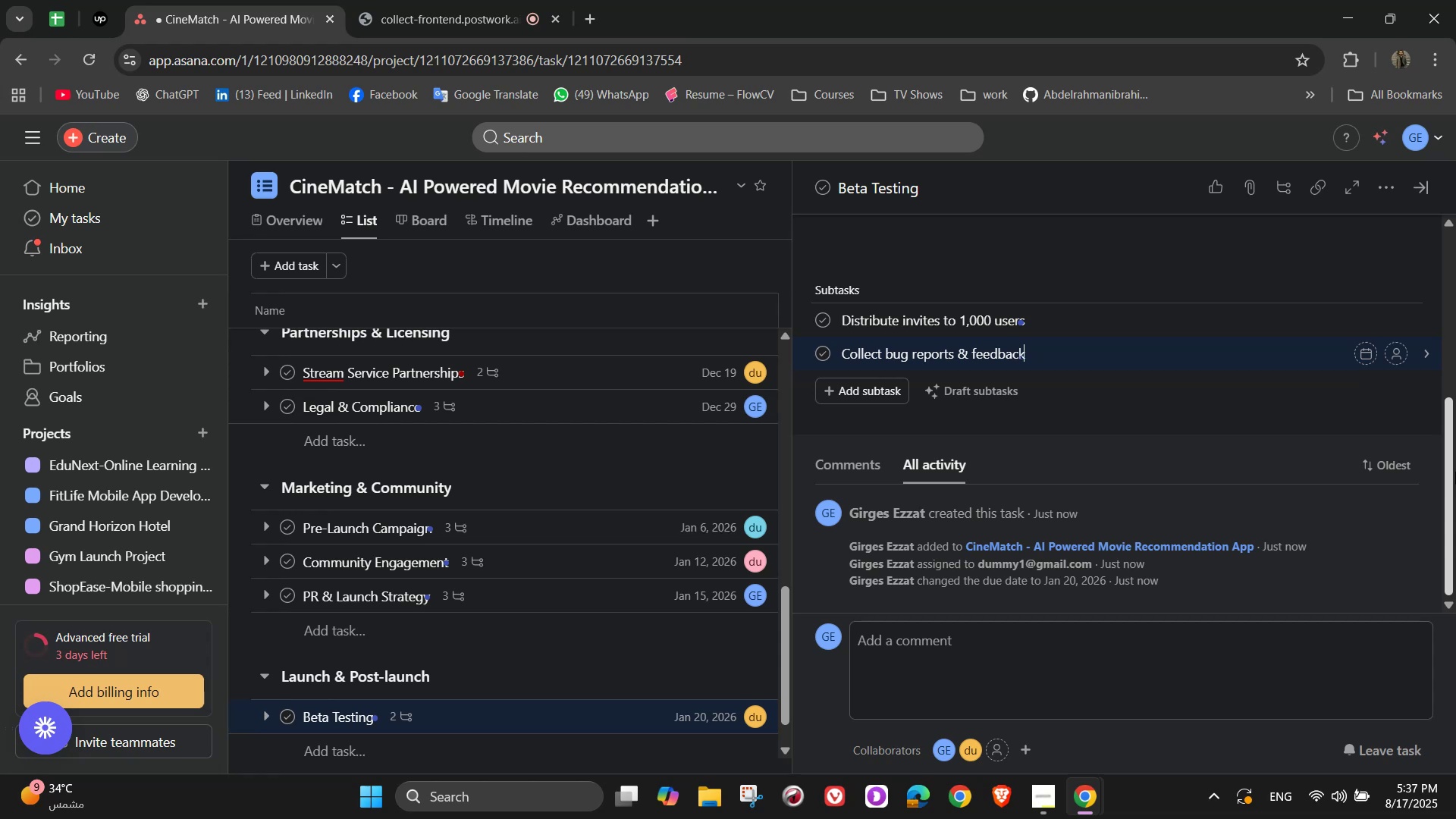 
key(Enter)
 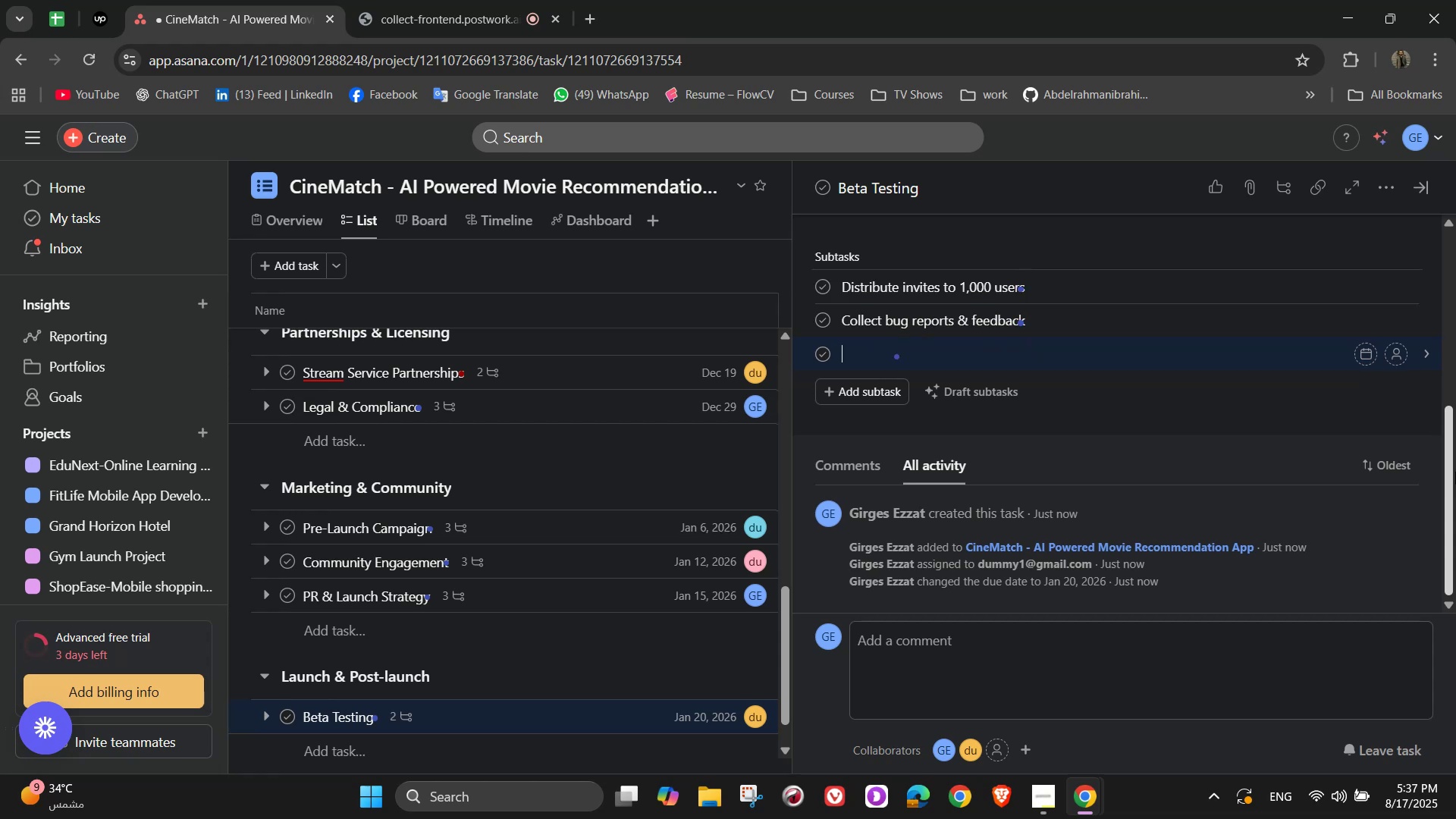 
type(Refine I)
key(Backspace)
type(UX/Ui)
key(Backspace)
type(I)
 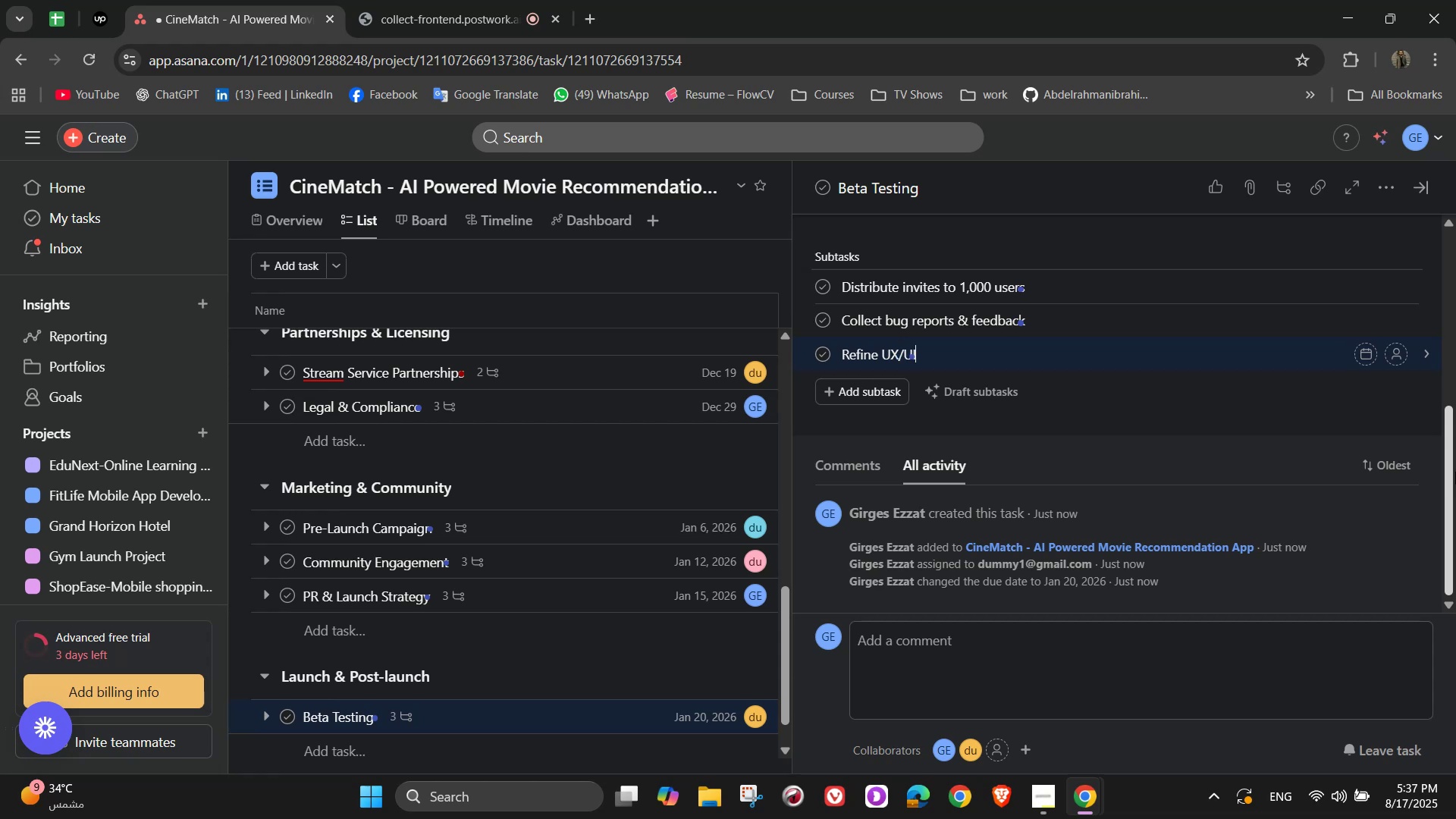 
wait(7.53)
 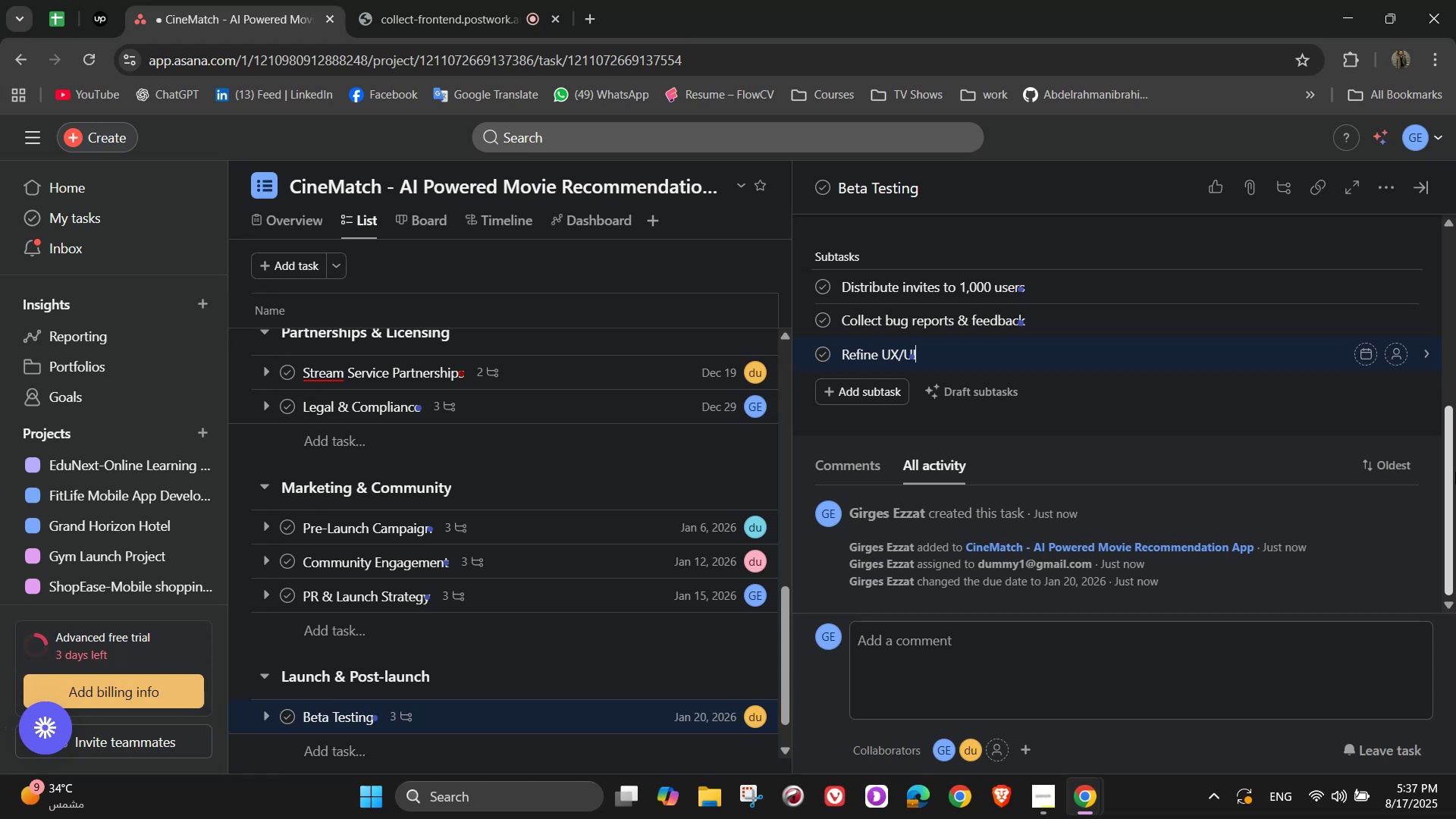 
left_click([1405, 287])
 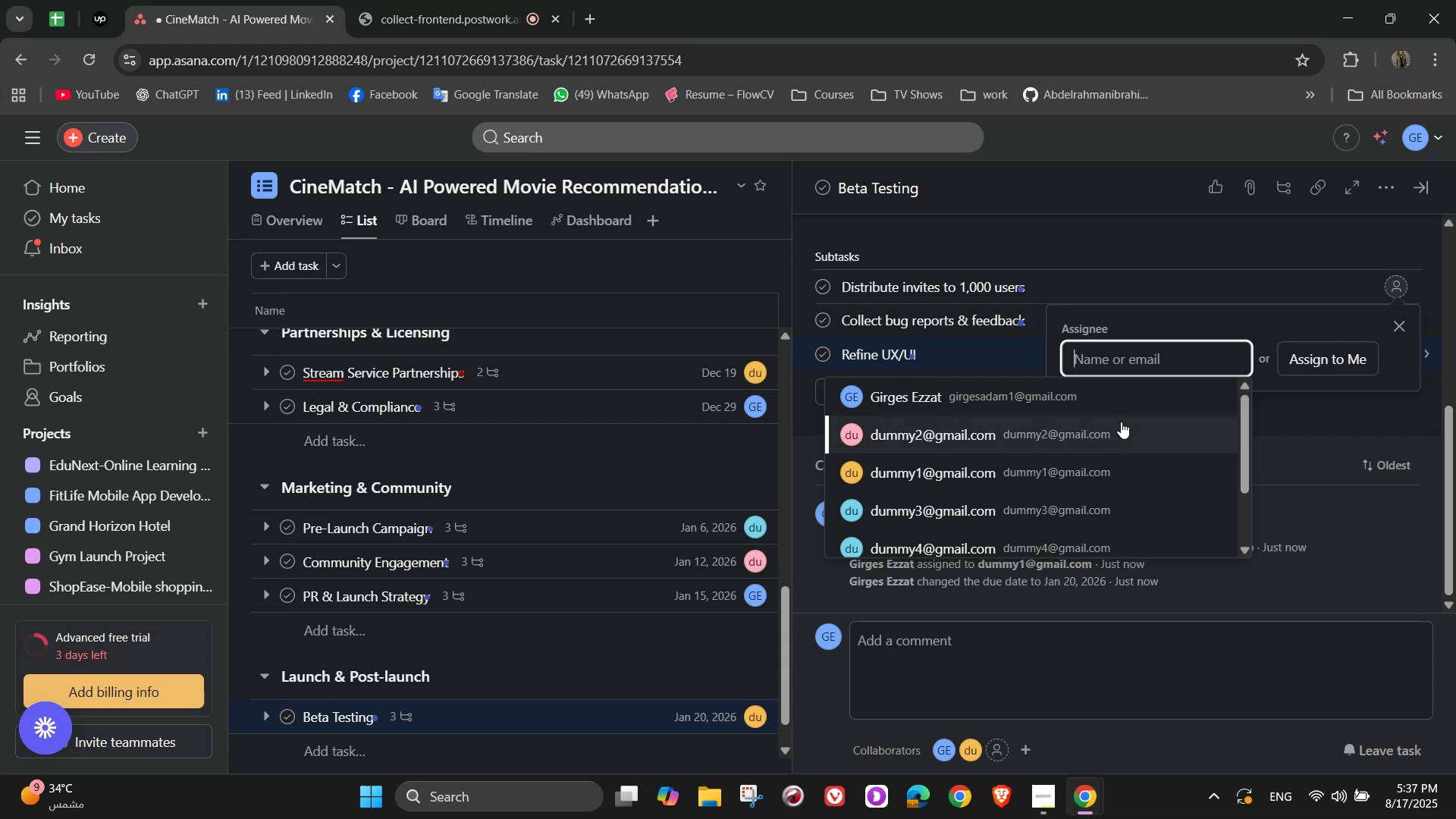 
left_click([1120, 426])
 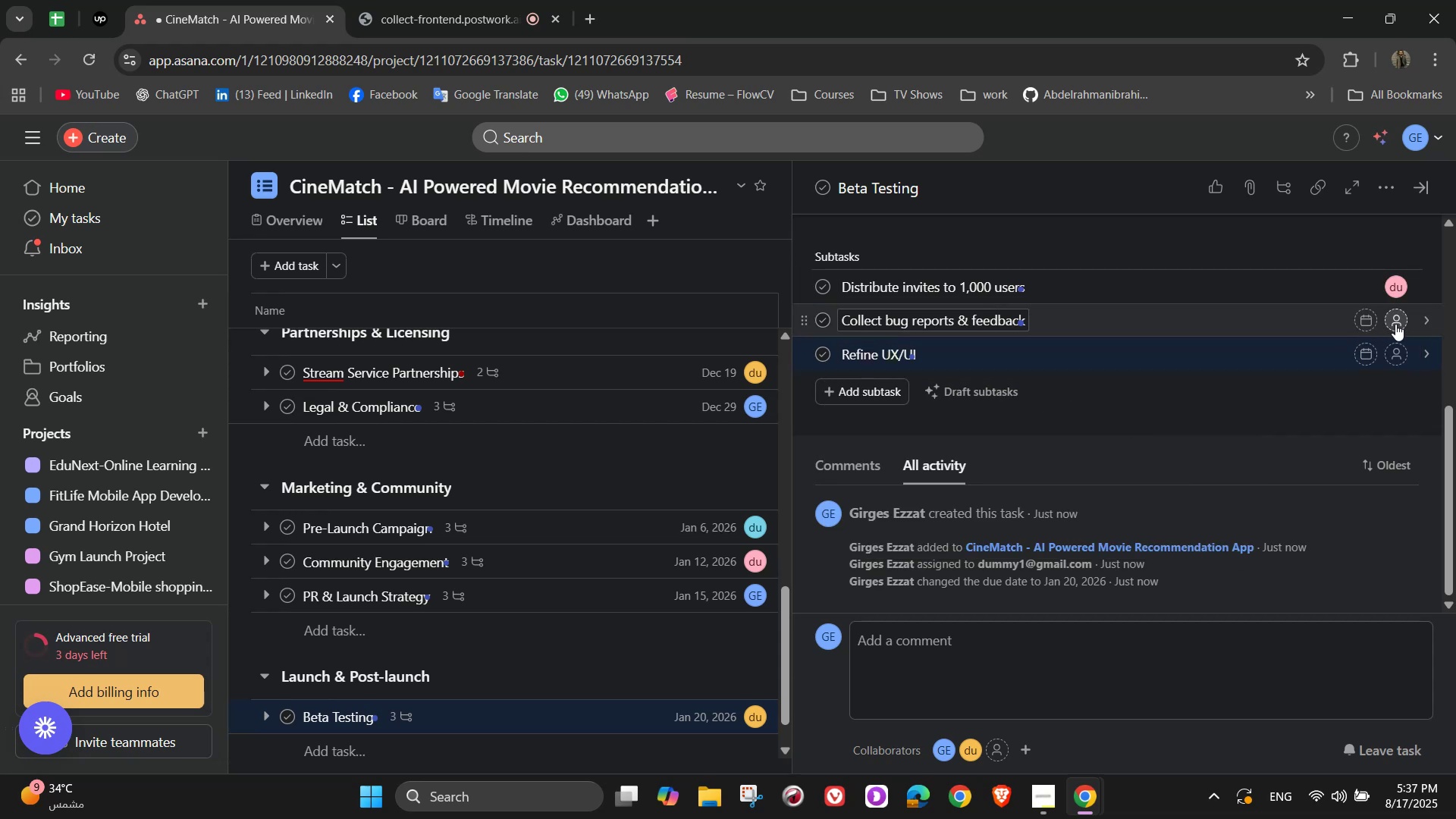 
left_click([1399, 323])
 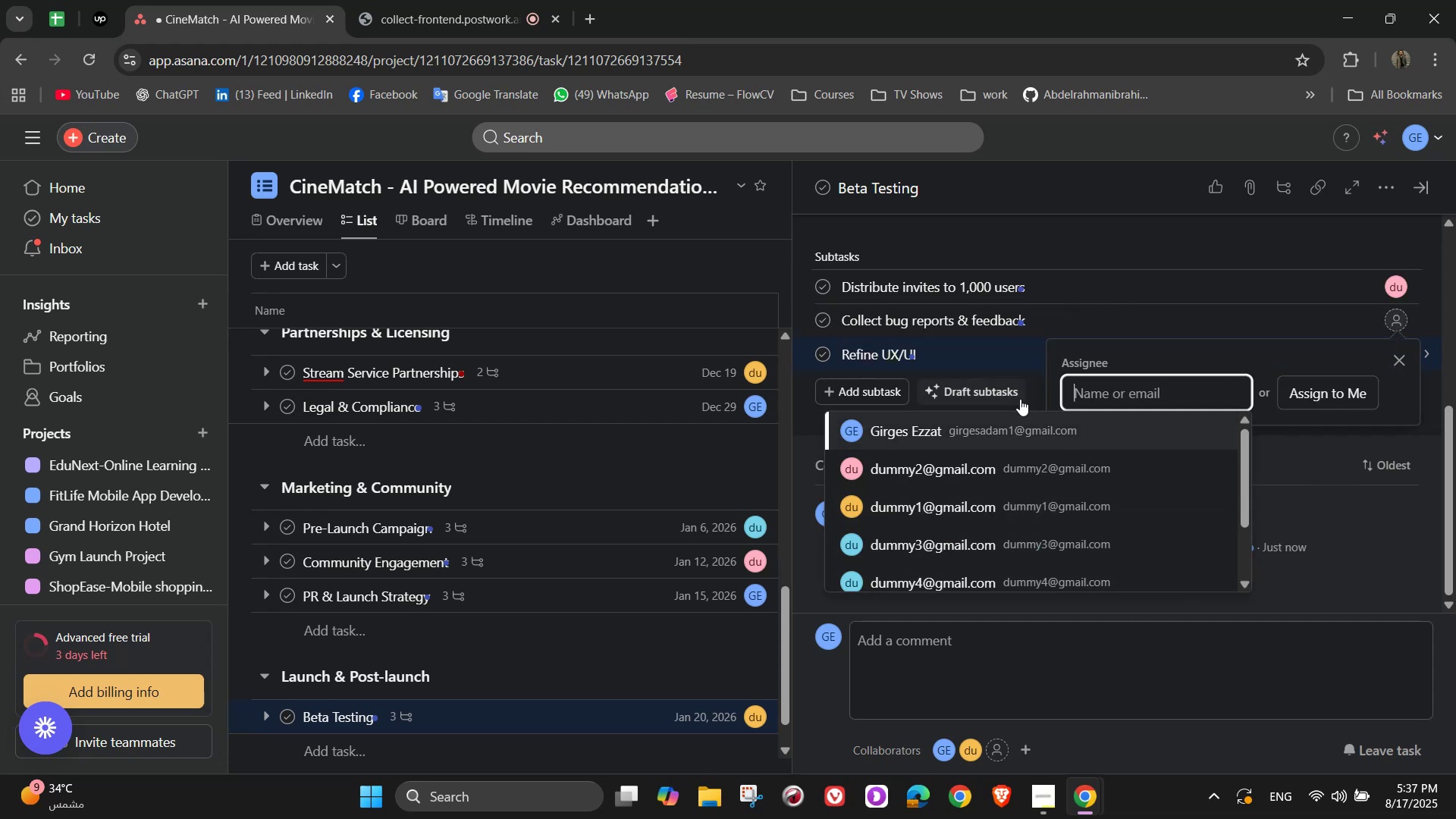 
left_click([1008, 438])
 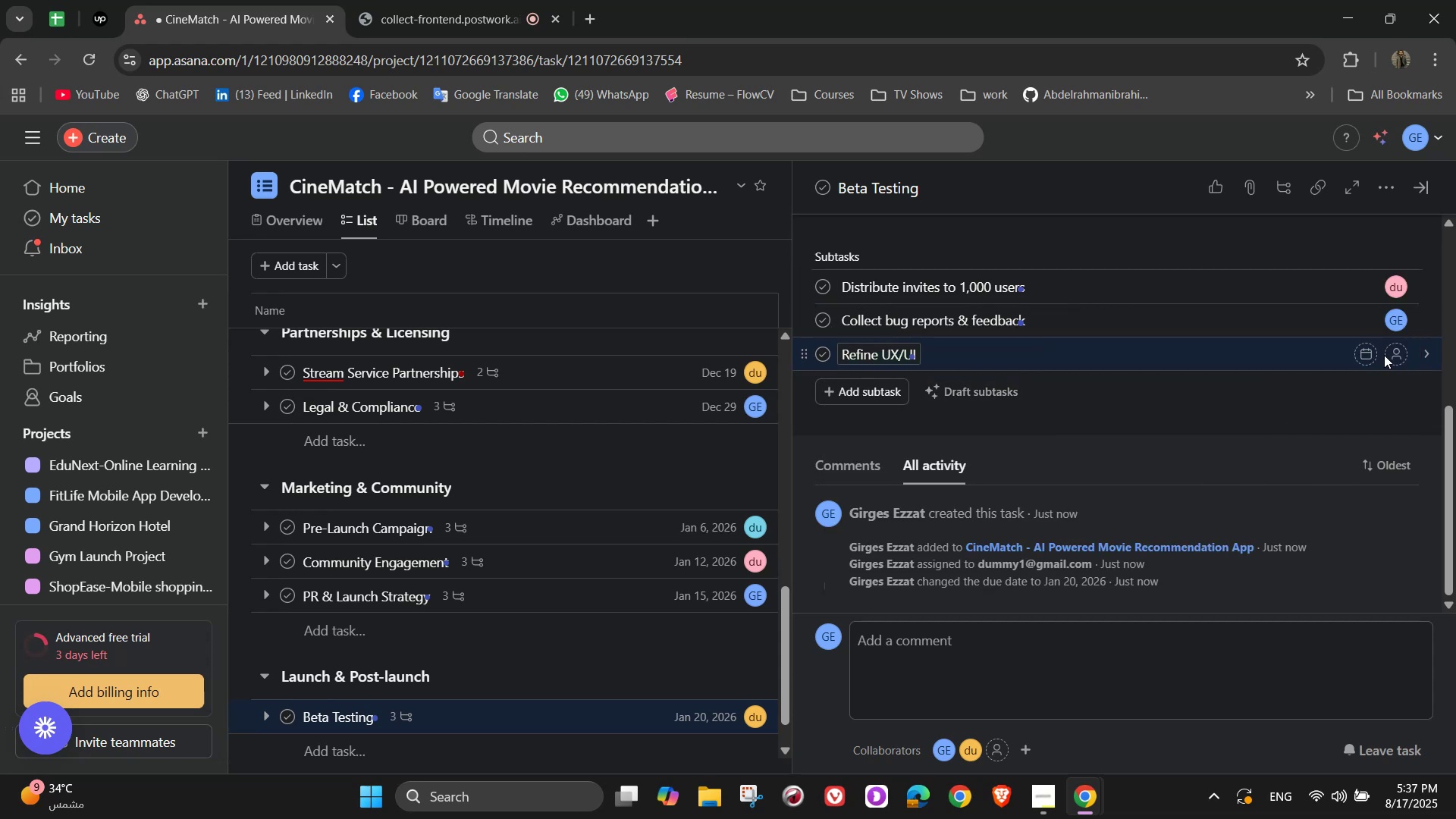 
left_click([1391, 352])
 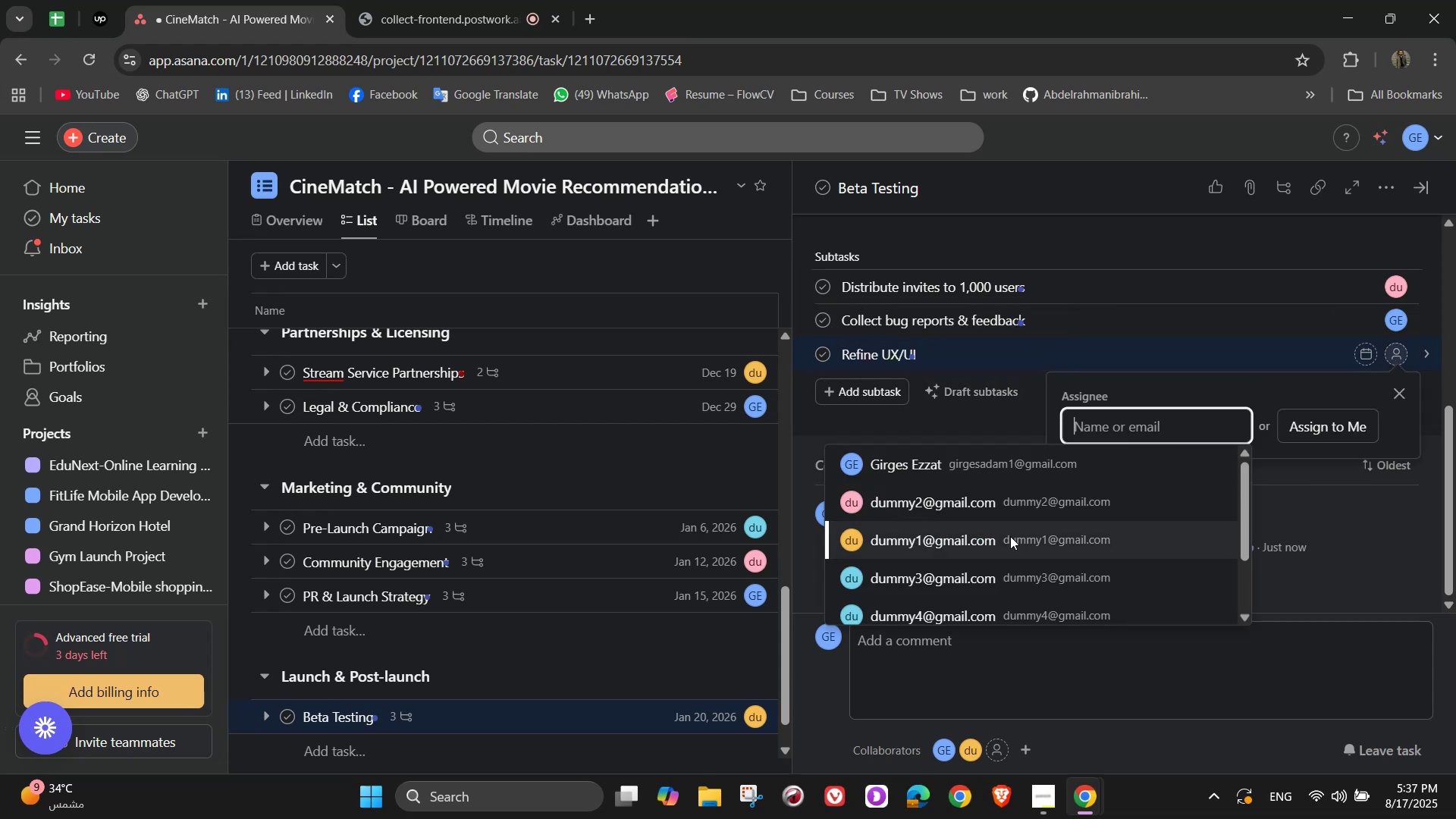 
scroll: coordinate [1010, 536], scroll_direction: down, amount: 3.0
 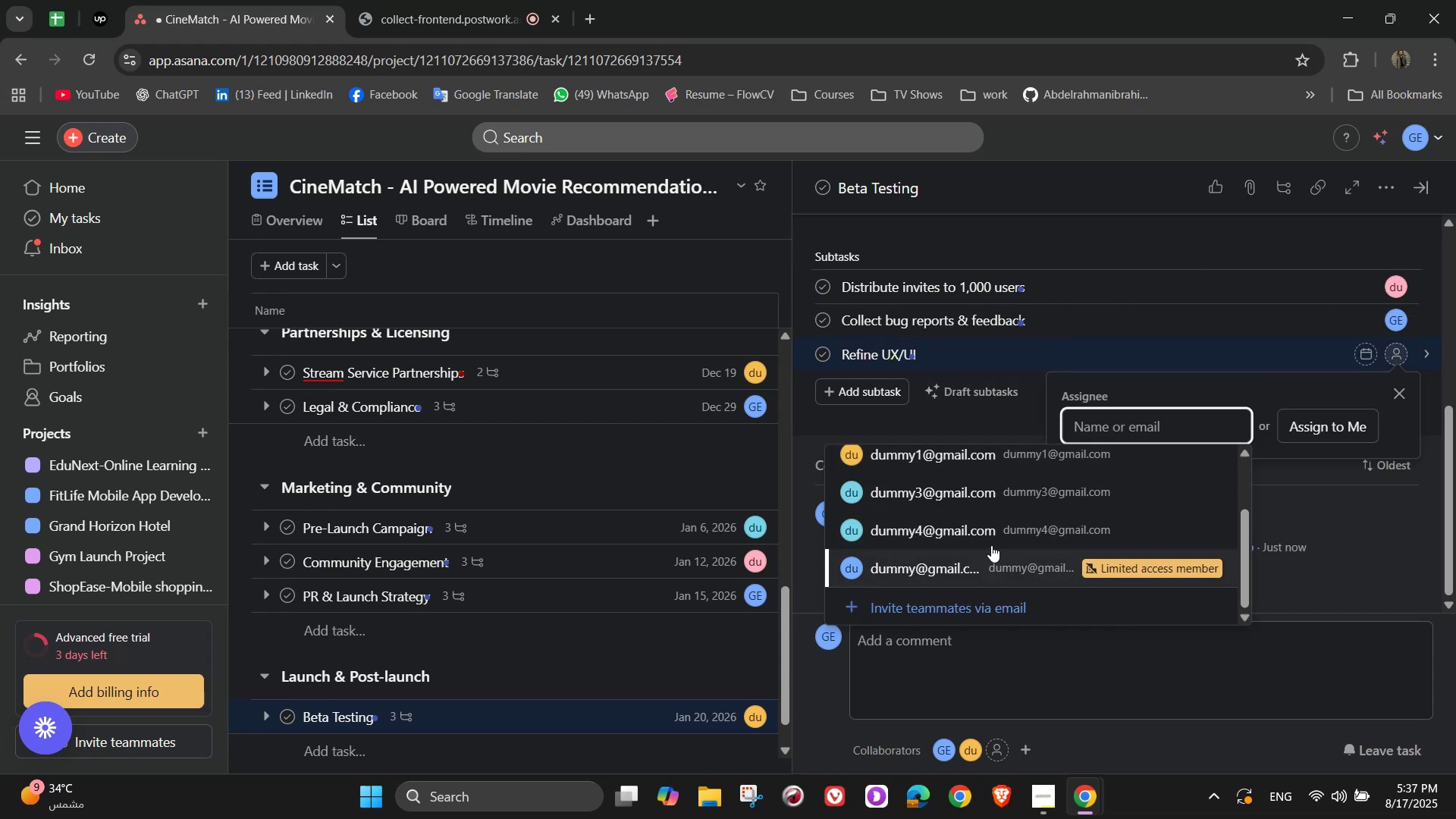 
left_click([991, 544])
 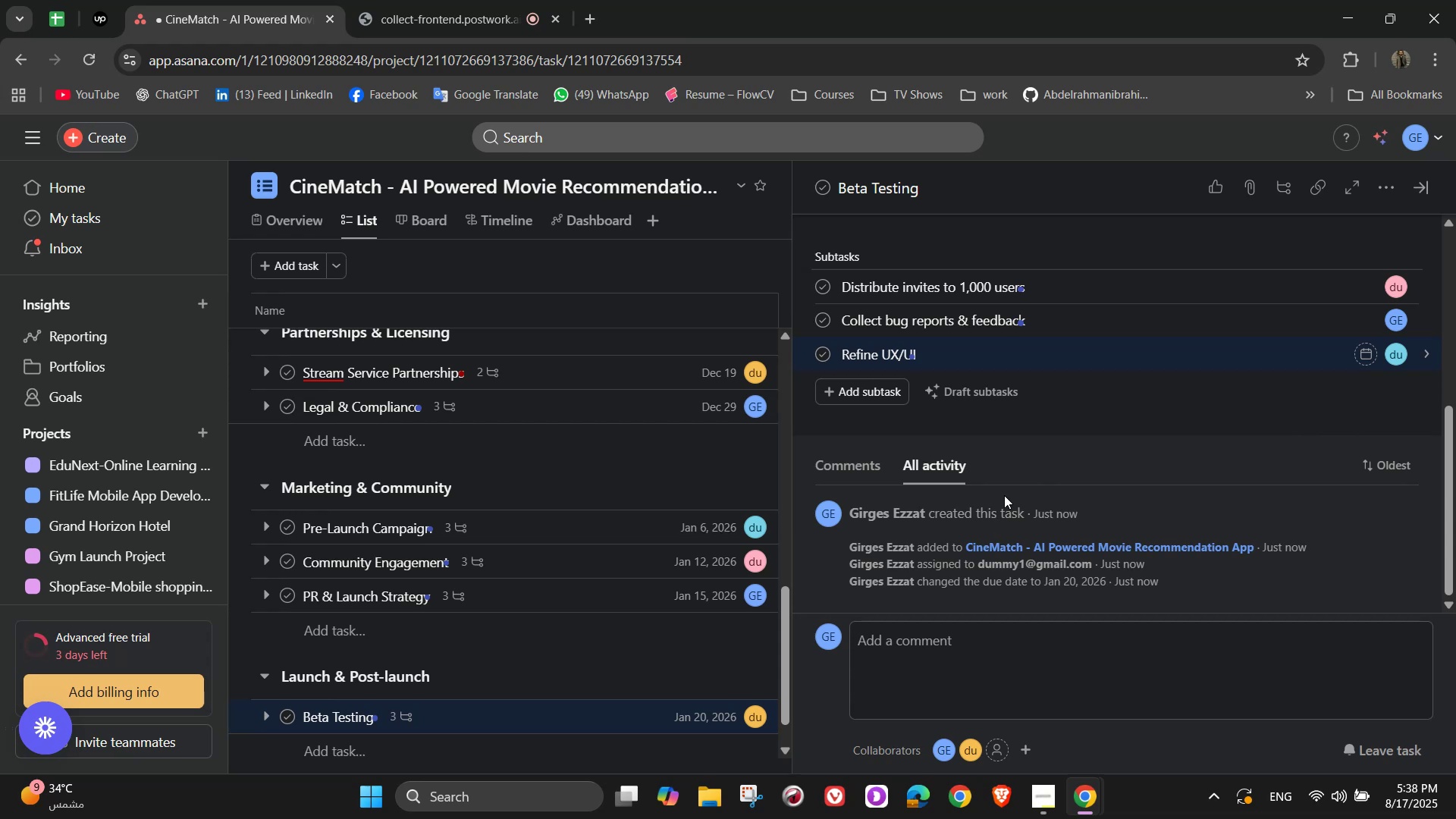 
mouse_move([1008, 548])
 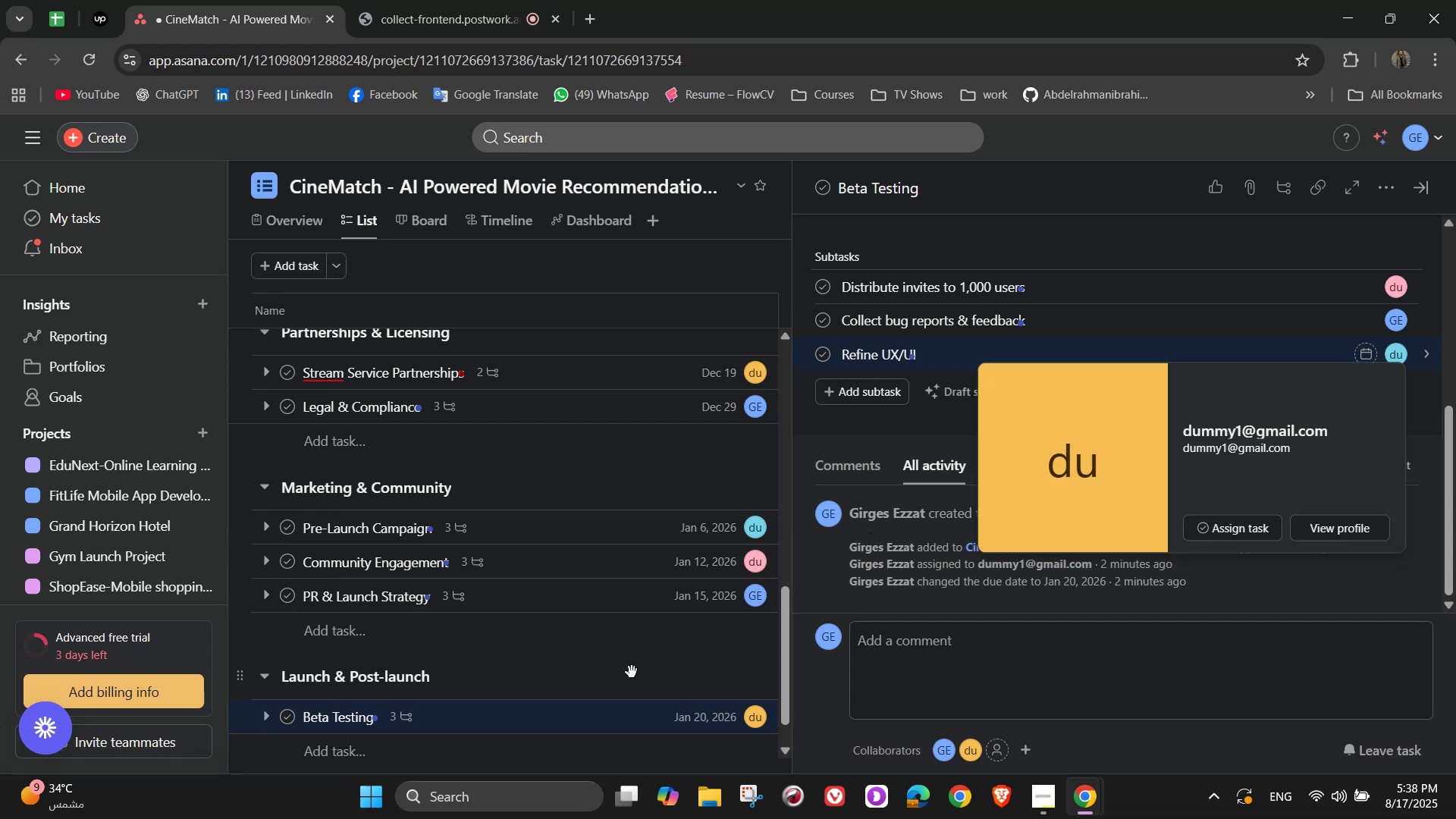 
scroll: coordinate [632, 666], scroll_direction: down, amount: 5.0
 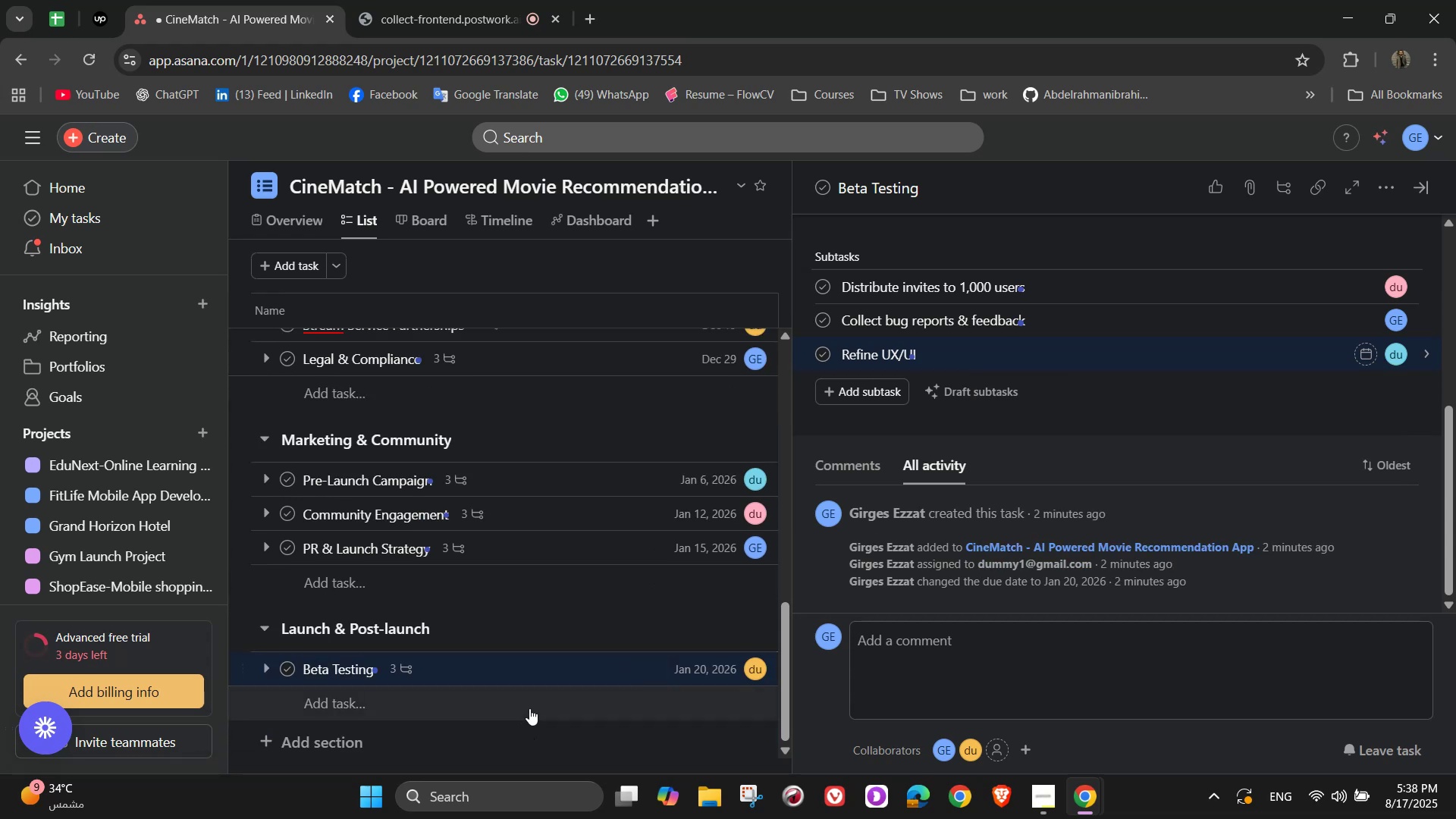 
left_click([532, 705])
 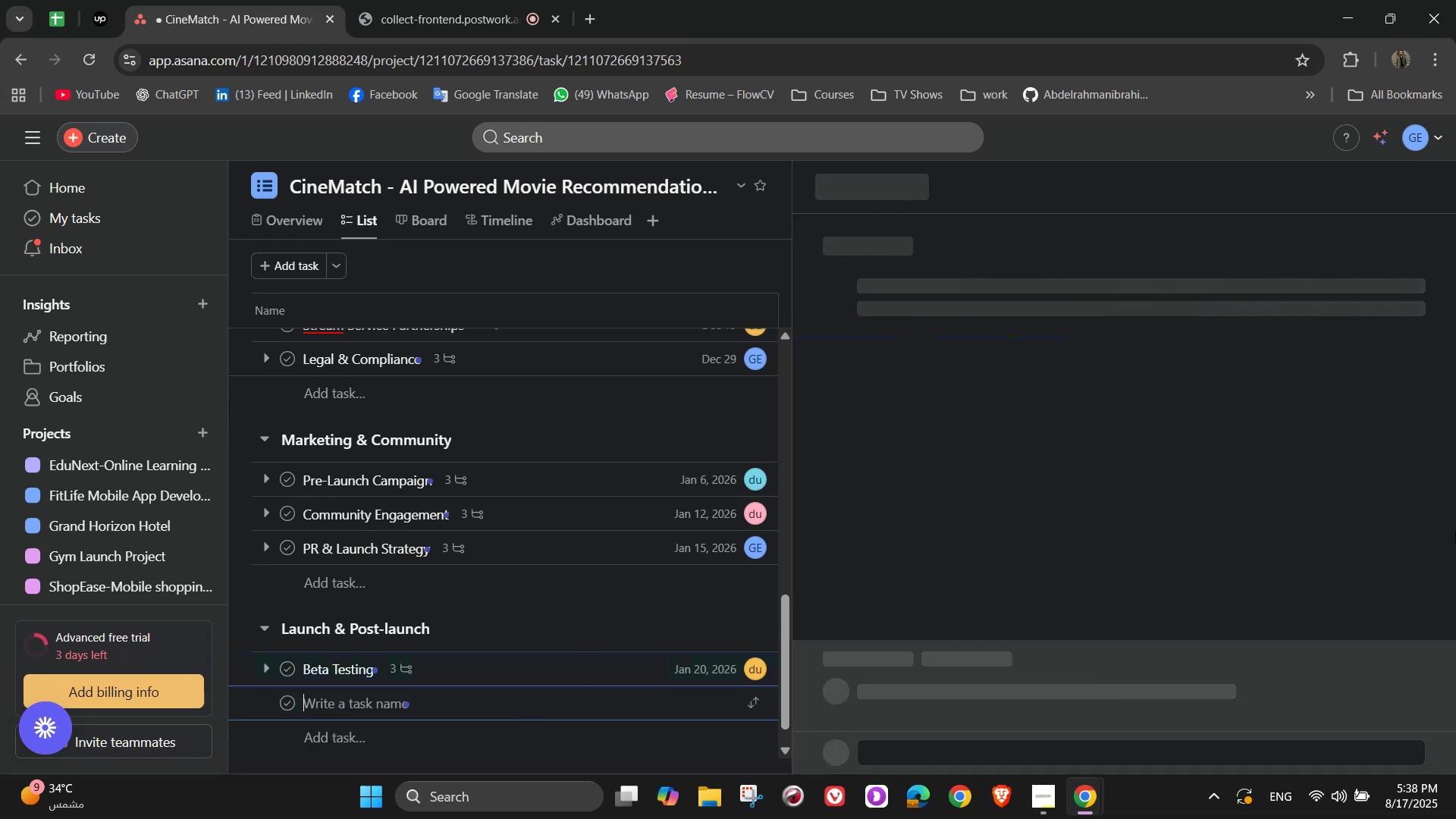 
type(Offiv)
key(Backspace)
type(cal )
key(Backspace)
key(Backspace)
key(Backspace)
key(Backspace)
type(cial Launch)
 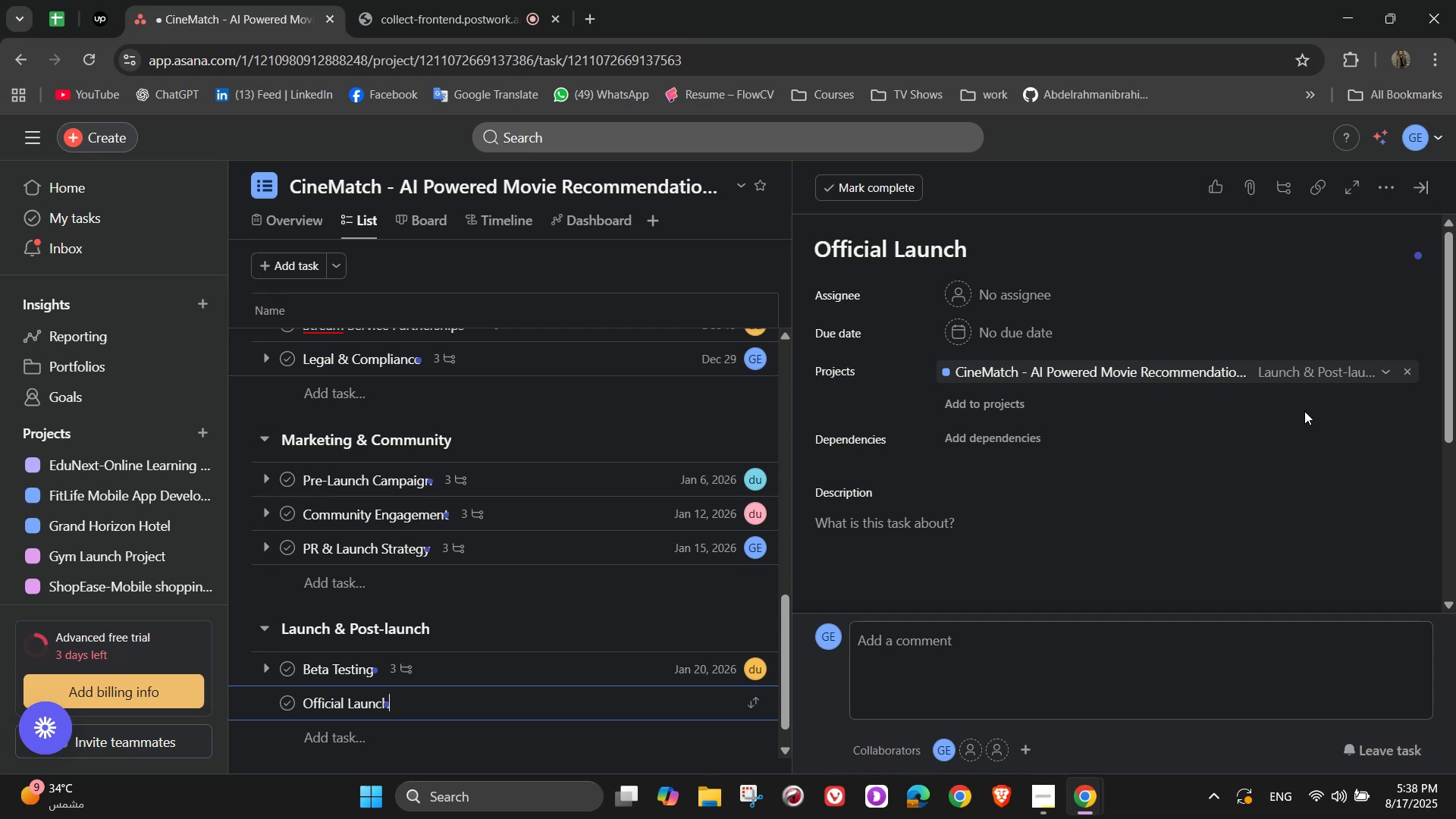 
wait(26.31)
 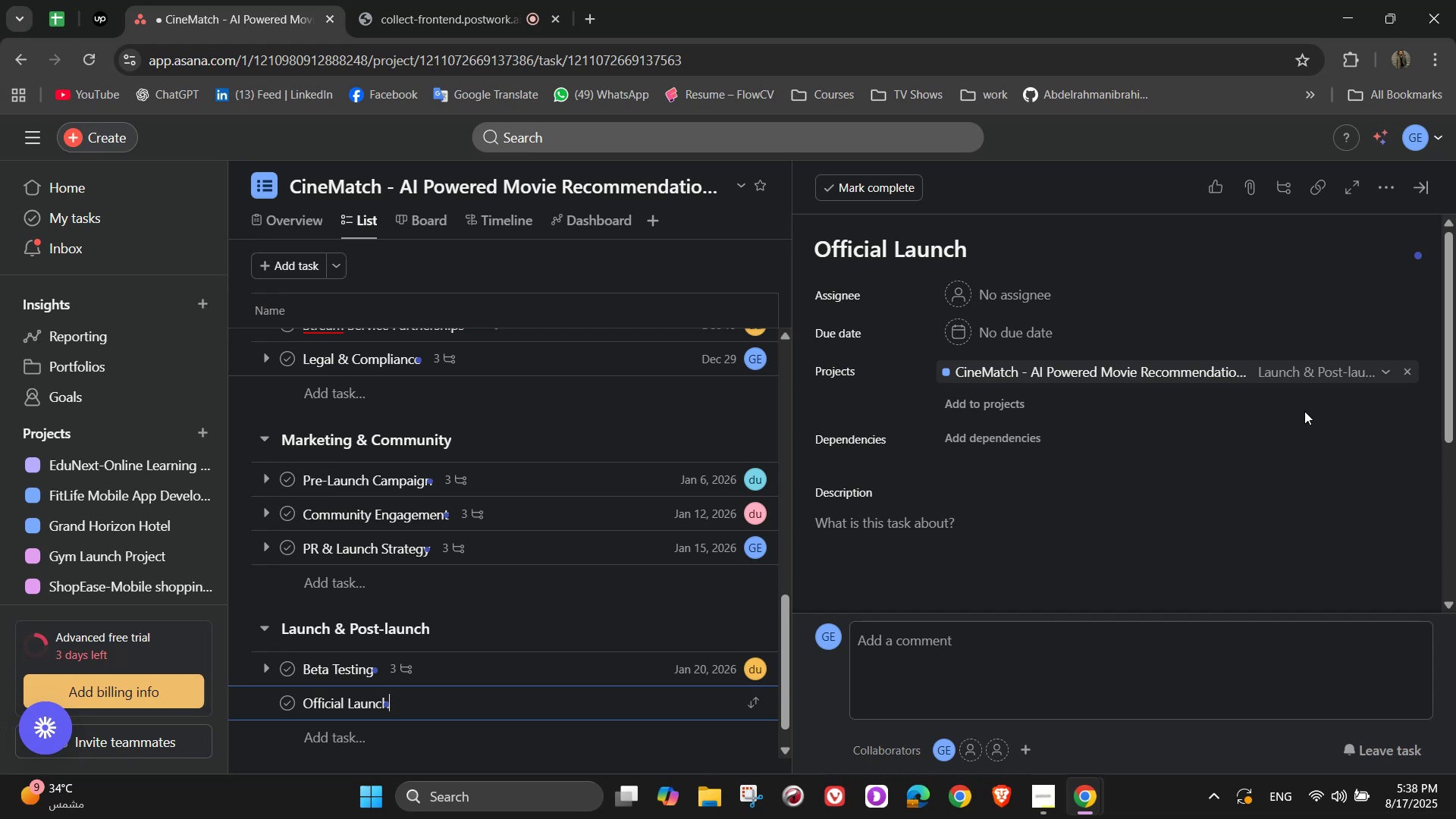 
left_click([1002, 288])
 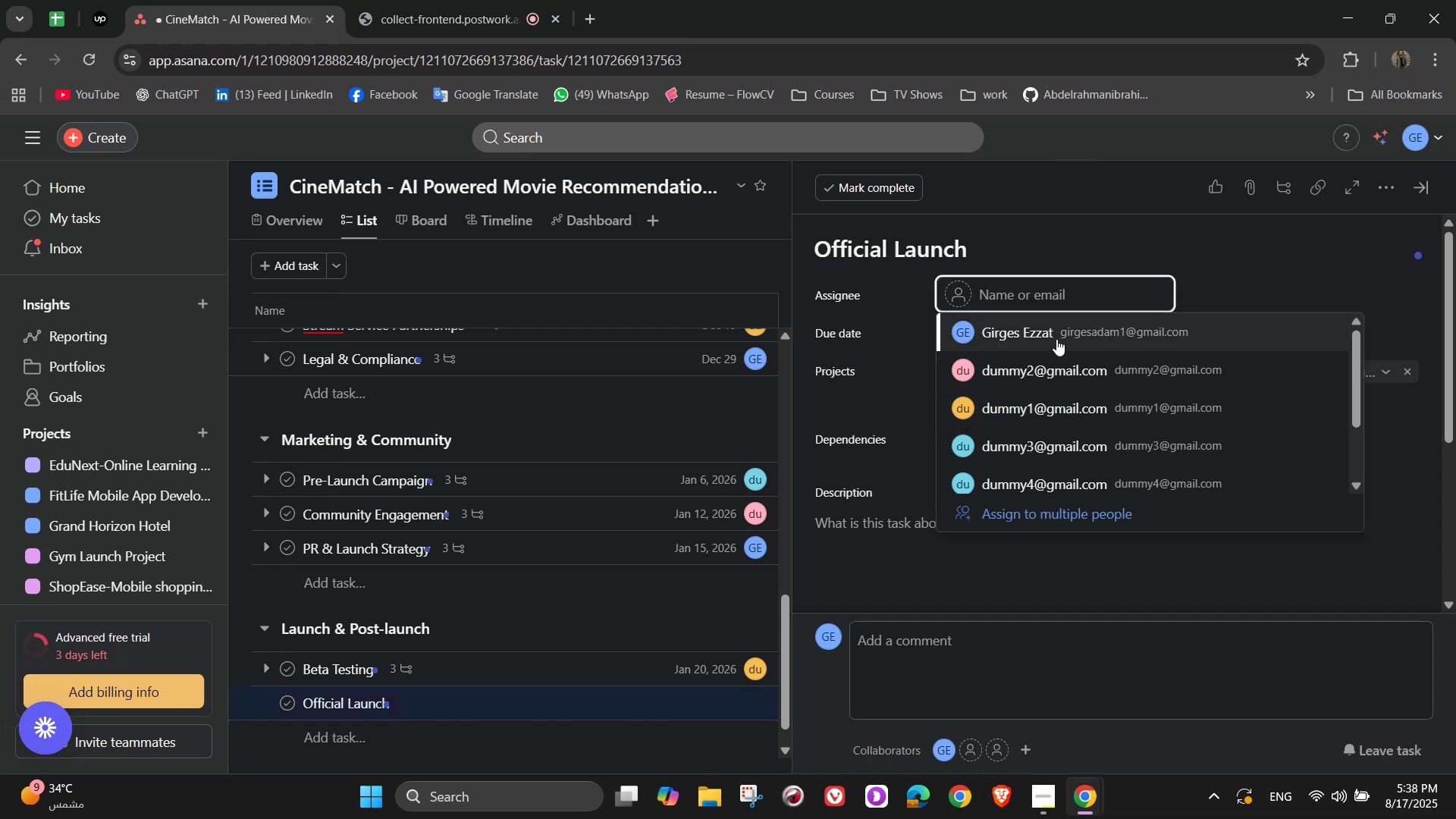 
left_click([1056, 339])
 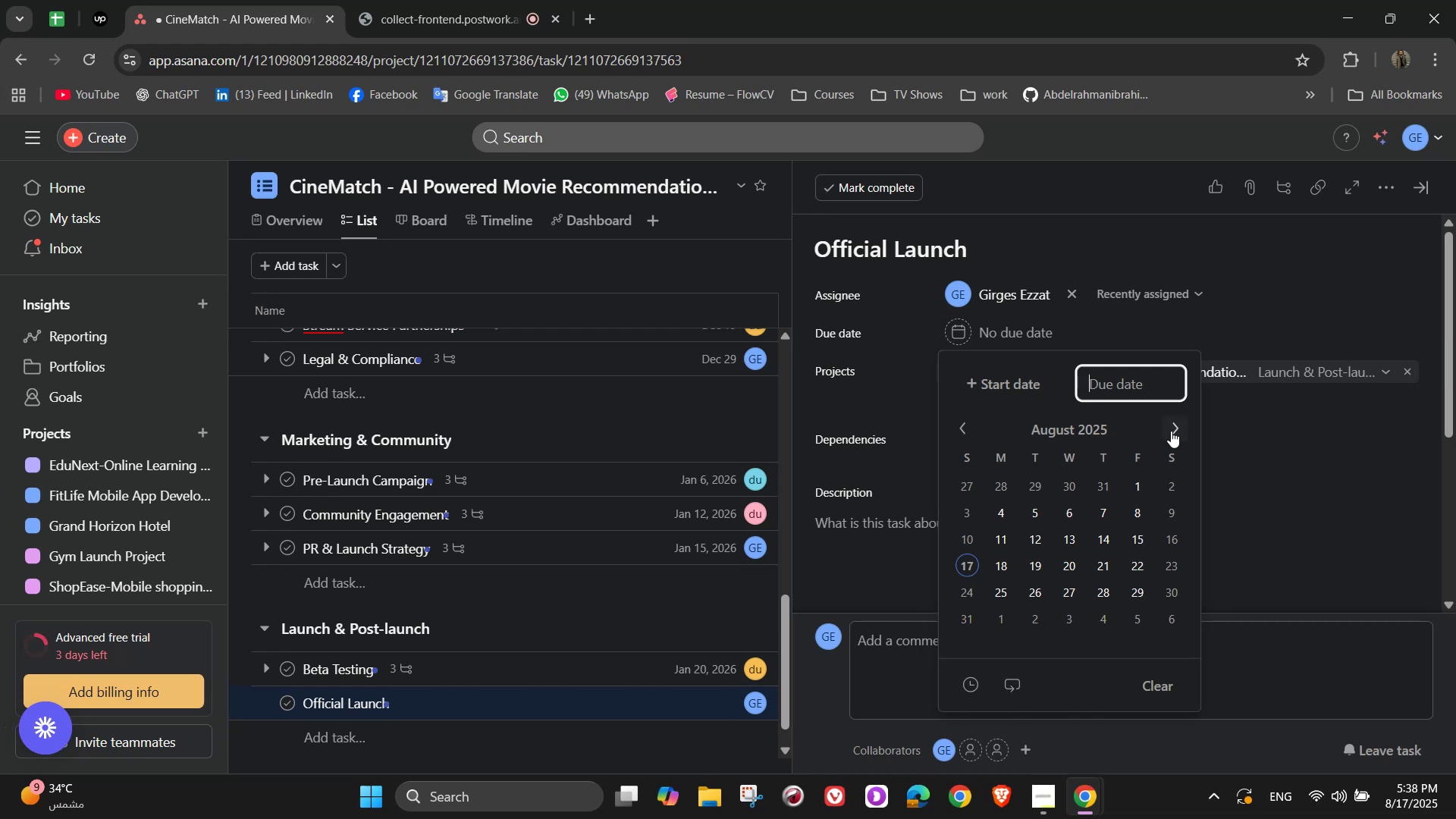 
double_click([1178, 429])
 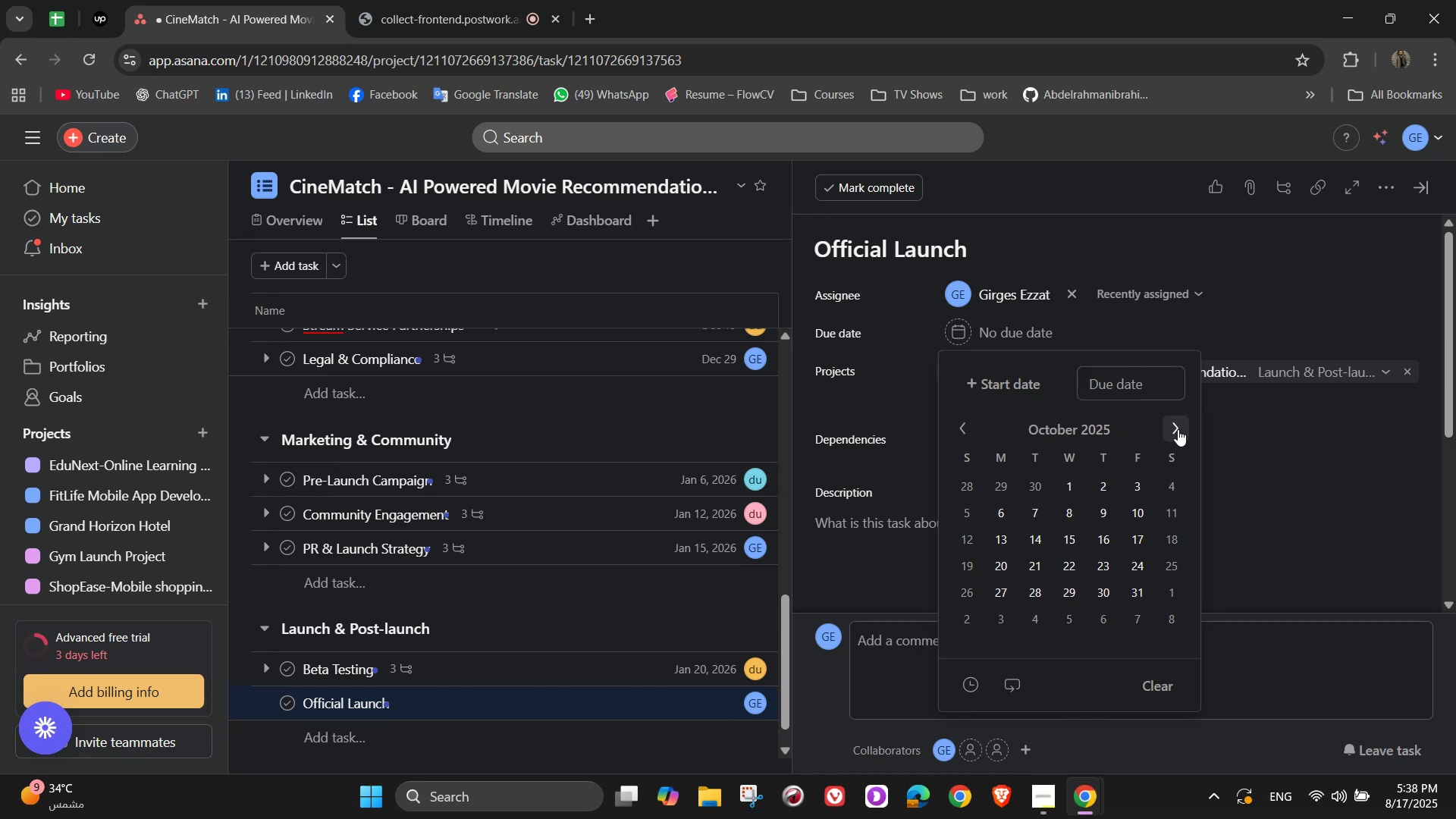 
double_click([1178, 429])
 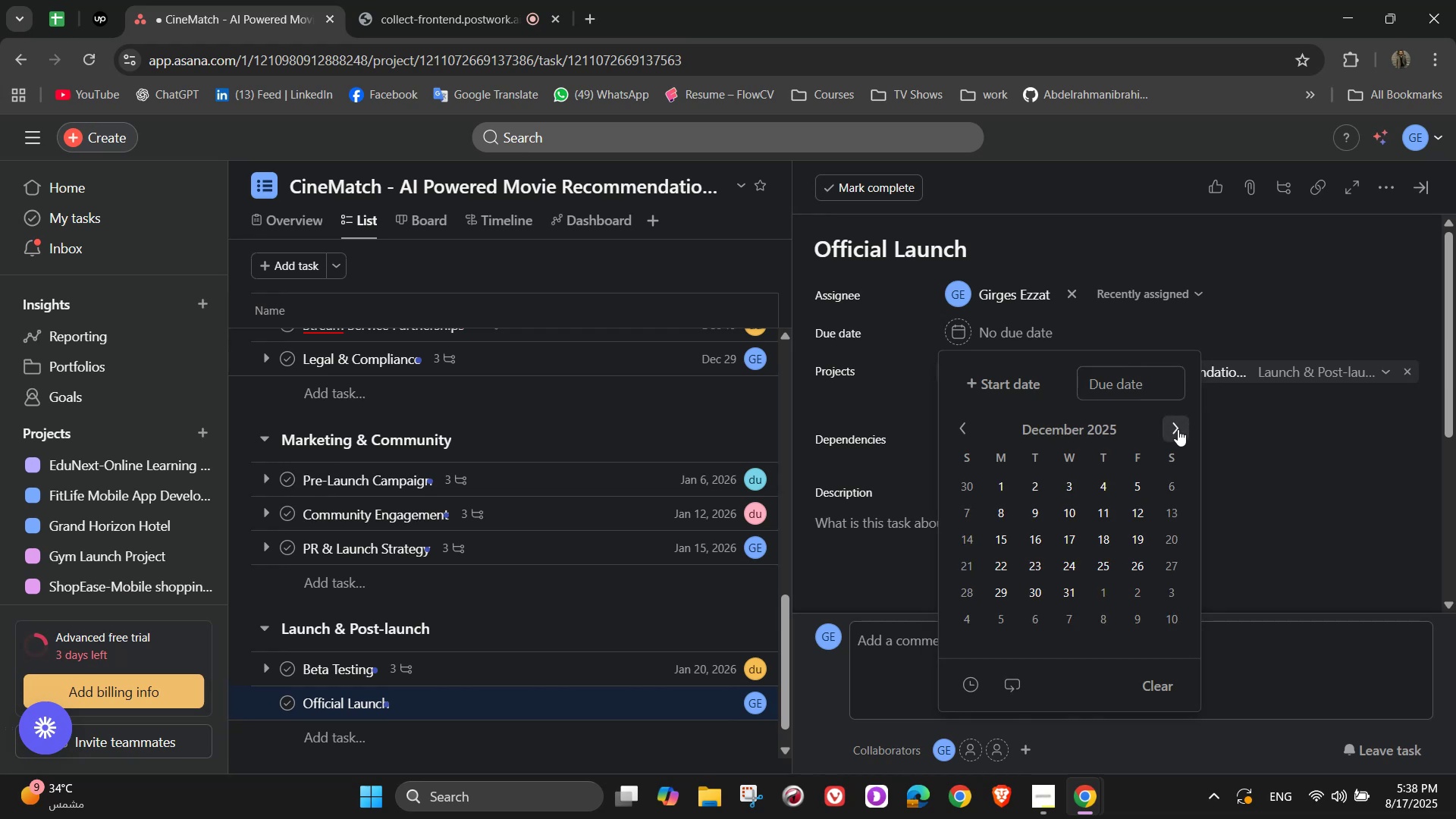 
triple_click([1178, 429])
 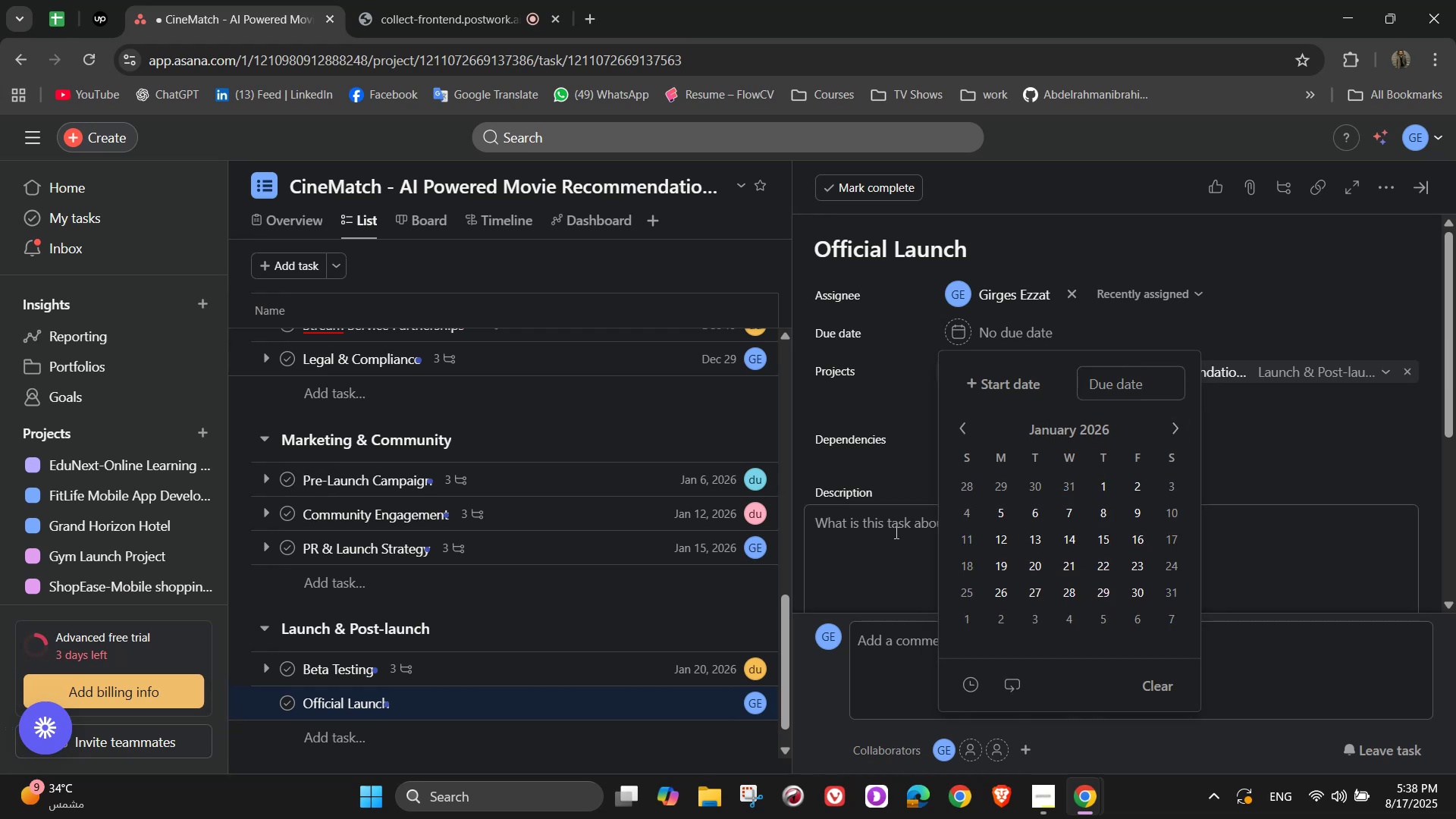 
left_click([974, 591])
 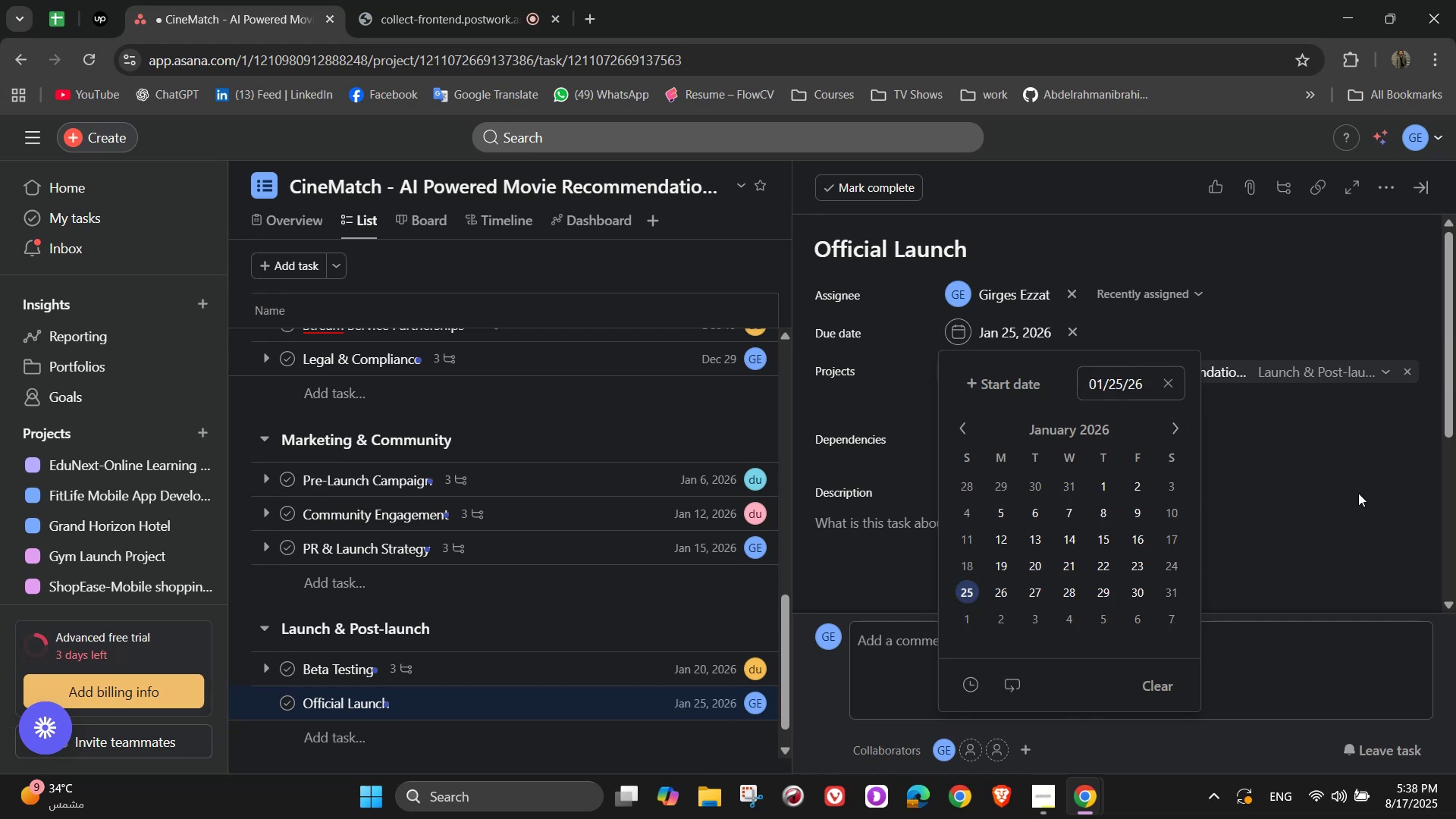 
left_click([1324, 476])
 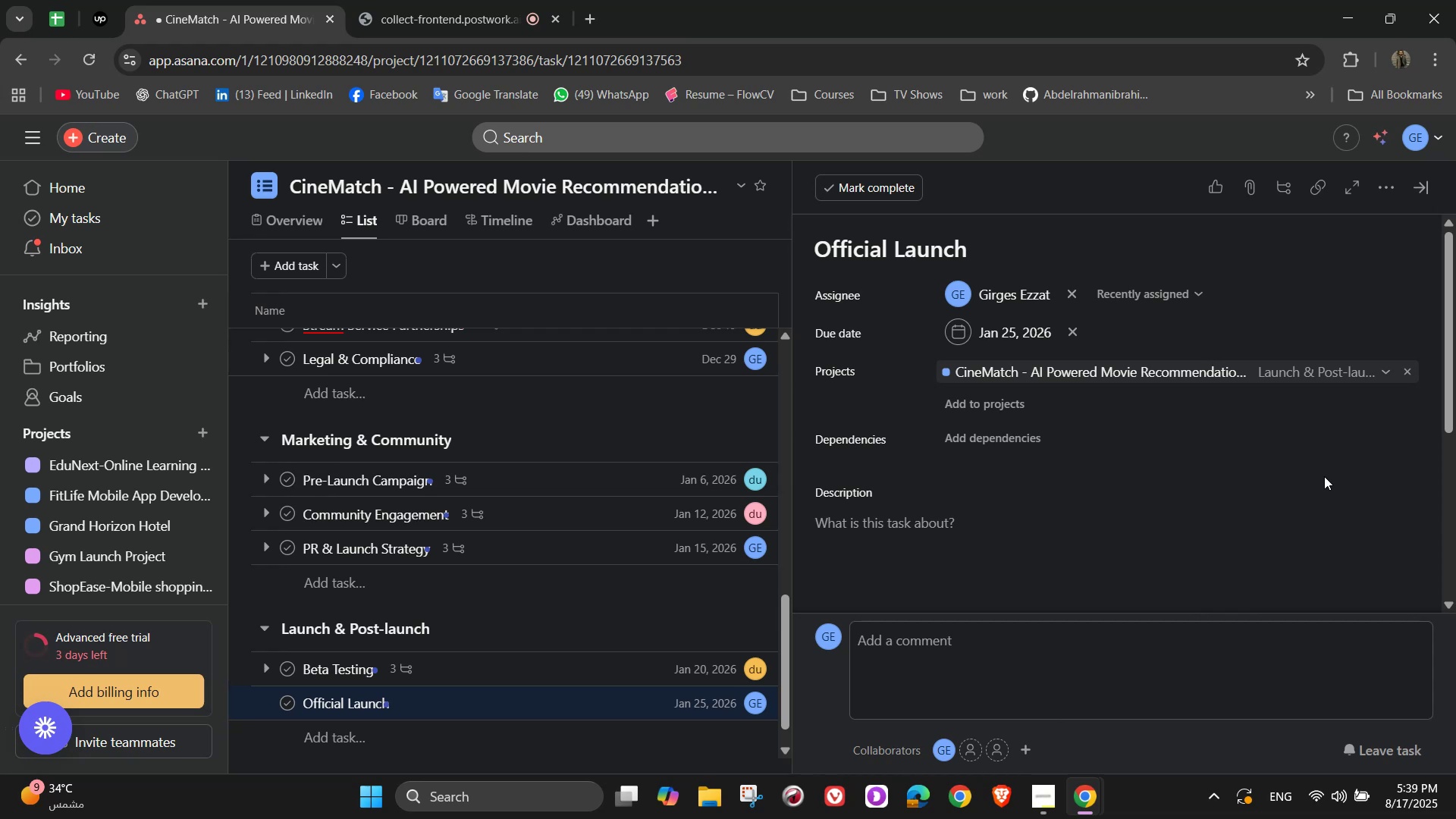 
wait(40.17)
 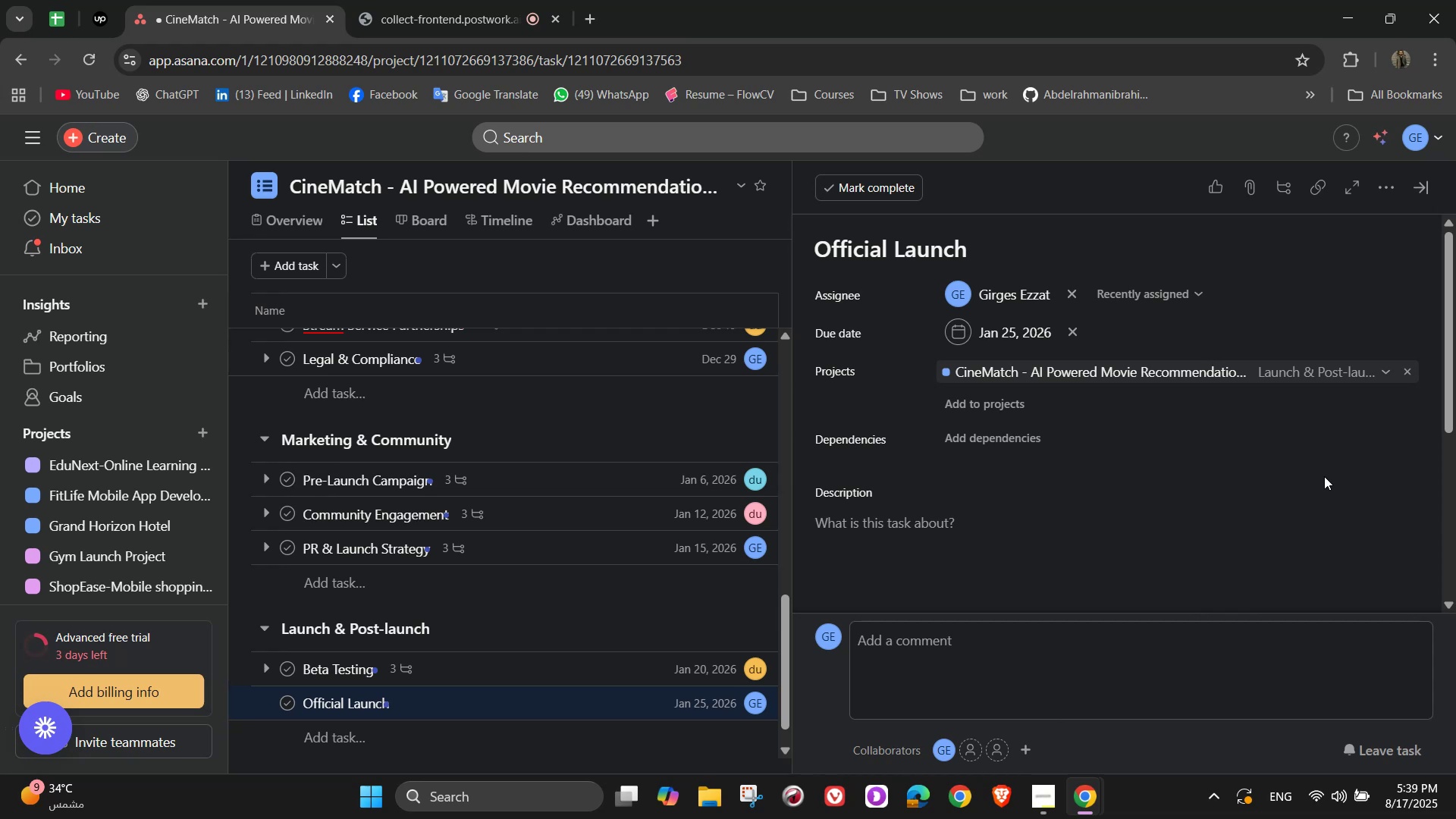 
scroll: coordinate [1151, 558], scroll_direction: down, amount: 2.0
 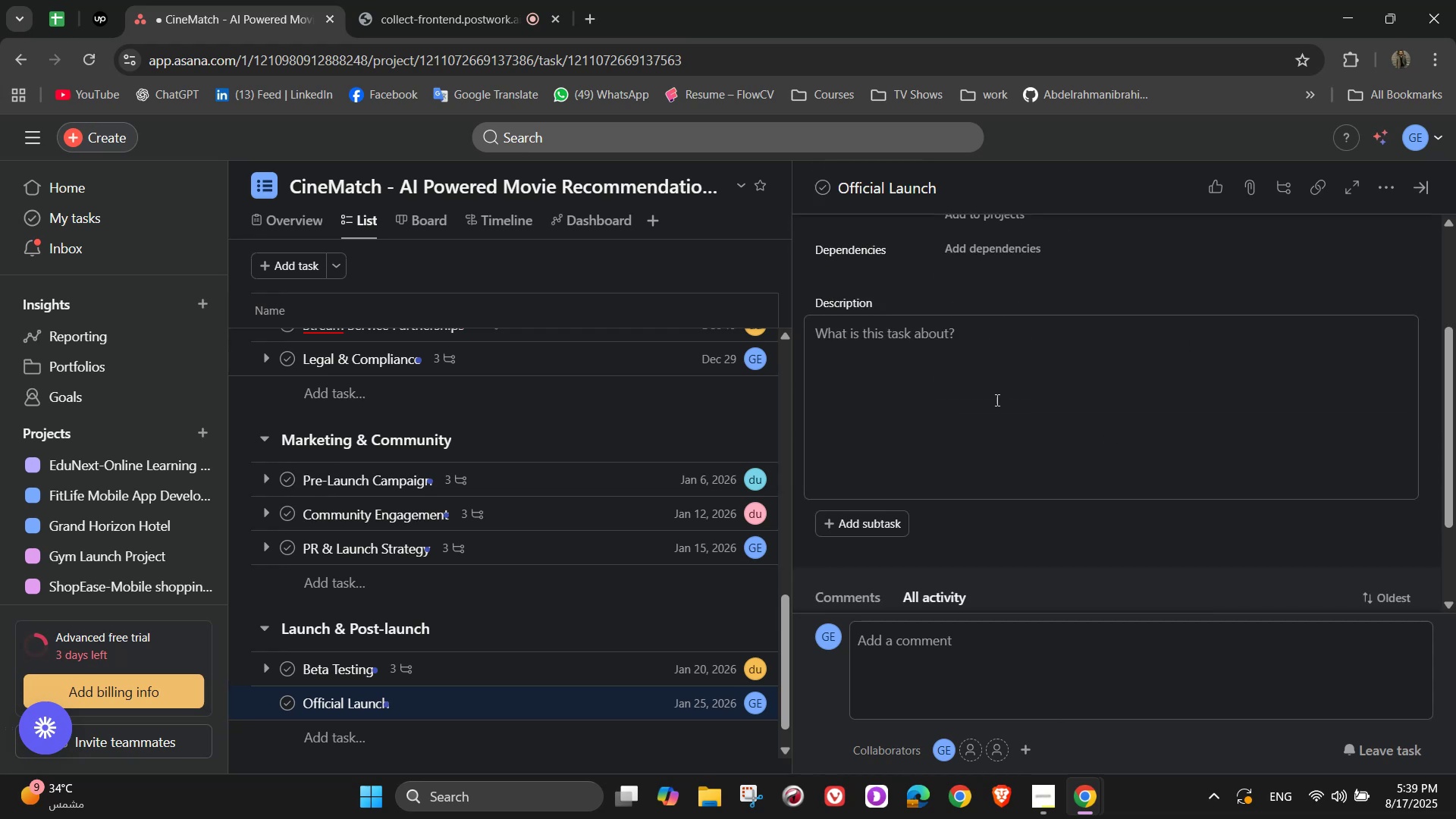 
left_click([973, 369])
 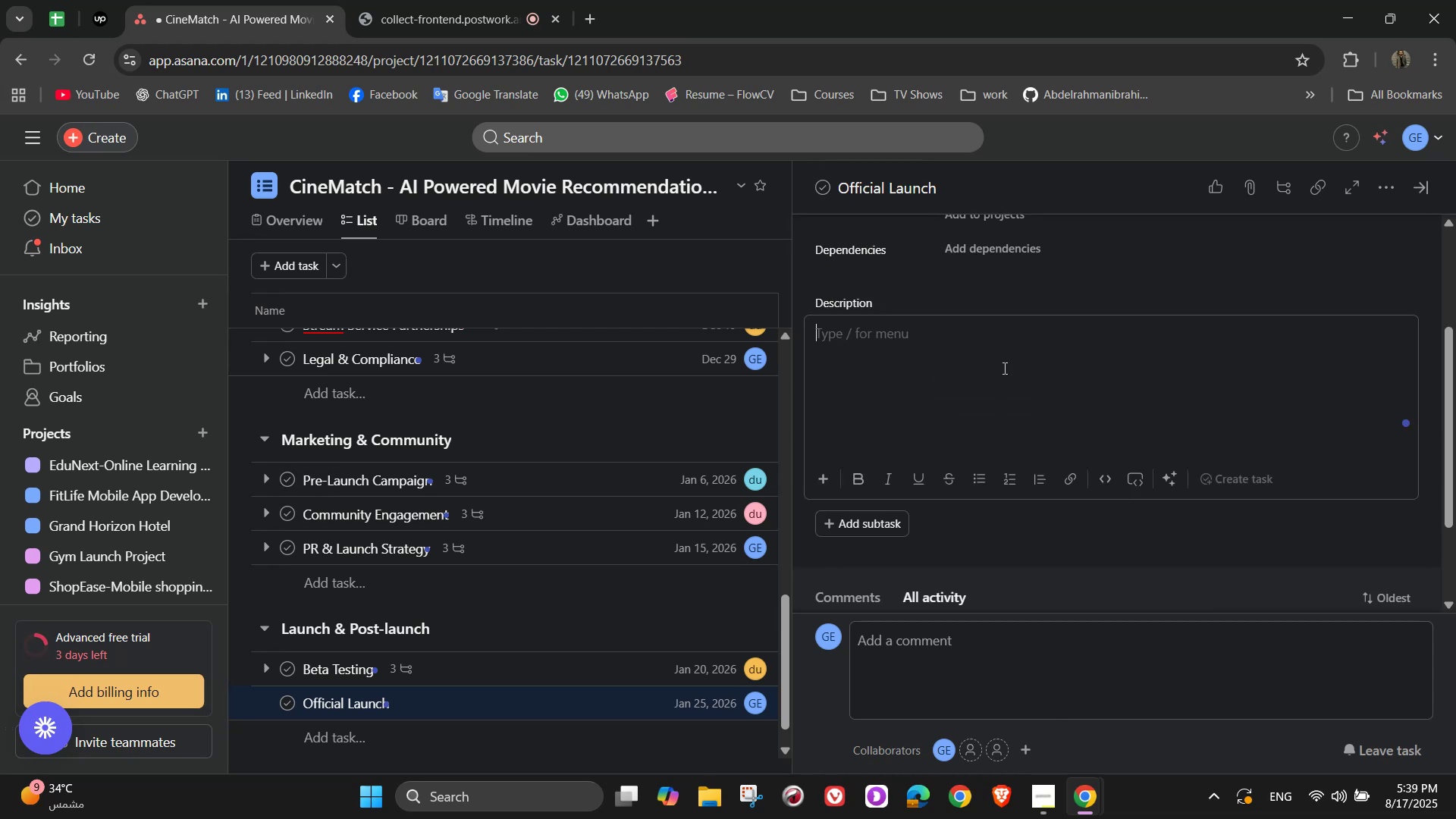 
type(Test app with small )
key(Backspace)
 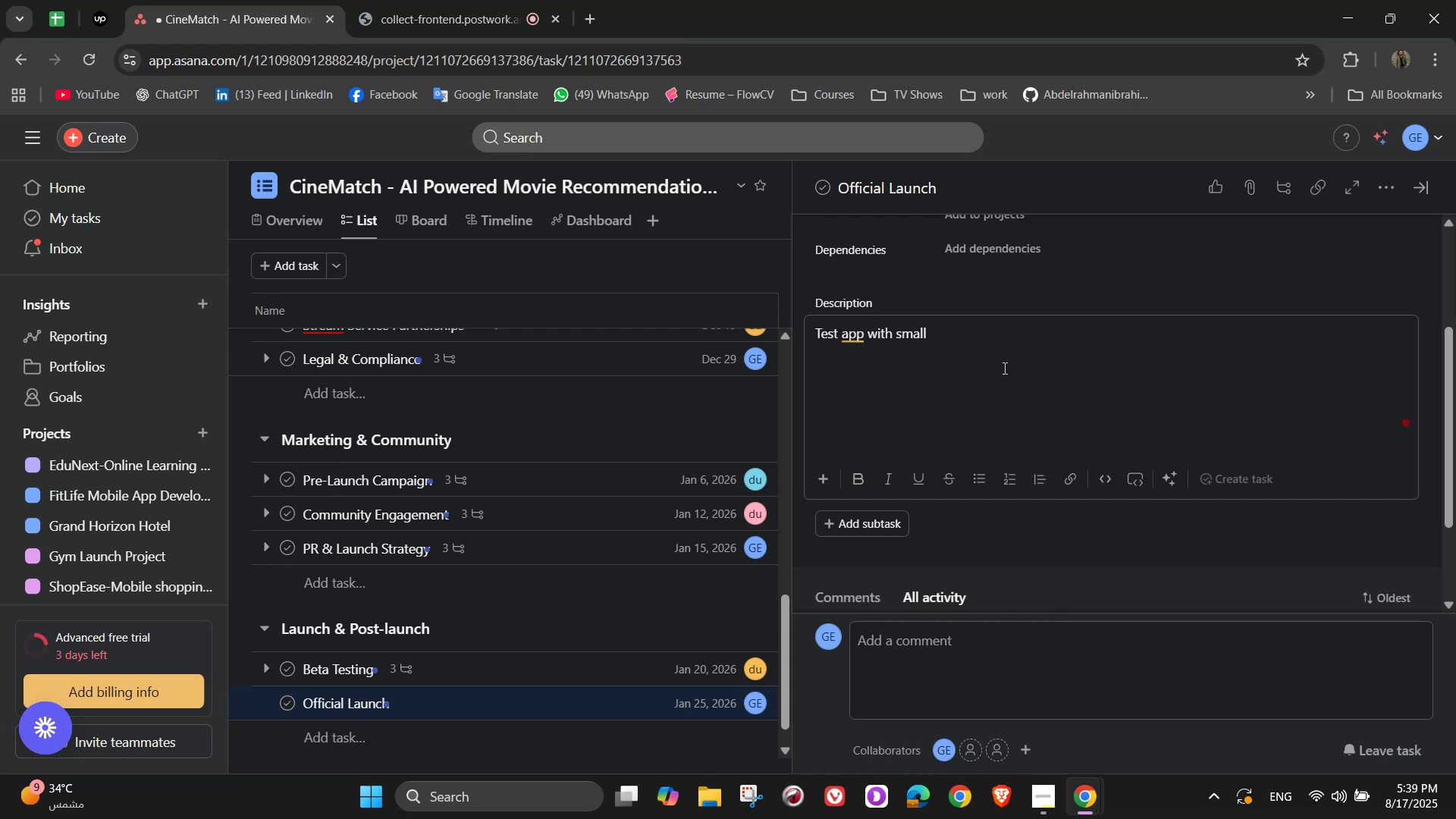 
hold_key(key=Backspace, duration=1.41)
 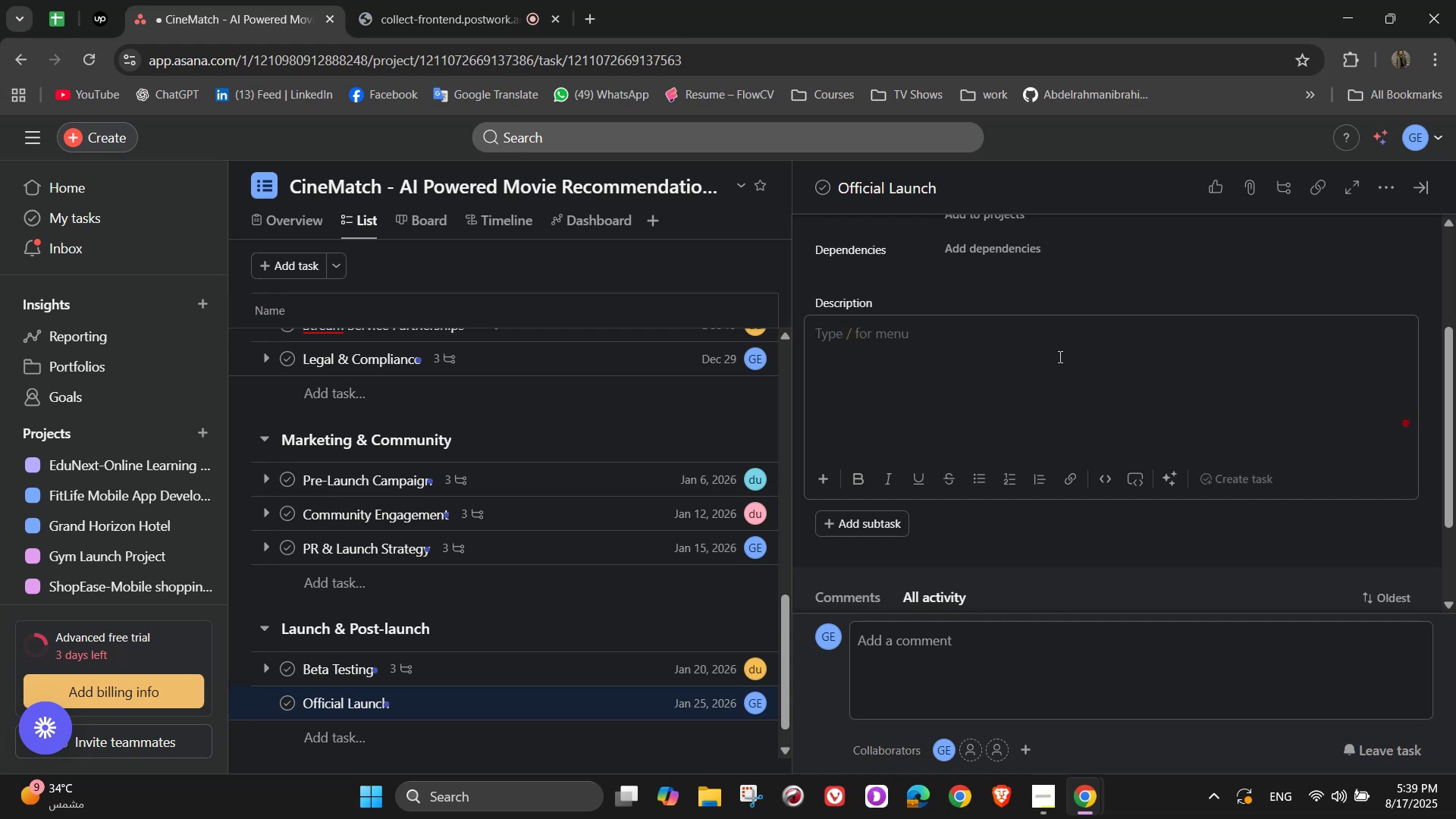 
type(Makr)
key(Backspace)
type(e app live worldwide)
 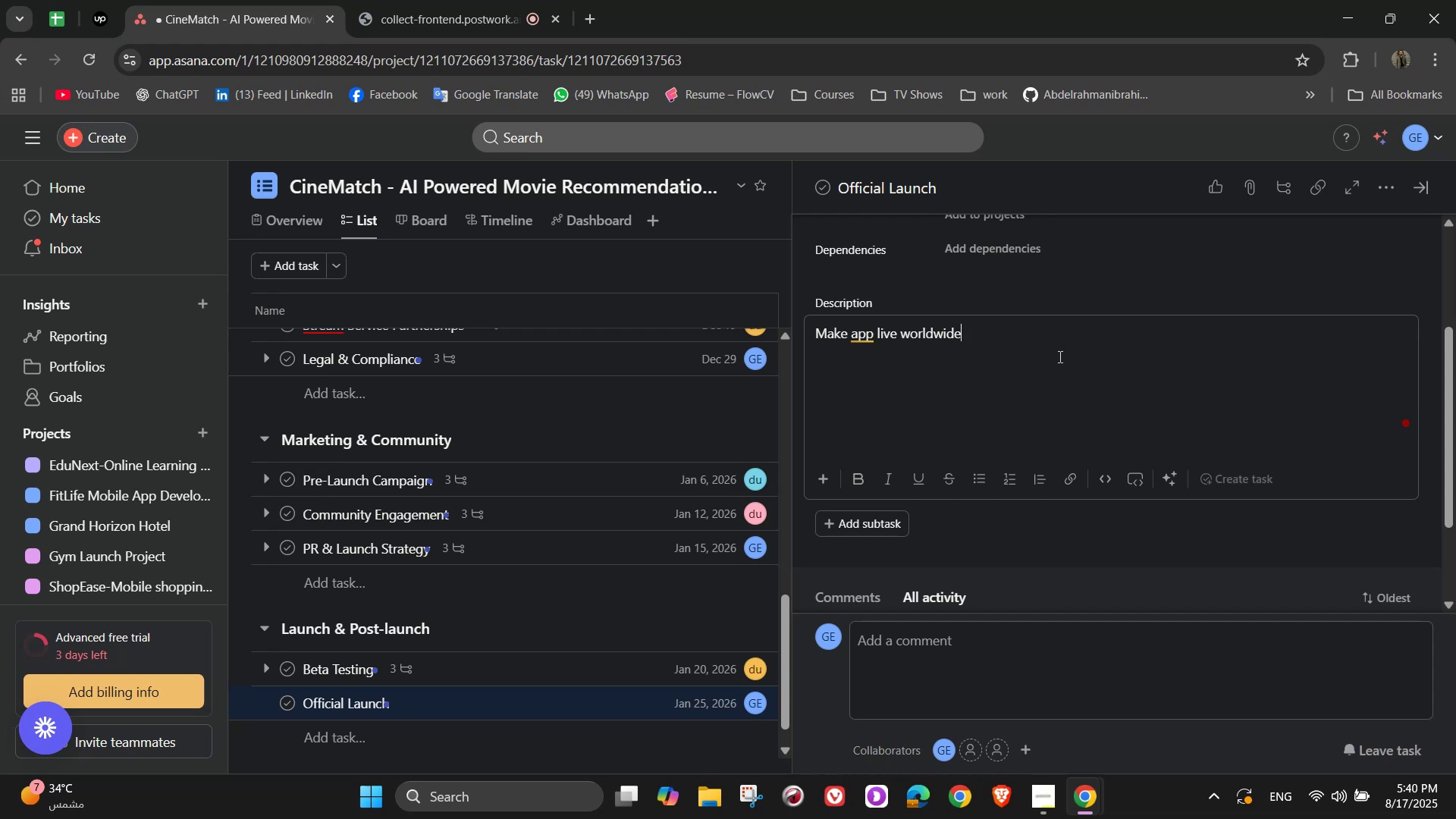 
wait(39.21)
 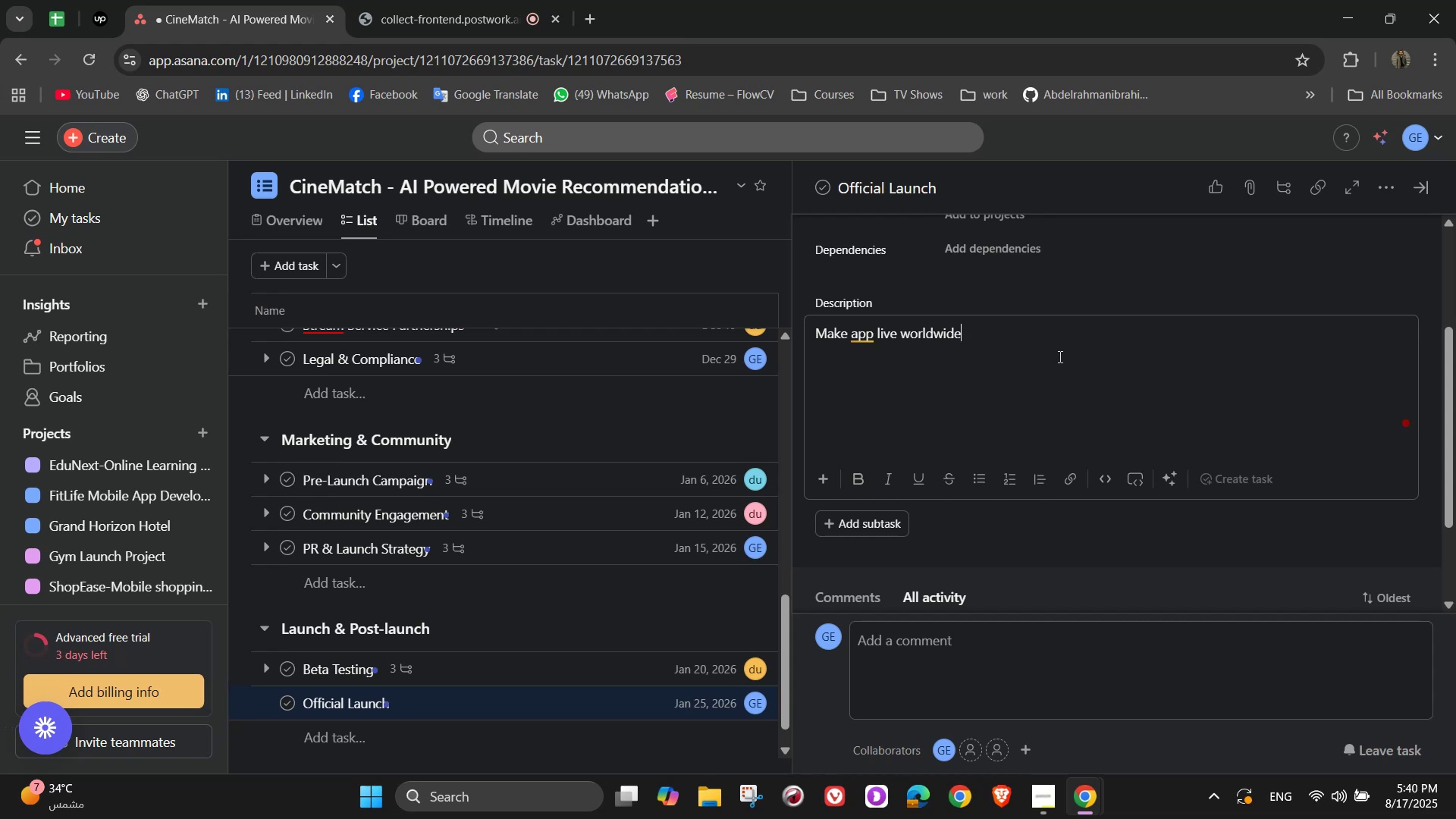 
left_click([899, 431])
 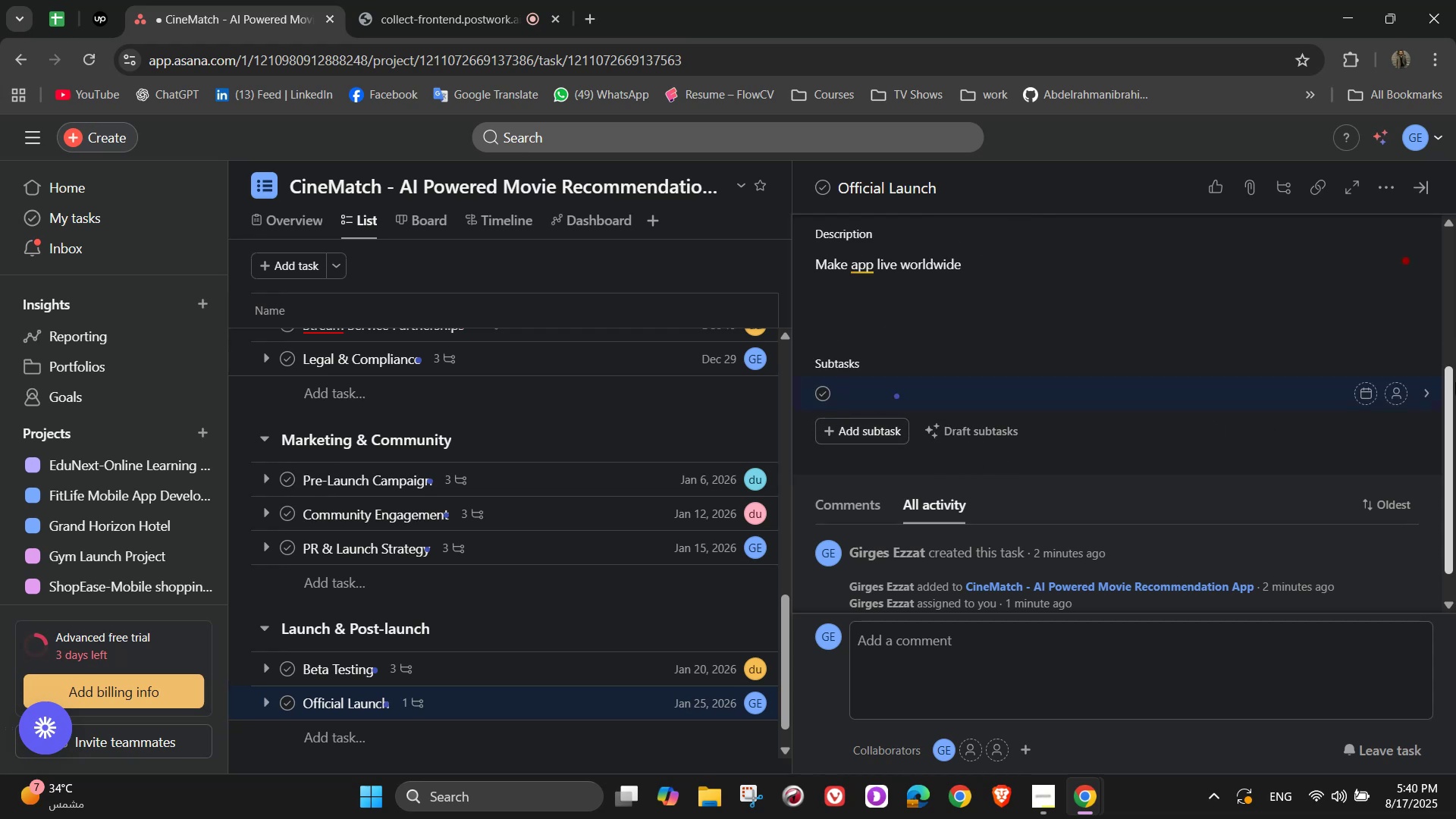 
type(Release on Google Play Store)
key(NumpadEnter)
 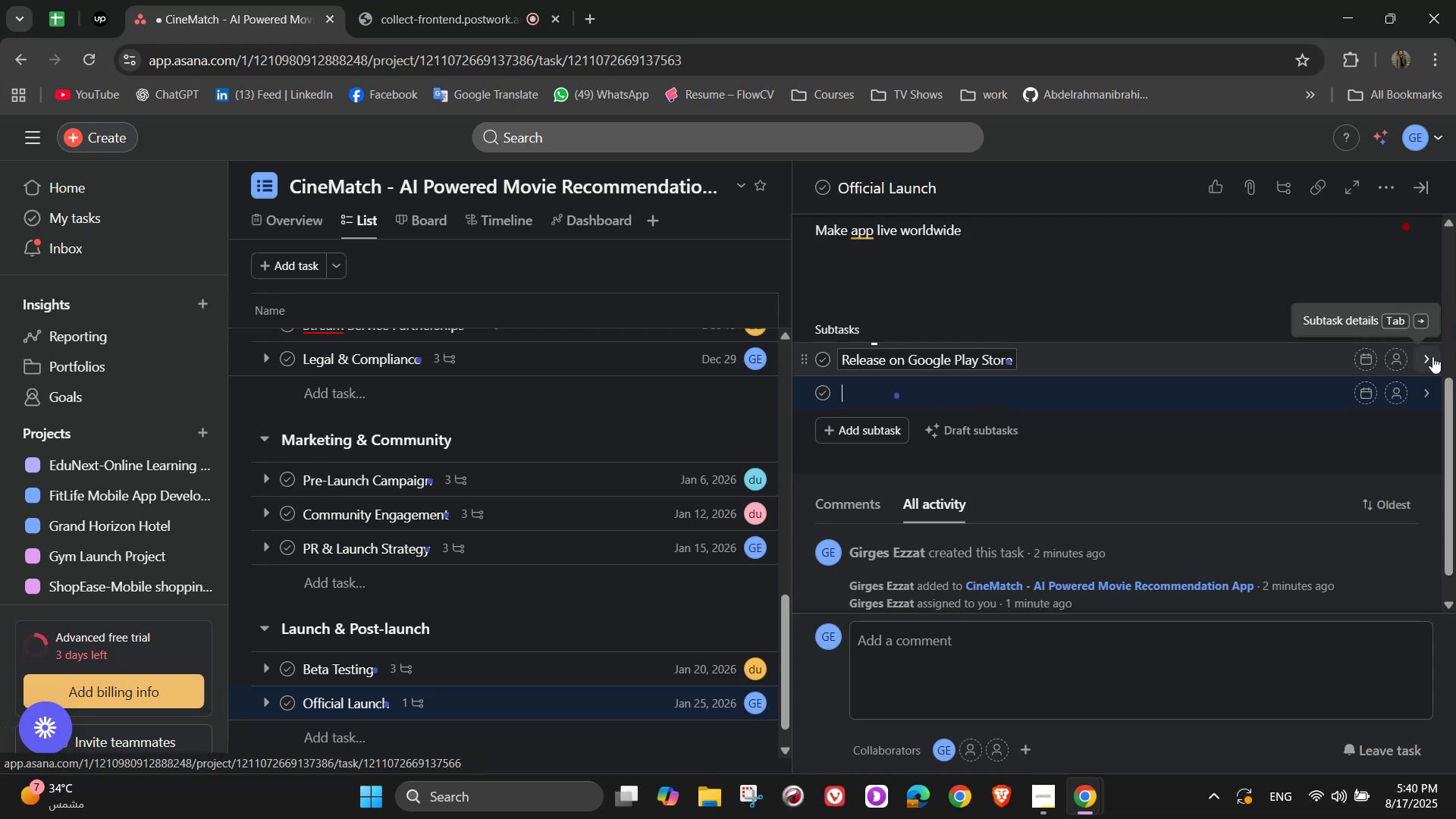 
hold_key(key=ShiftLeft, duration=1.52)
 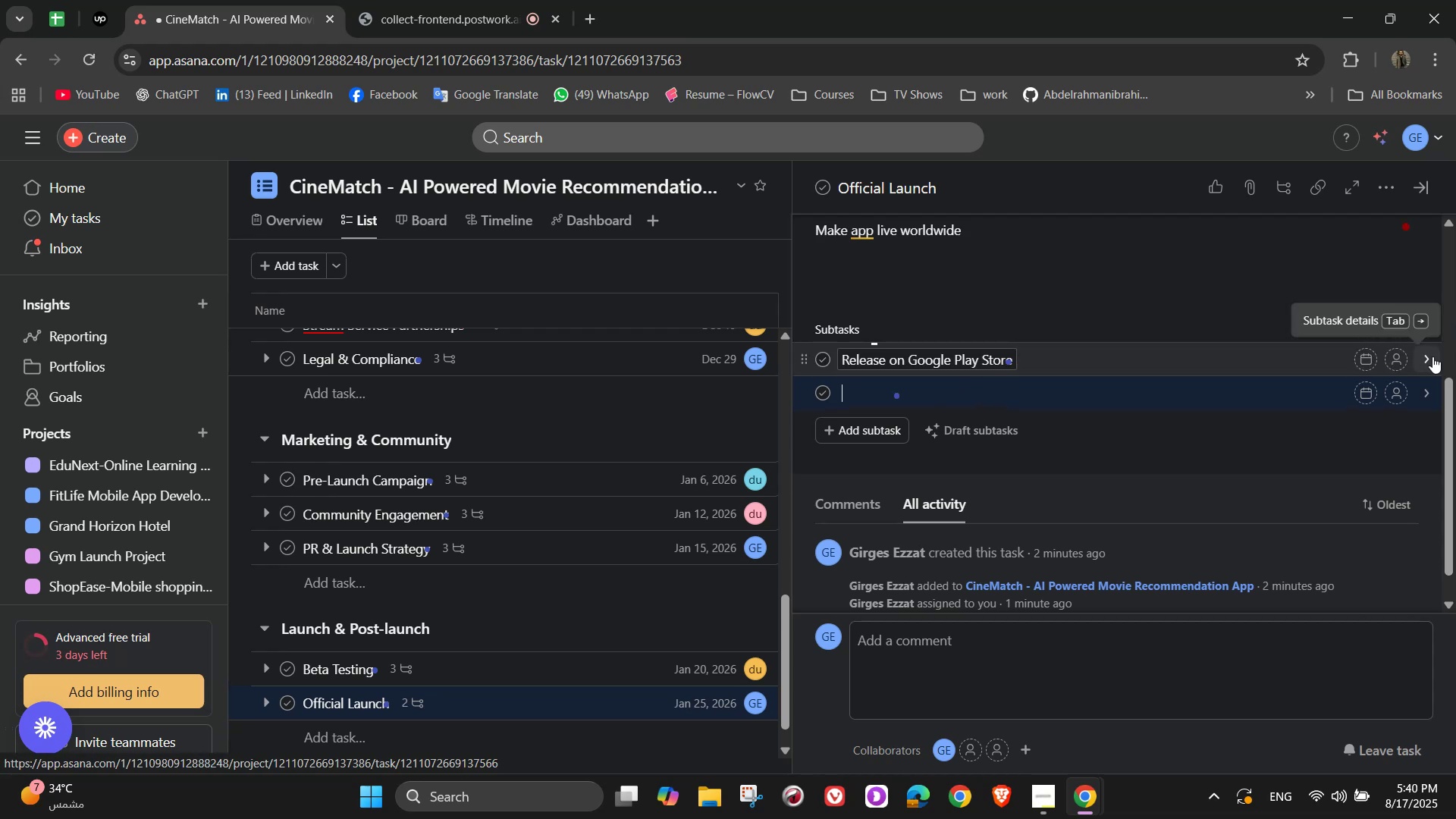 
hold_key(key=ShiftLeft, duration=1.54)
 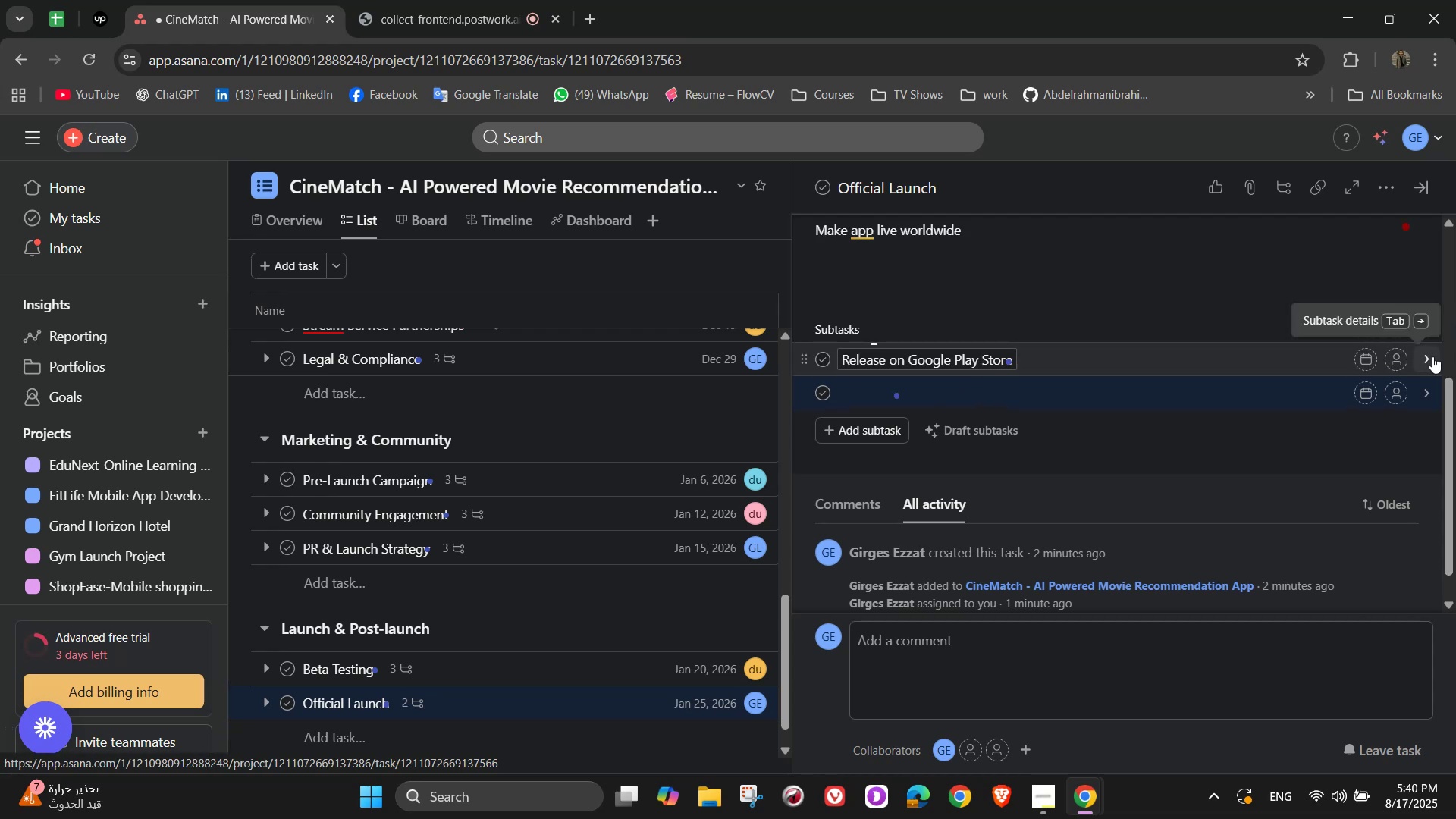 
type(Release on Apple App Store)
 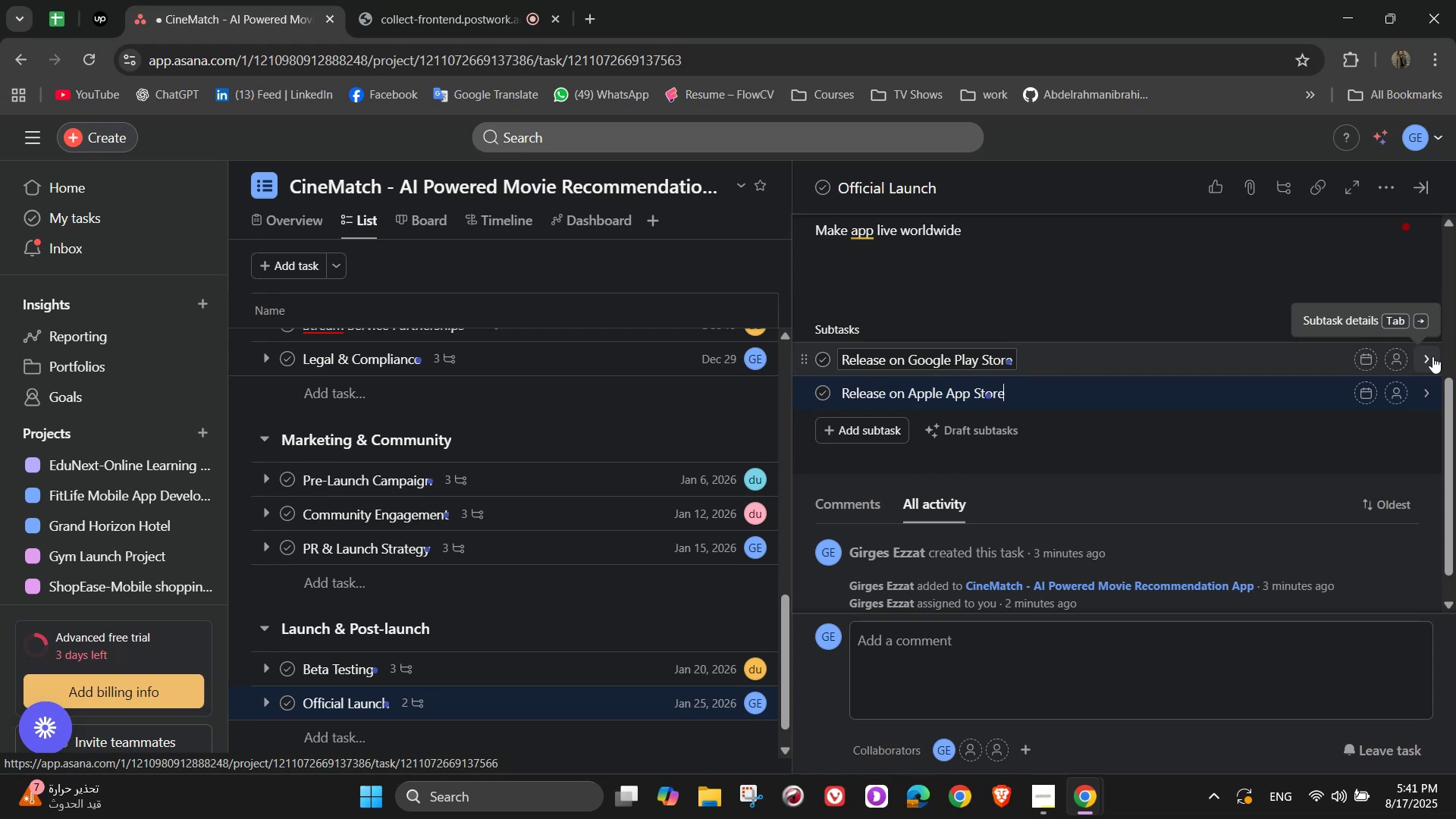 
left_click([1401, 357])
 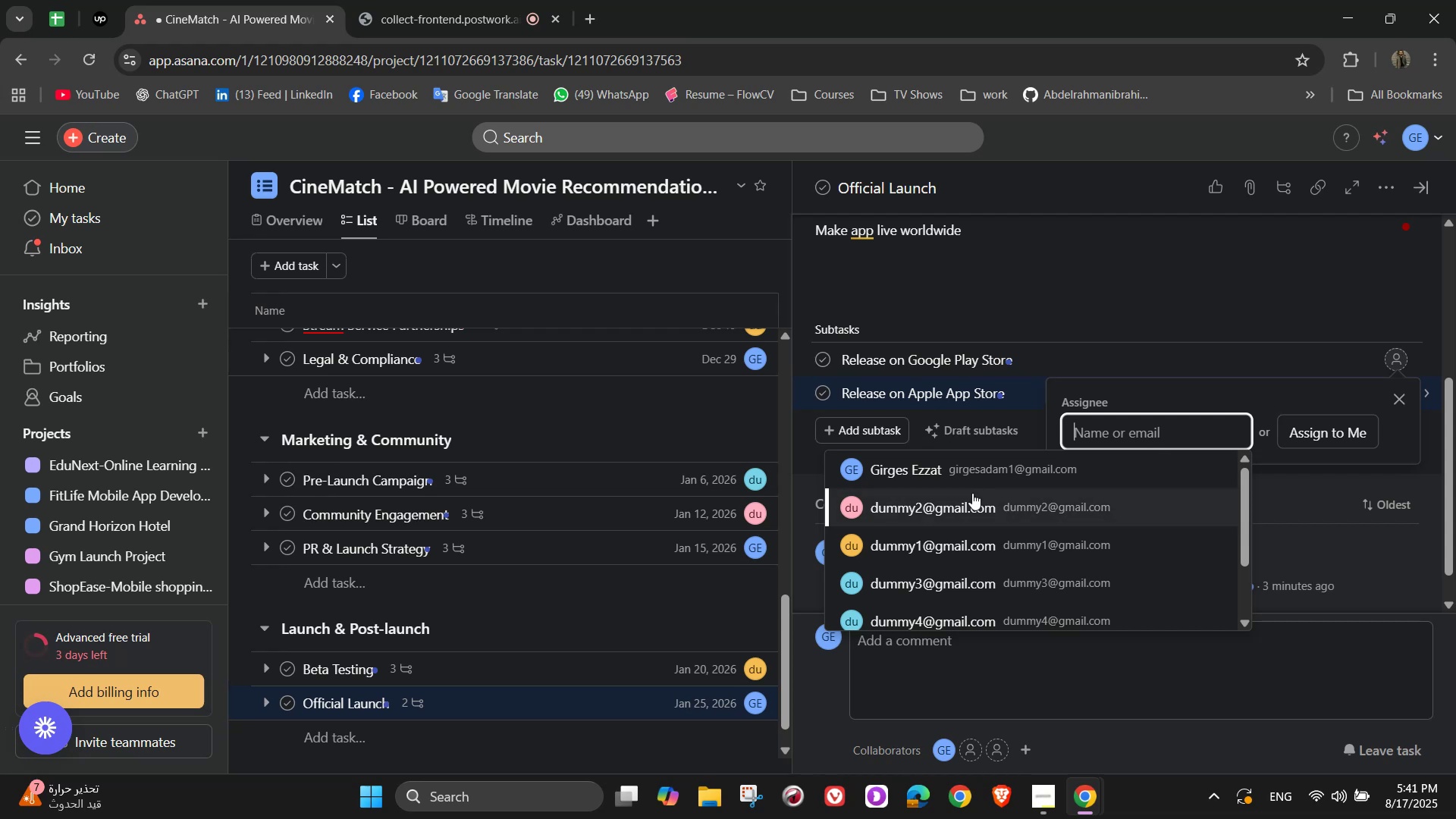 
left_click([958, 466])
 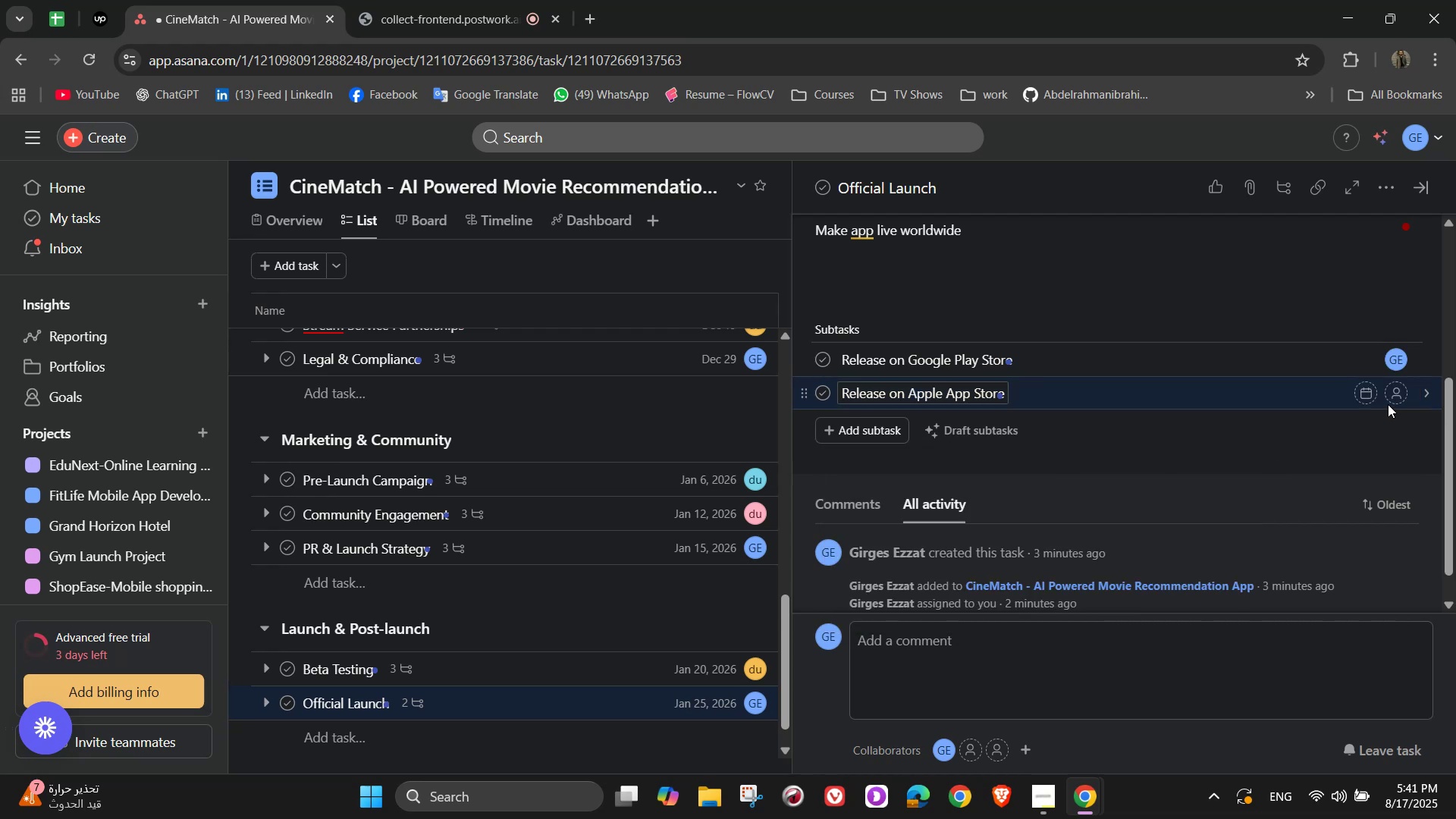 
left_click([1395, 399])
 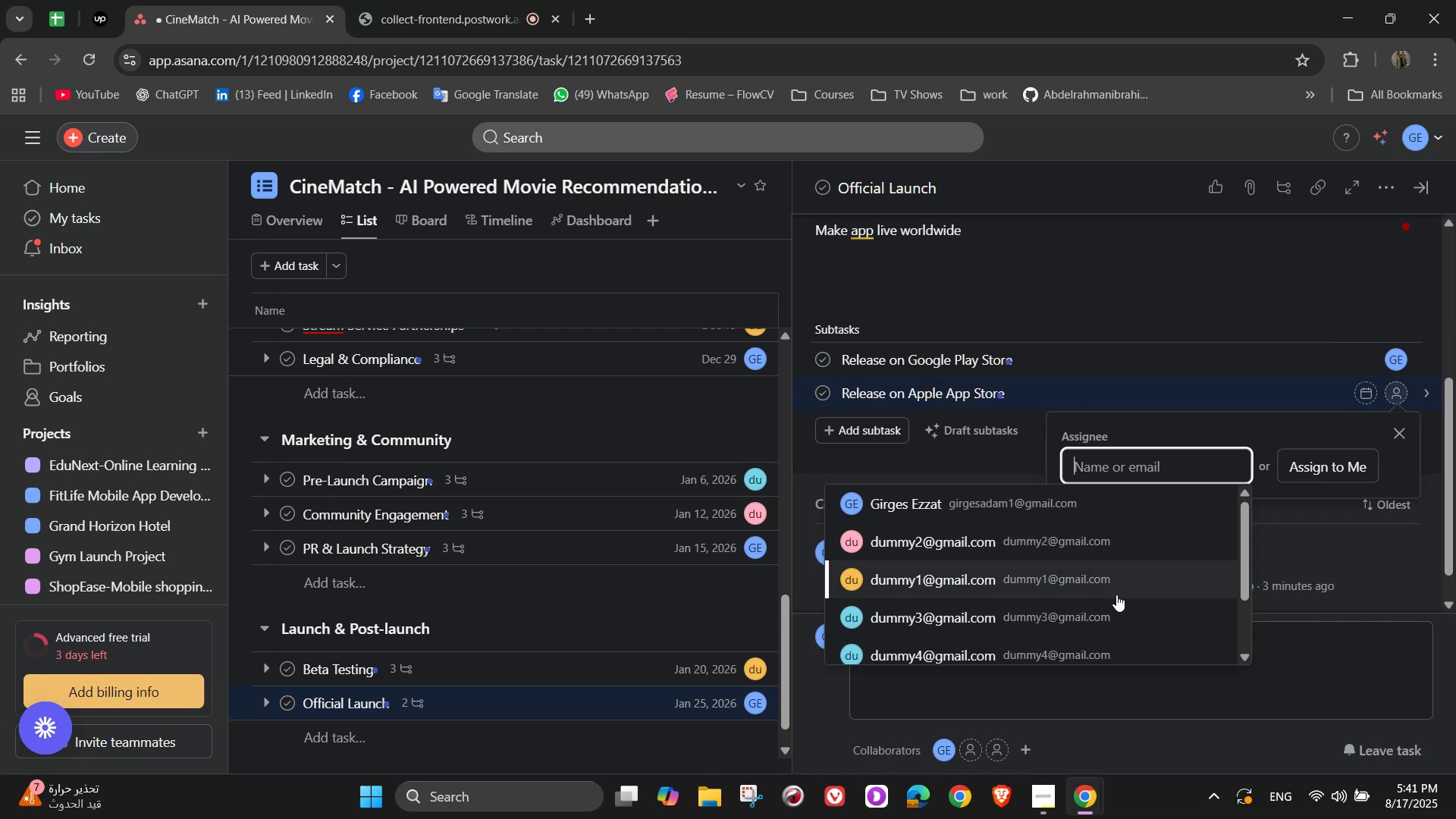 
left_click([1101, 626])
 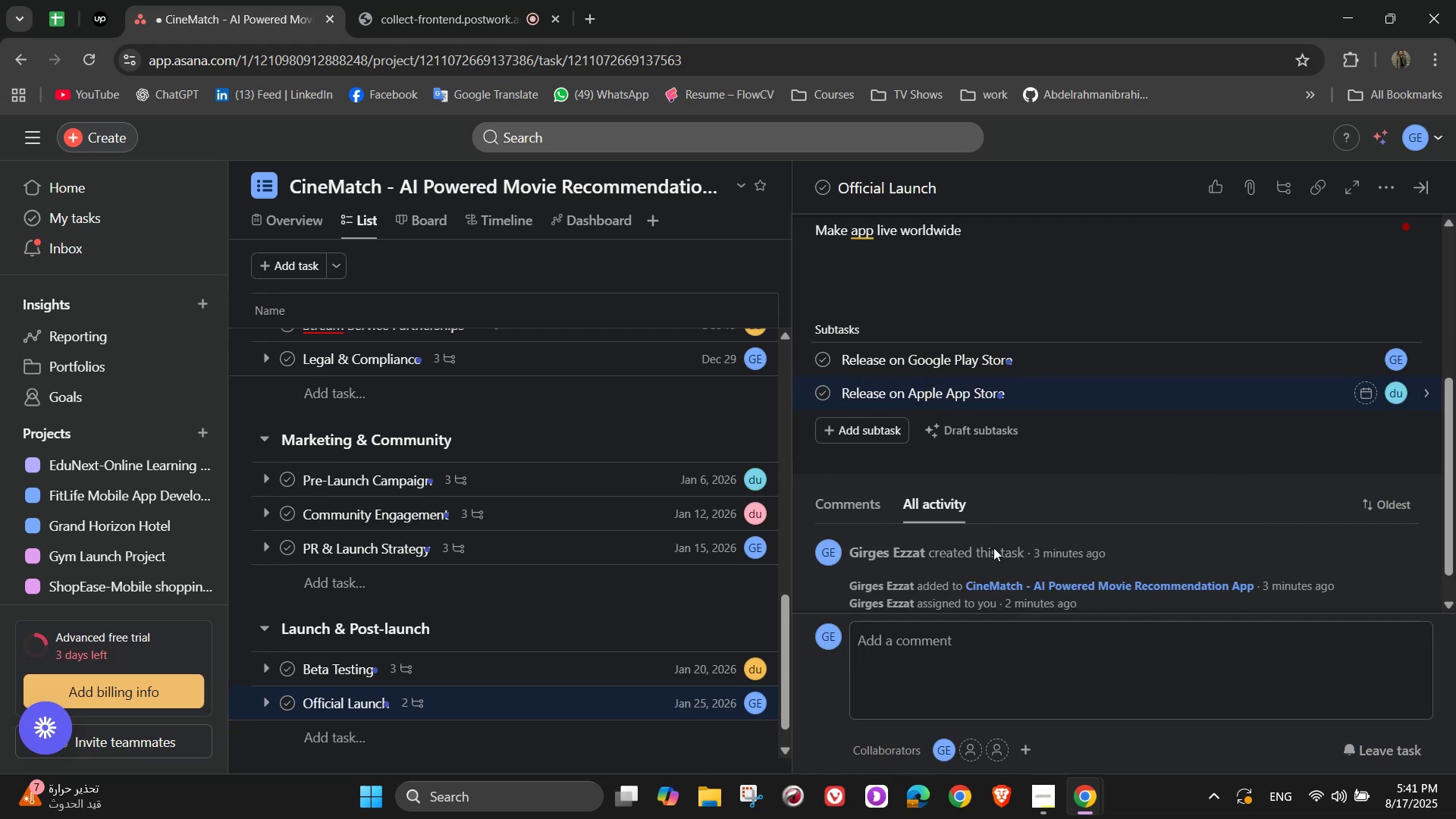 
left_click([889, 435])
 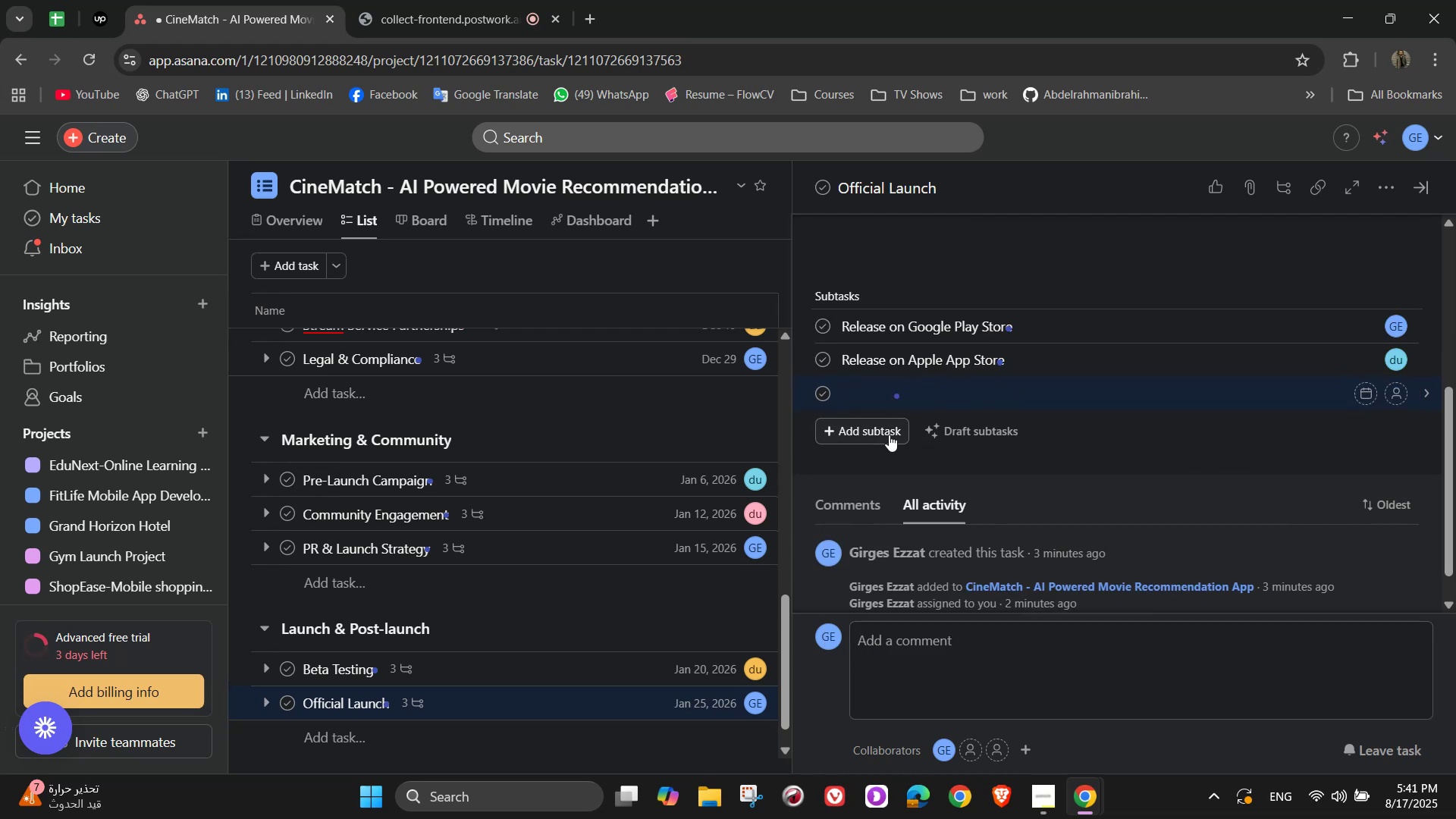 
type(Announce via global PR campaign)
 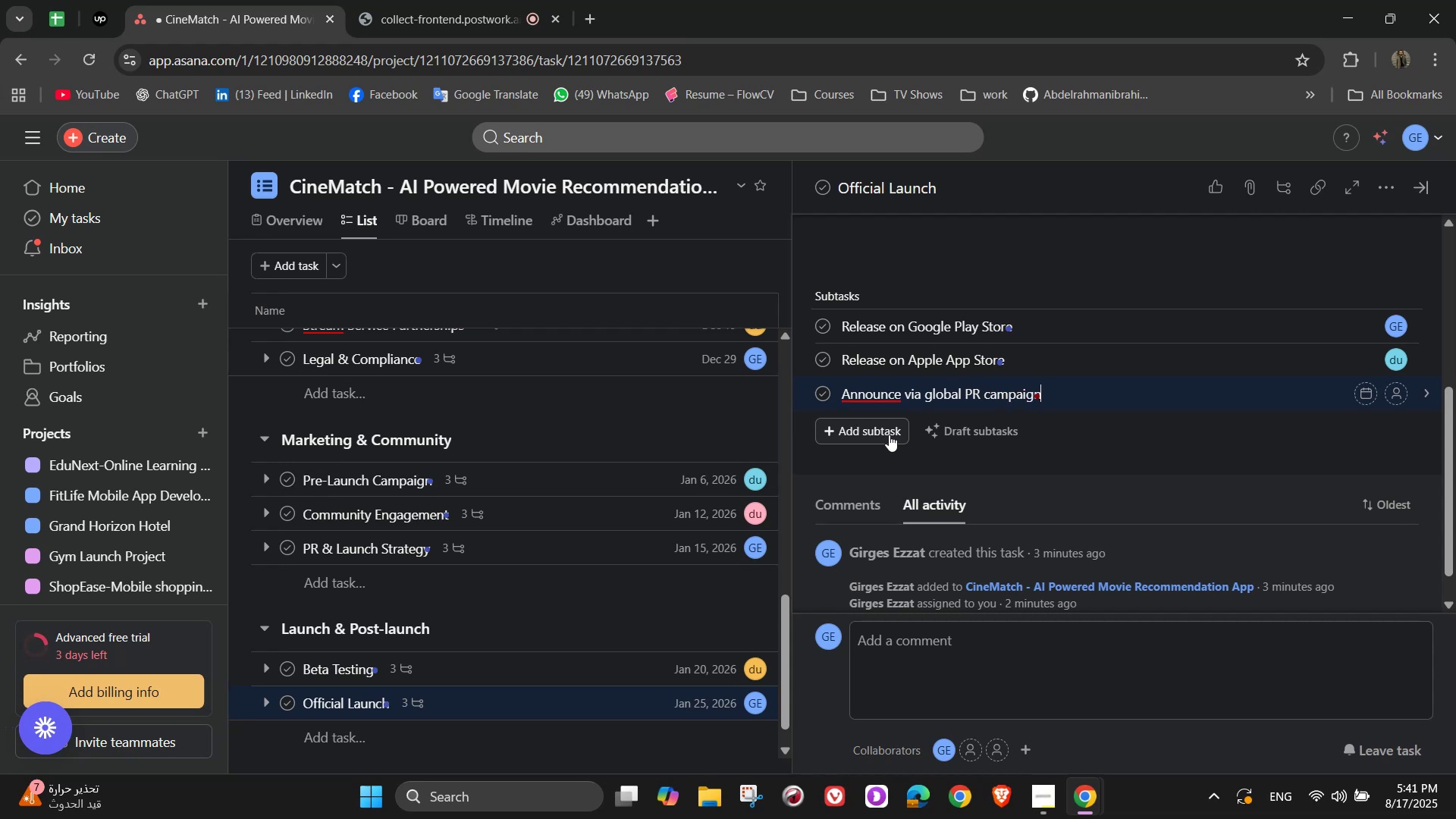 
wait(5.22)
 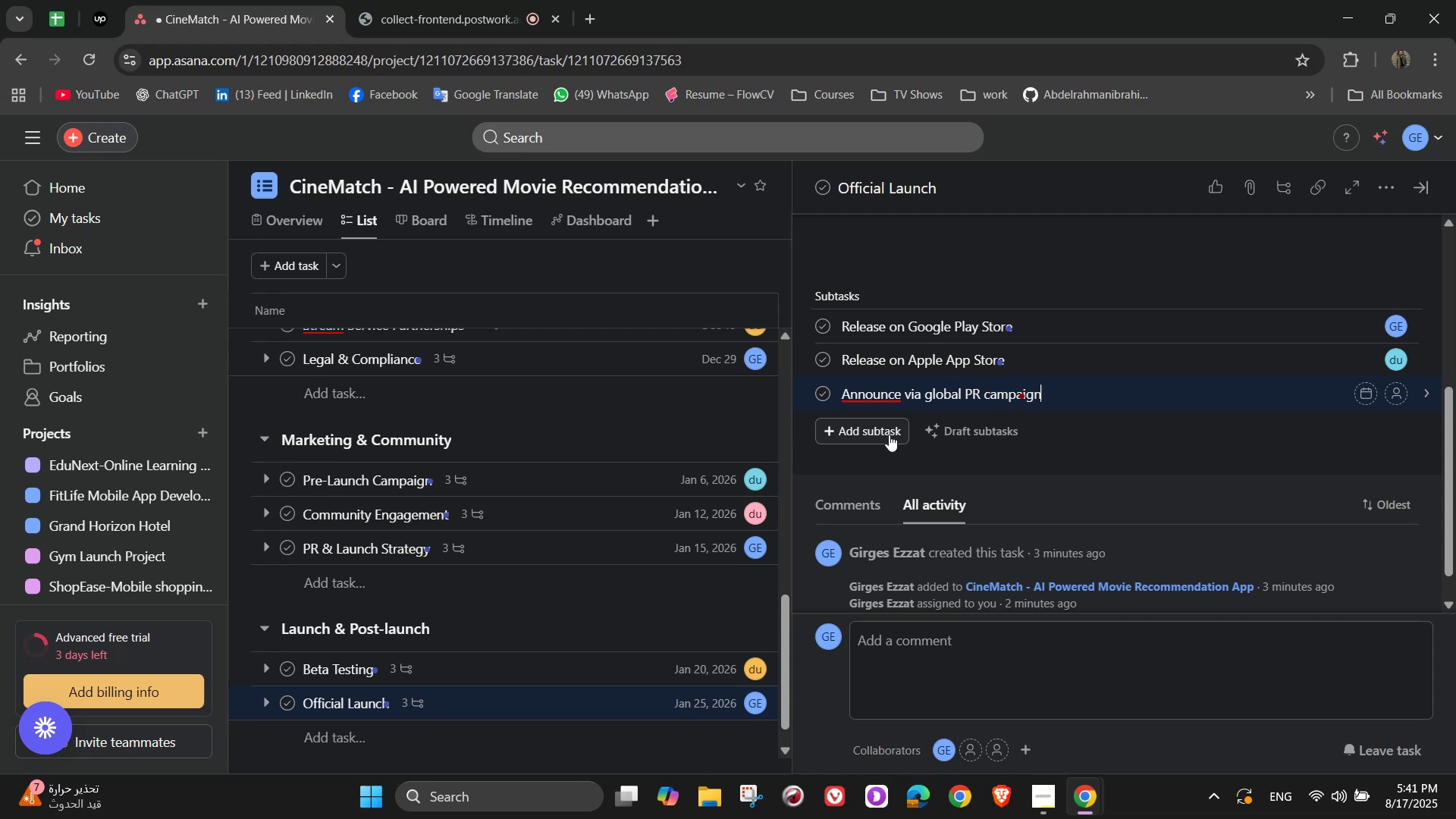 
left_click([1021, 576])
 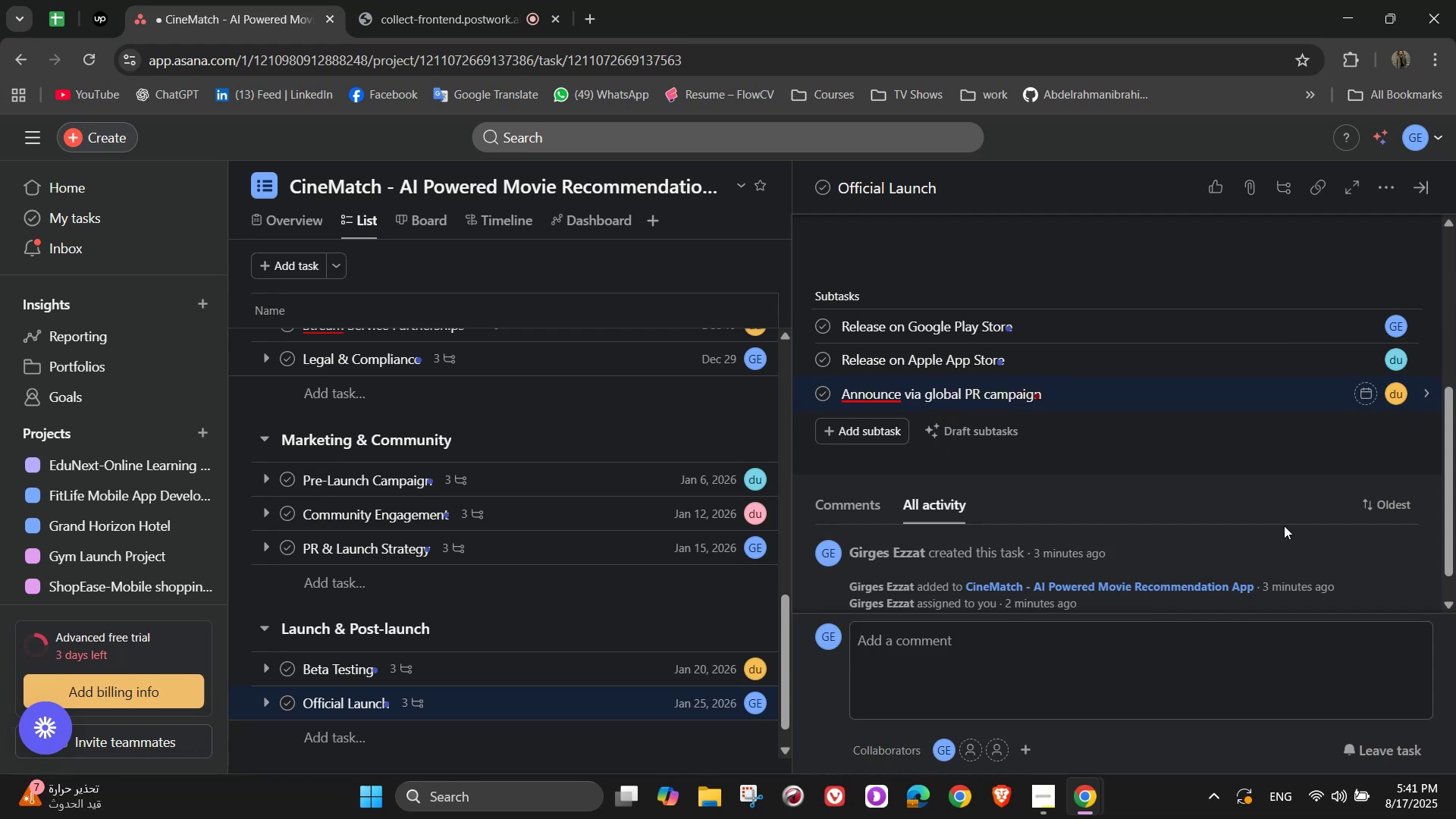 
scroll: coordinate [1148, 460], scroll_direction: down, amount: 1.0
 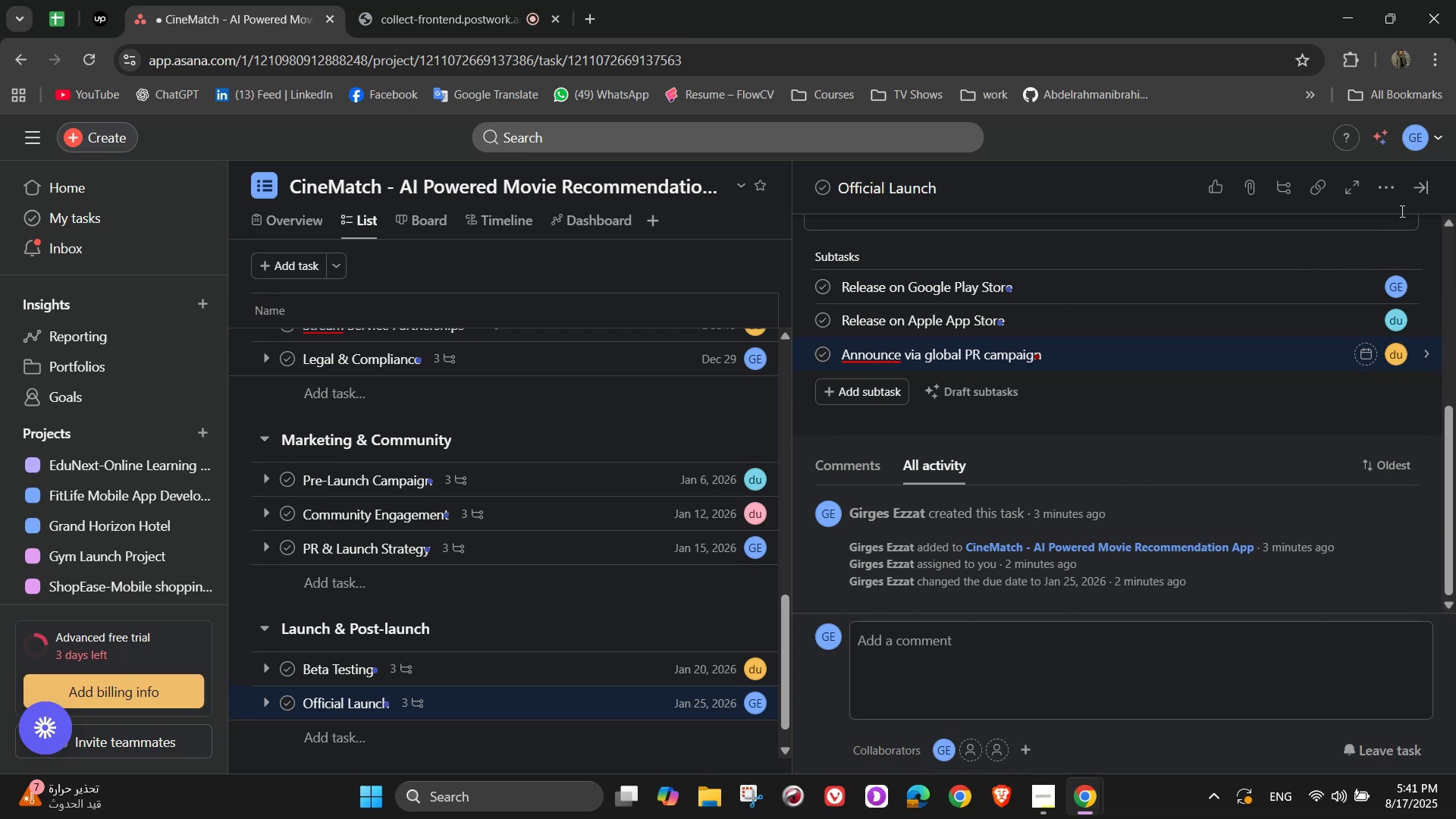 
left_click([1432, 189])
 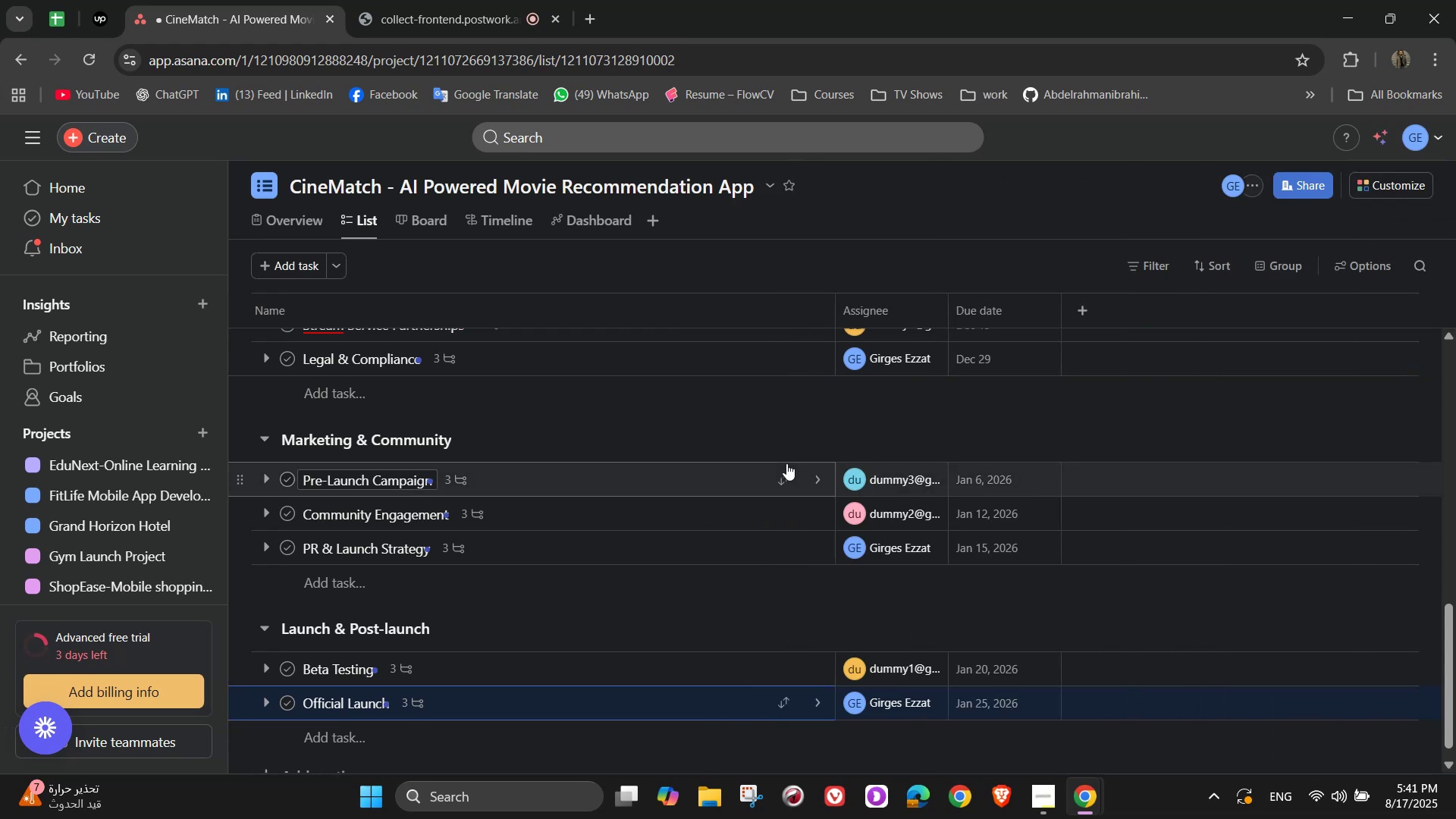 
scroll: coordinate [786, 463], scroll_direction: down, amount: 5.0
 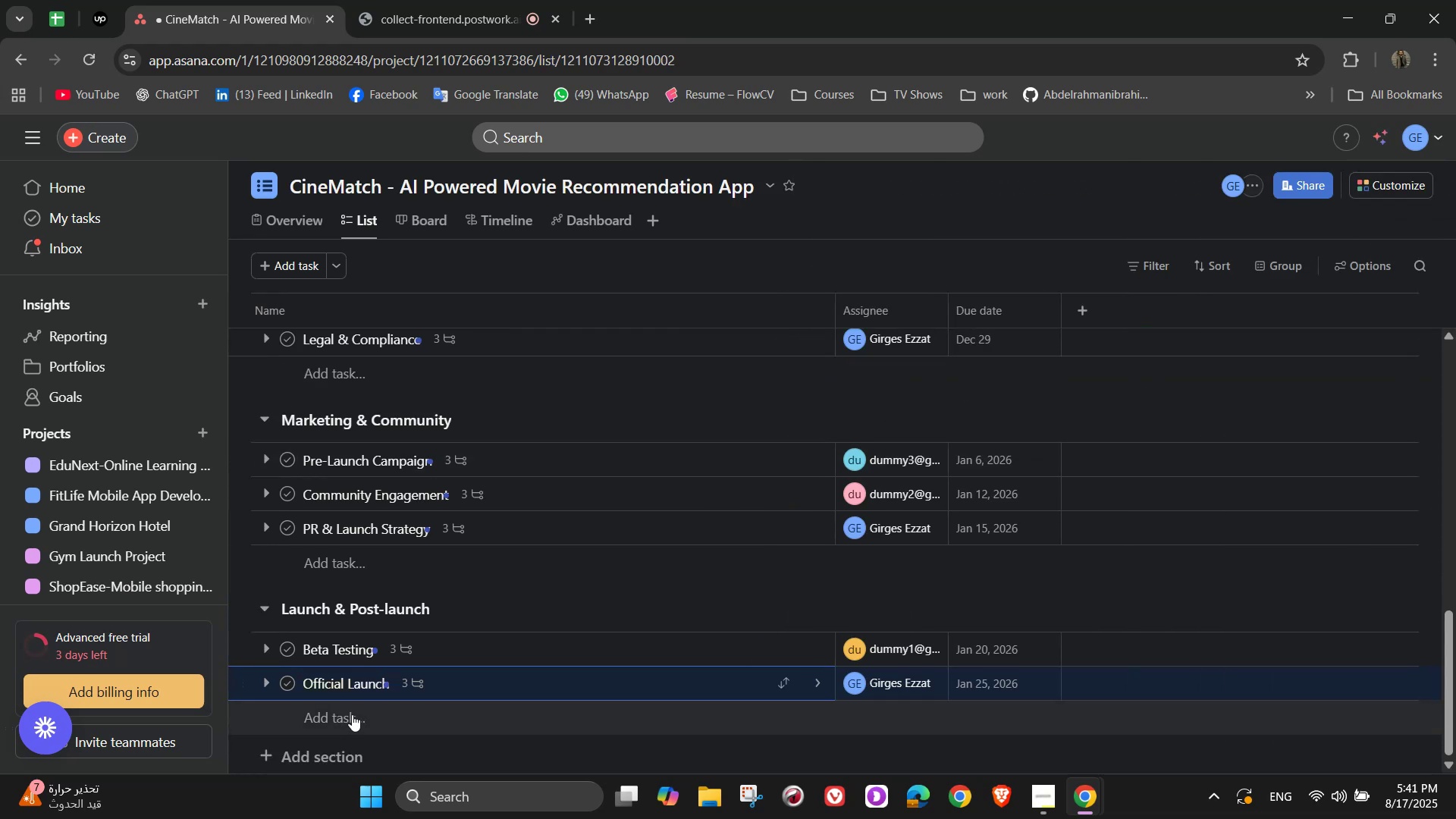 
left_click([355, 714])
 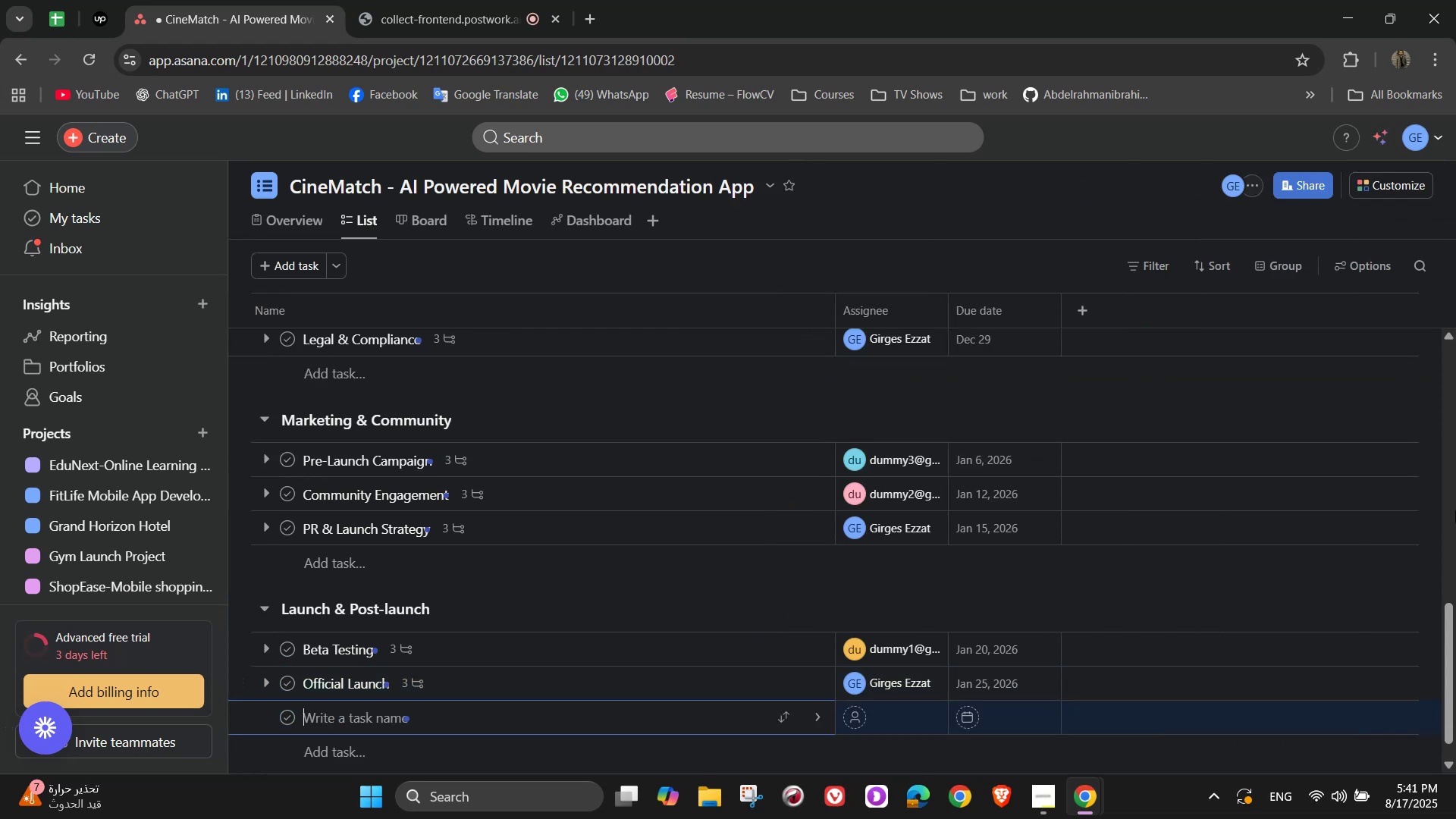 
type(Post )
key(Backspace)
type(-Launch Optimization)
 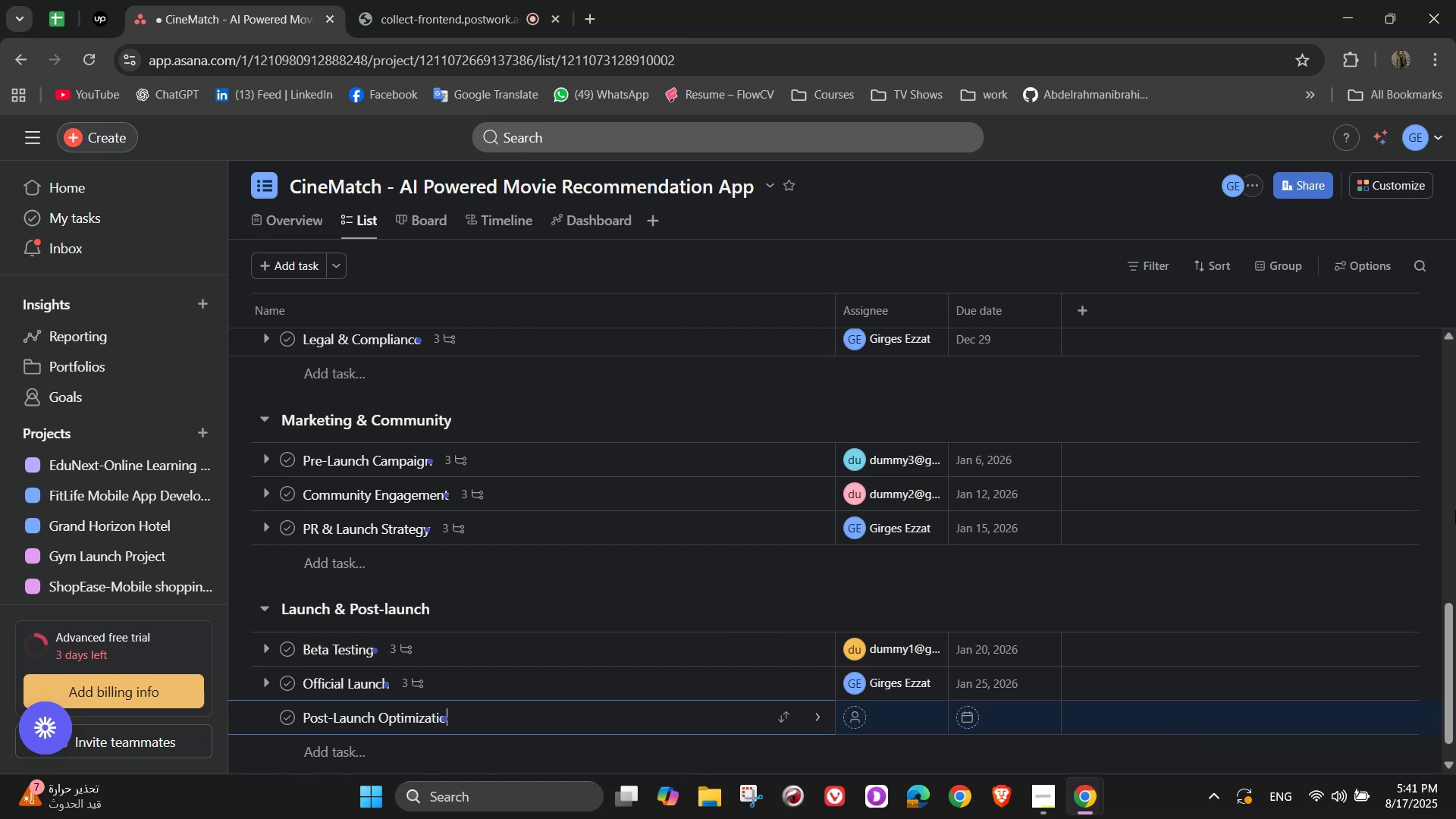 
wait(6.99)
 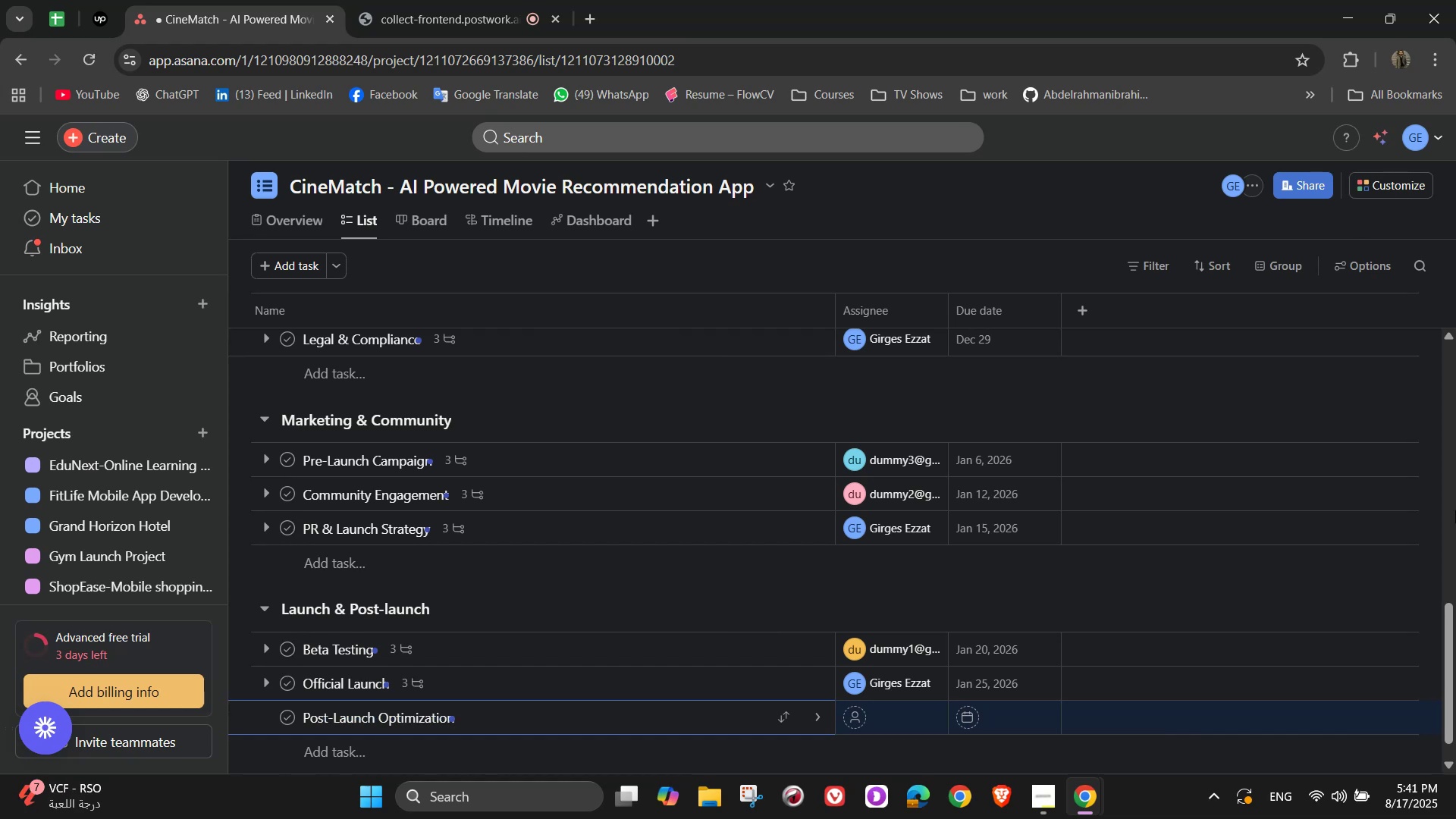 
left_click([815, 705])
 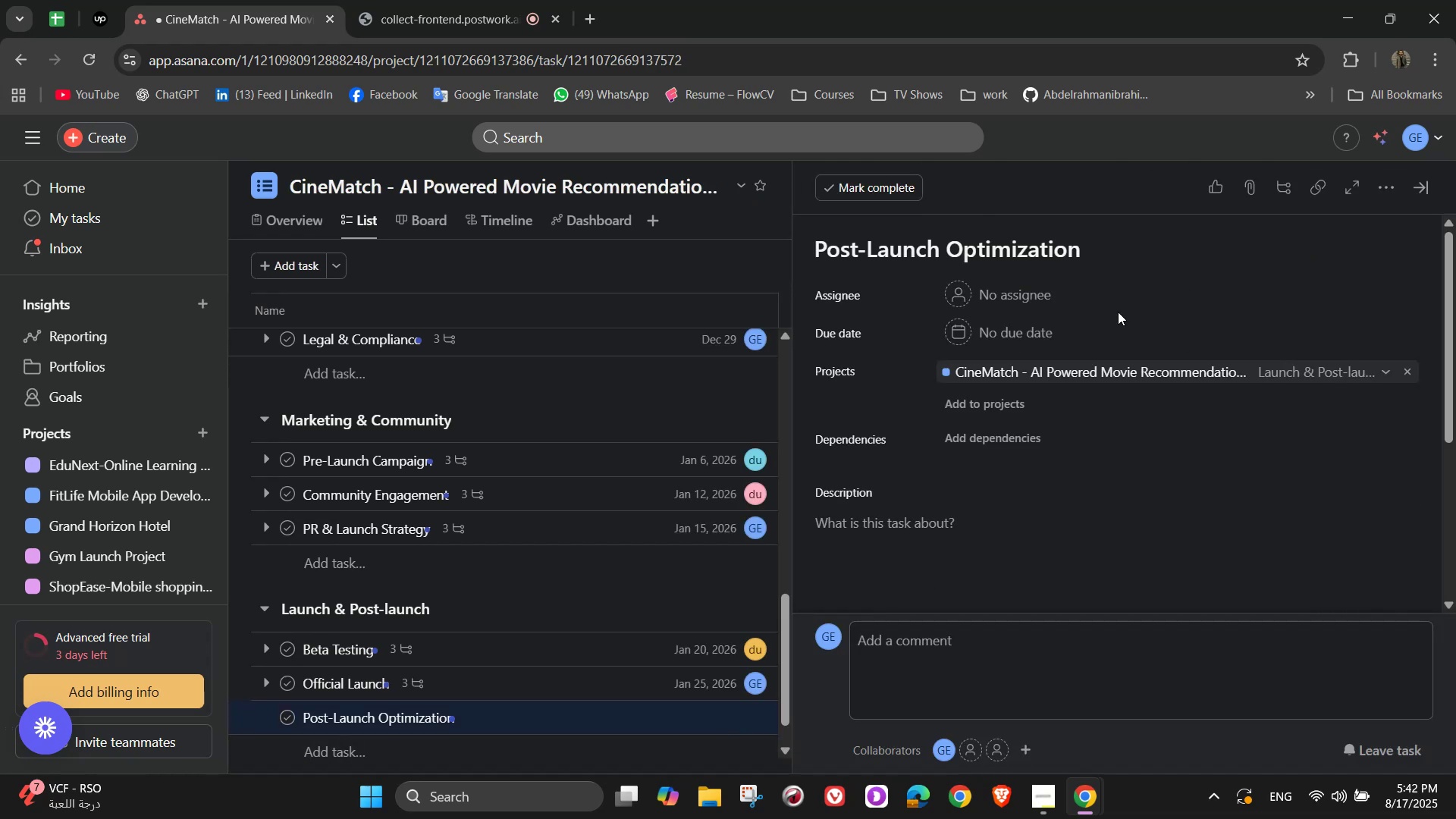 
left_click([1021, 290])
 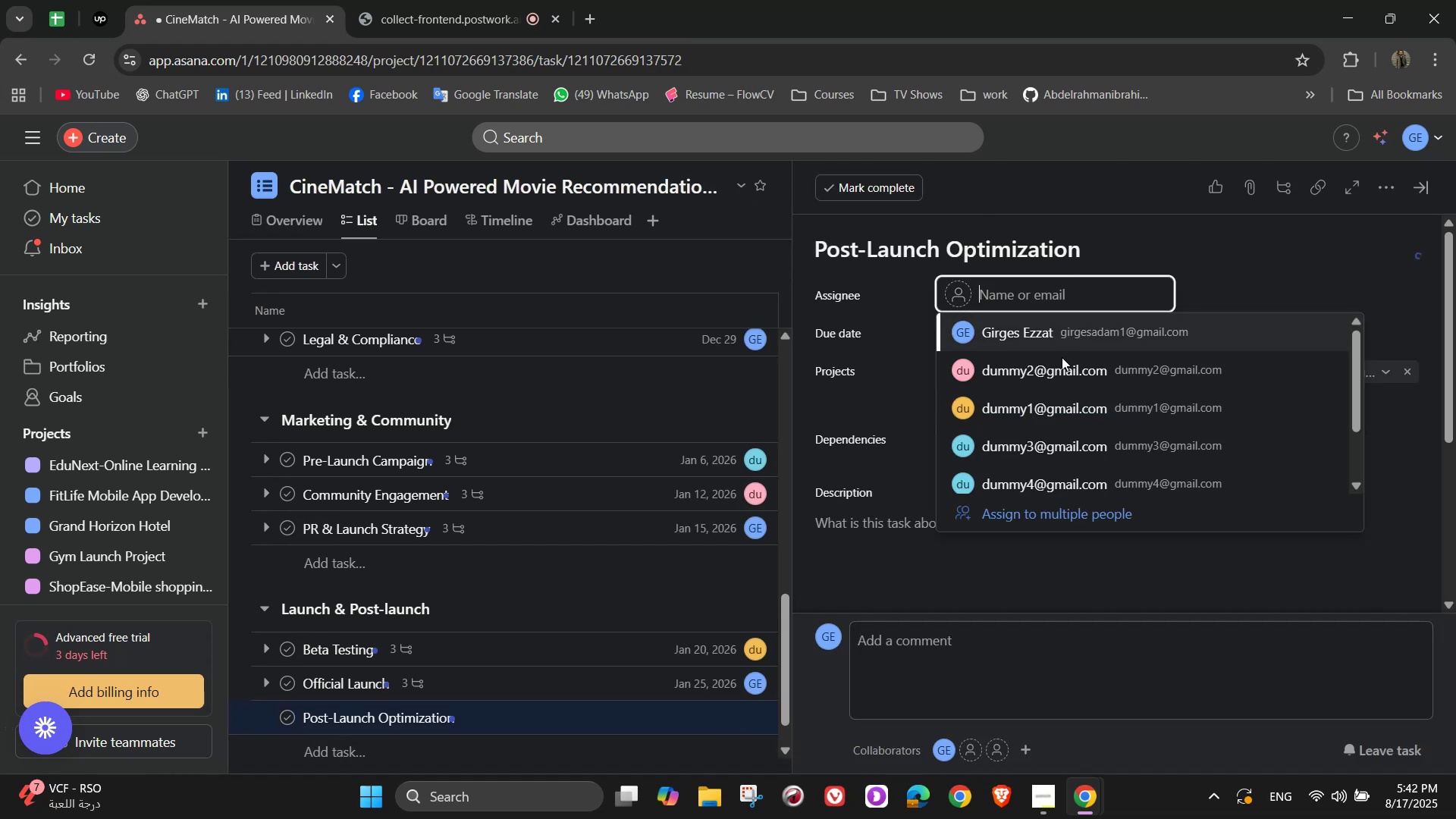 
left_click([1059, 365])
 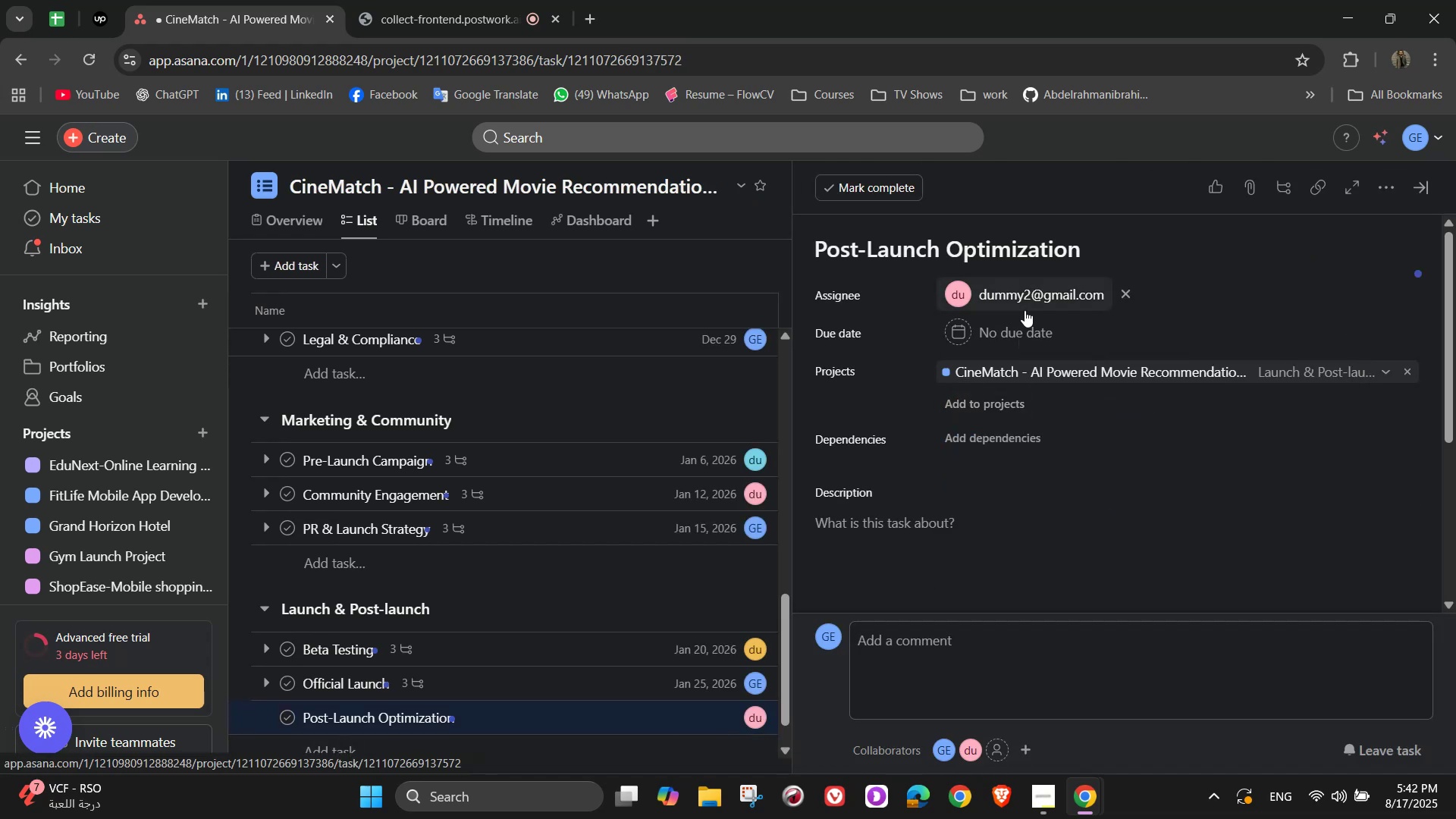 
left_click([1028, 327])
 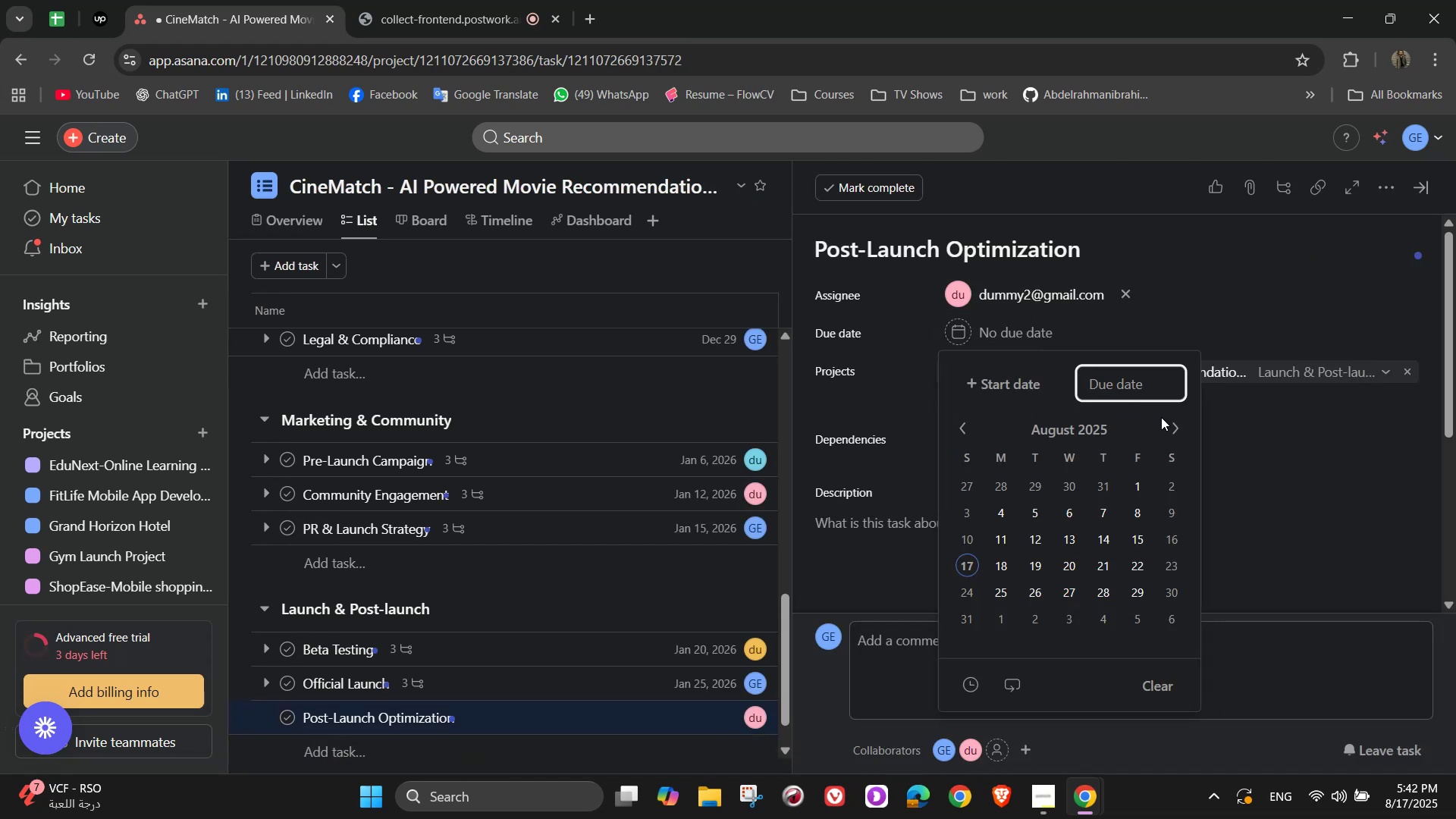 
double_click([1169, 422])
 